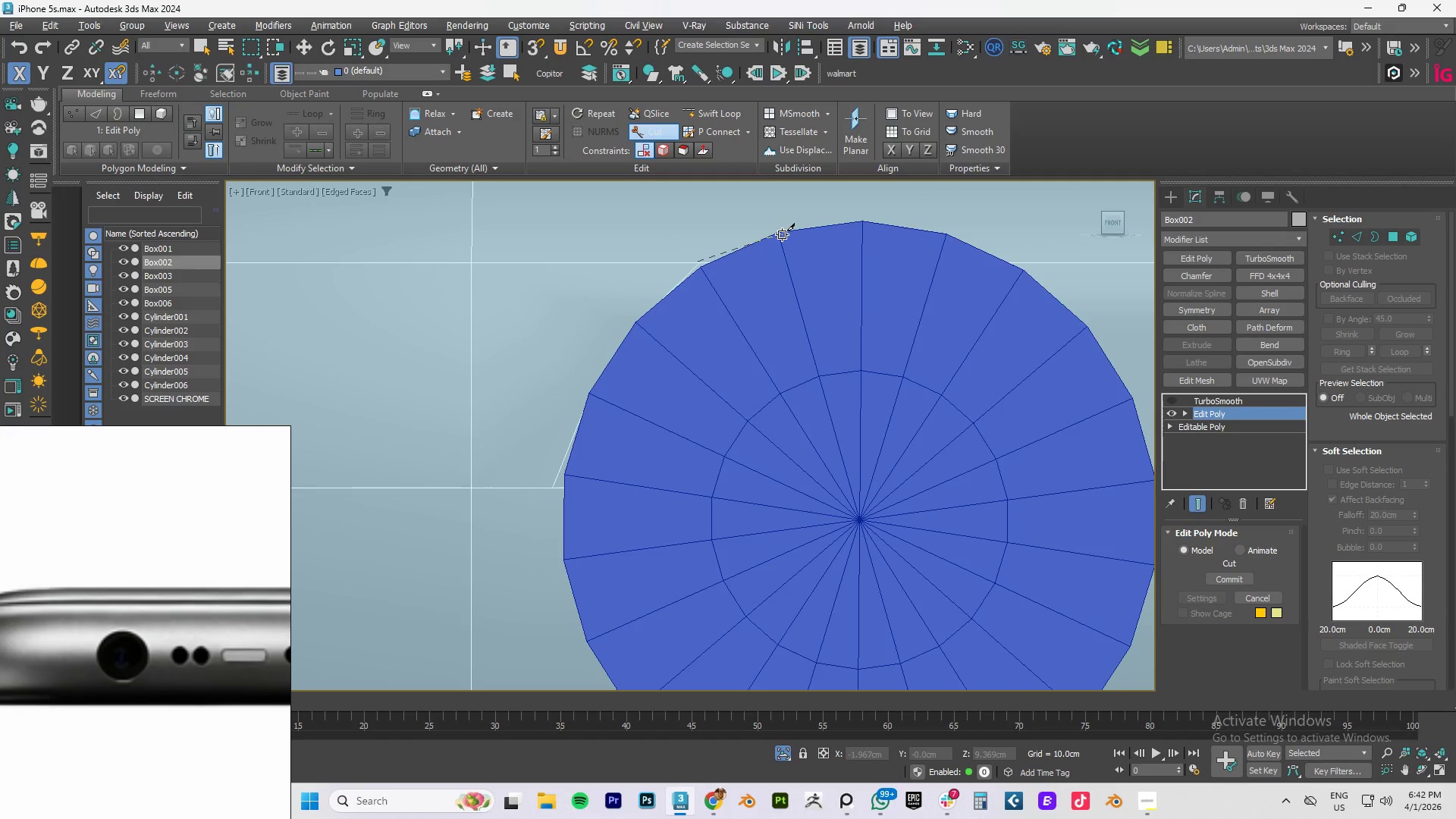 
left_click([782, 234])
 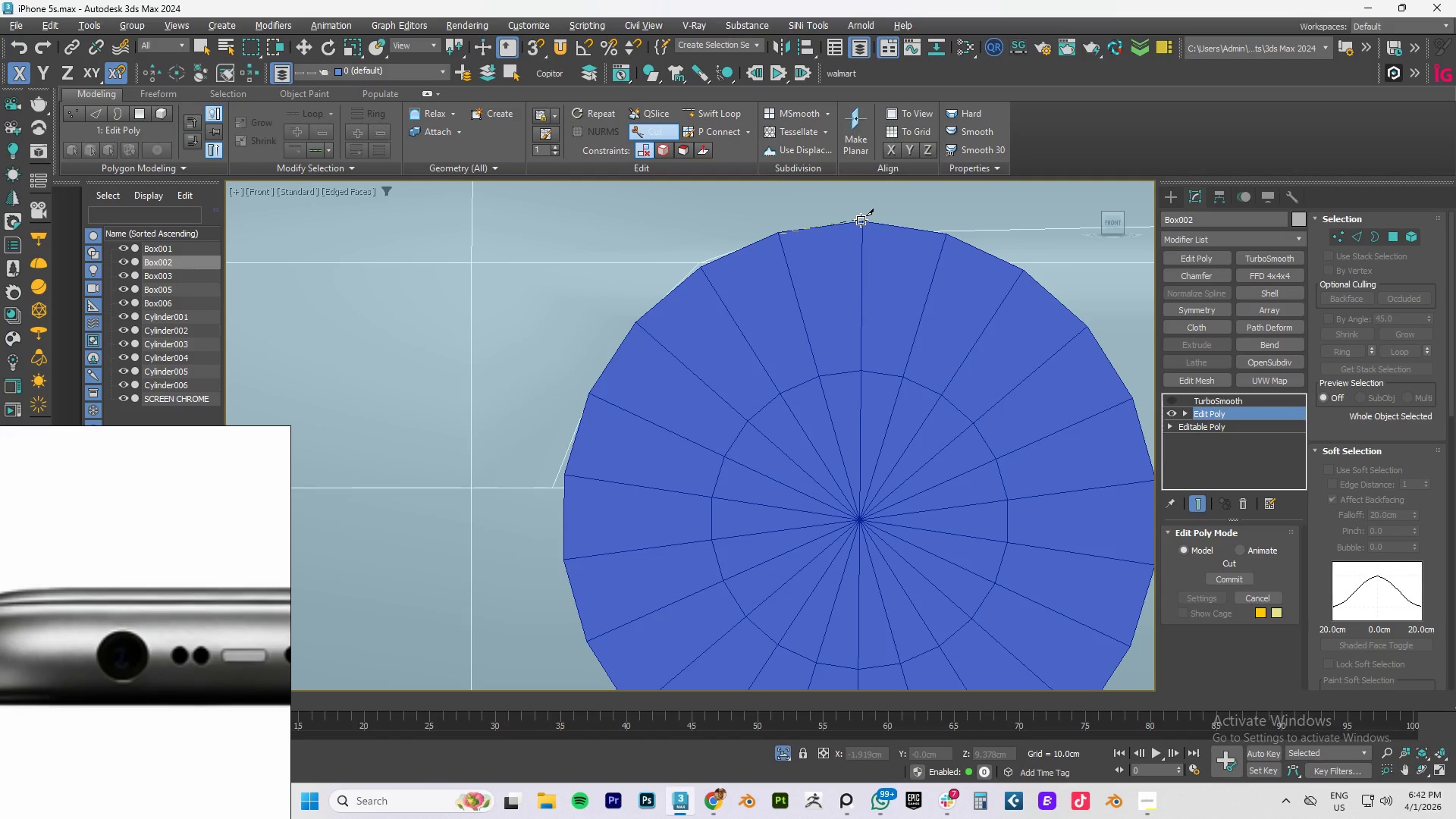 
left_click([861, 221])
 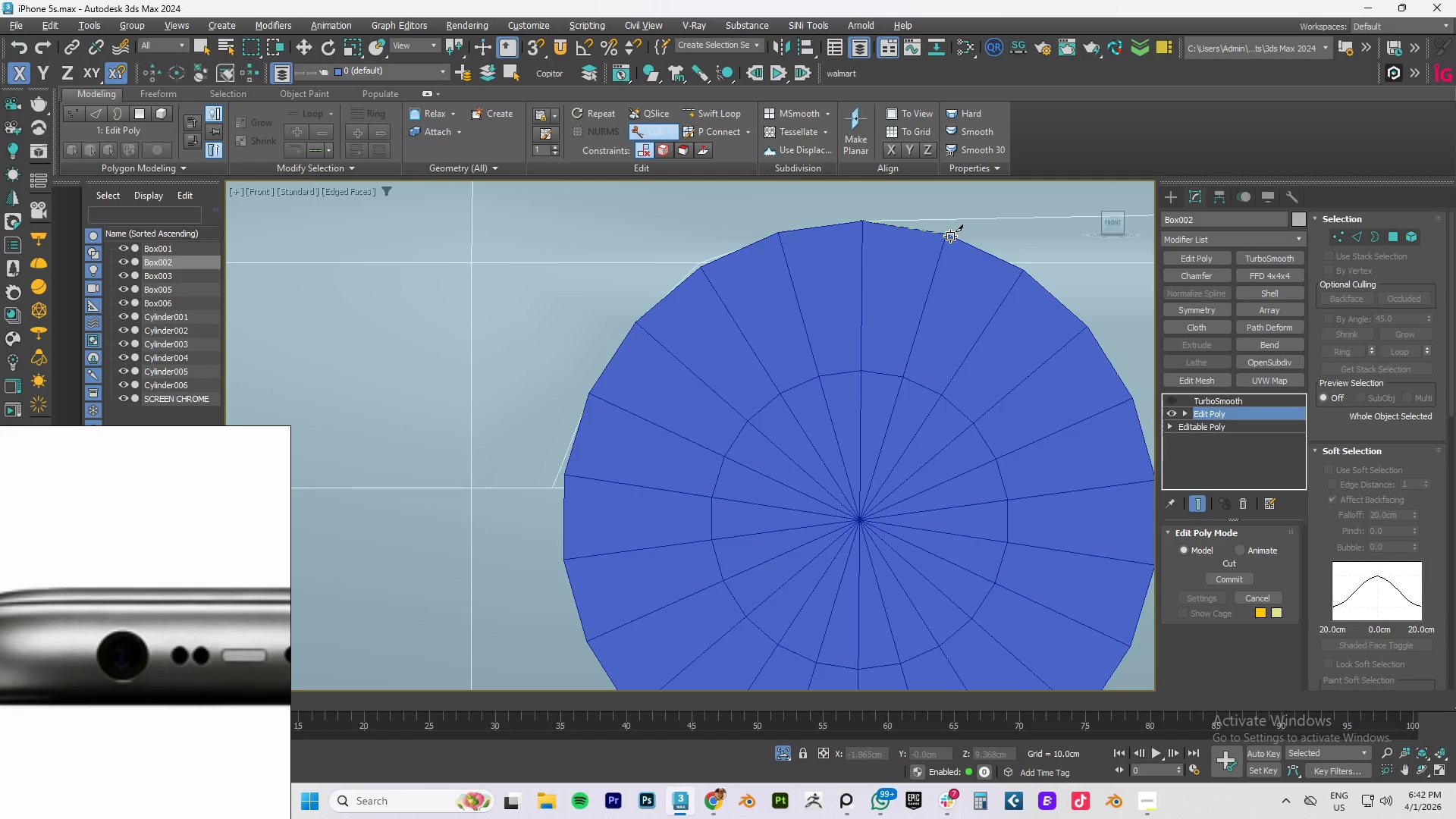 
left_click([948, 235])
 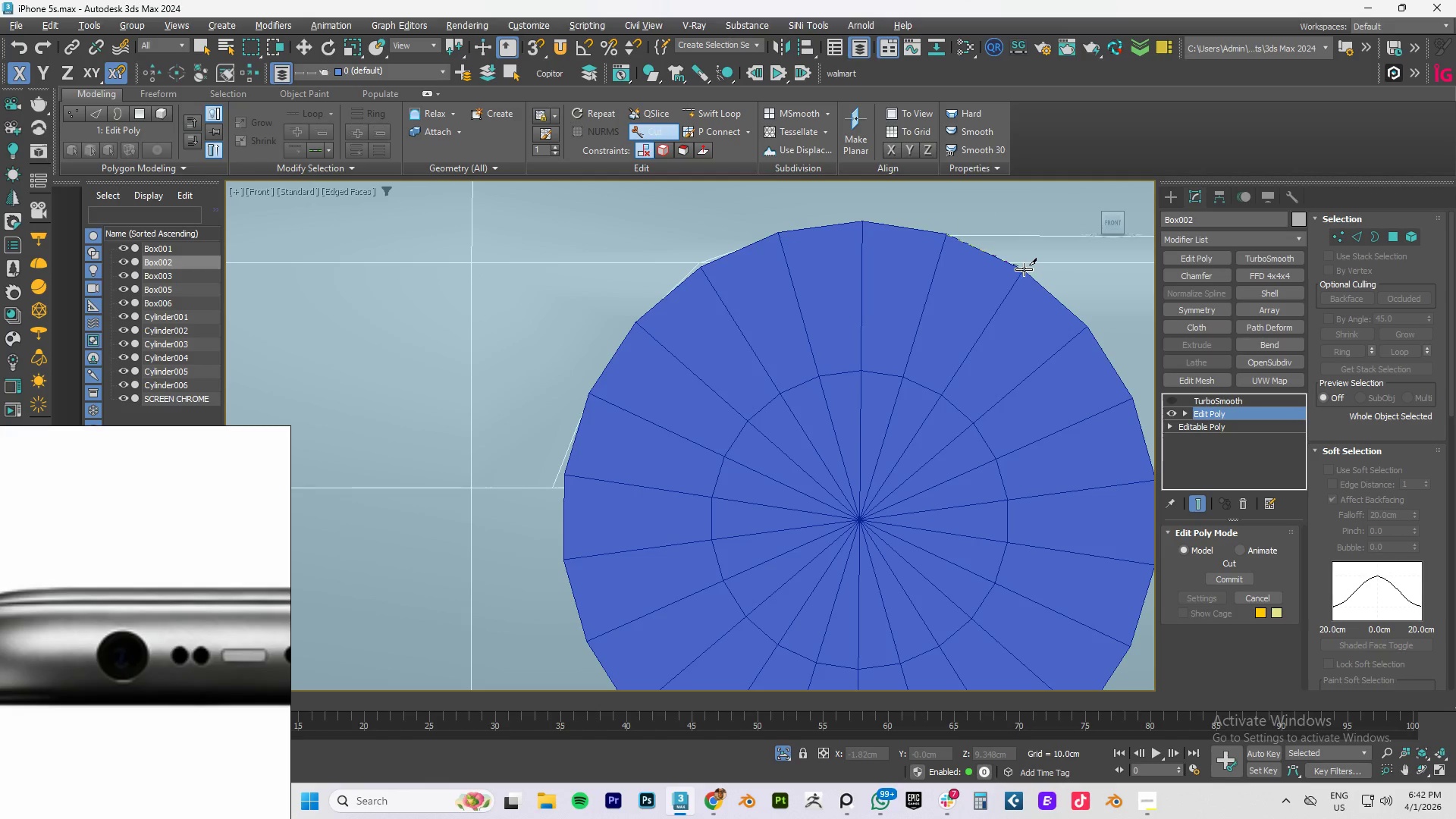 
left_click([1024, 269])
 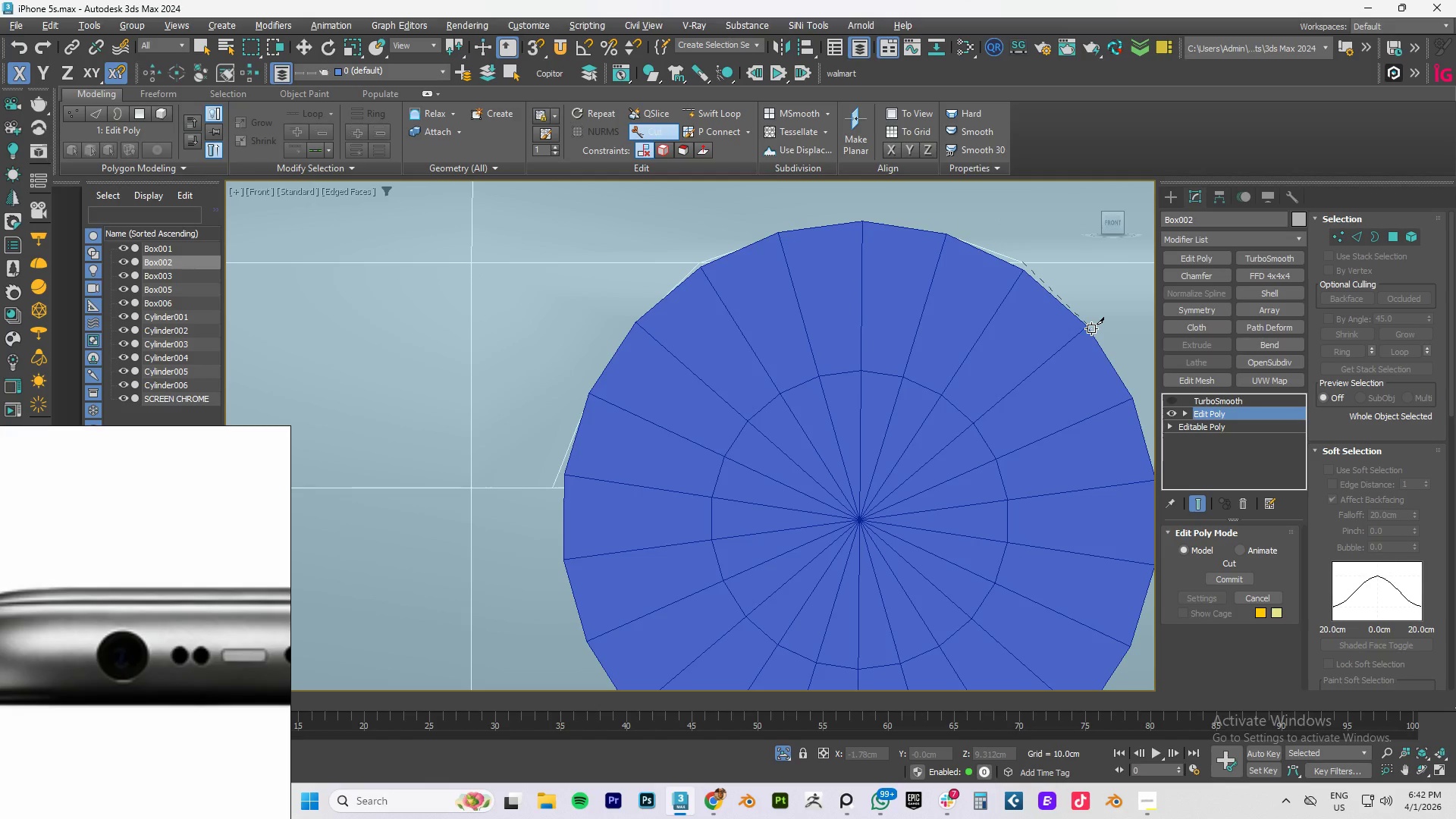 
left_click([1091, 328])
 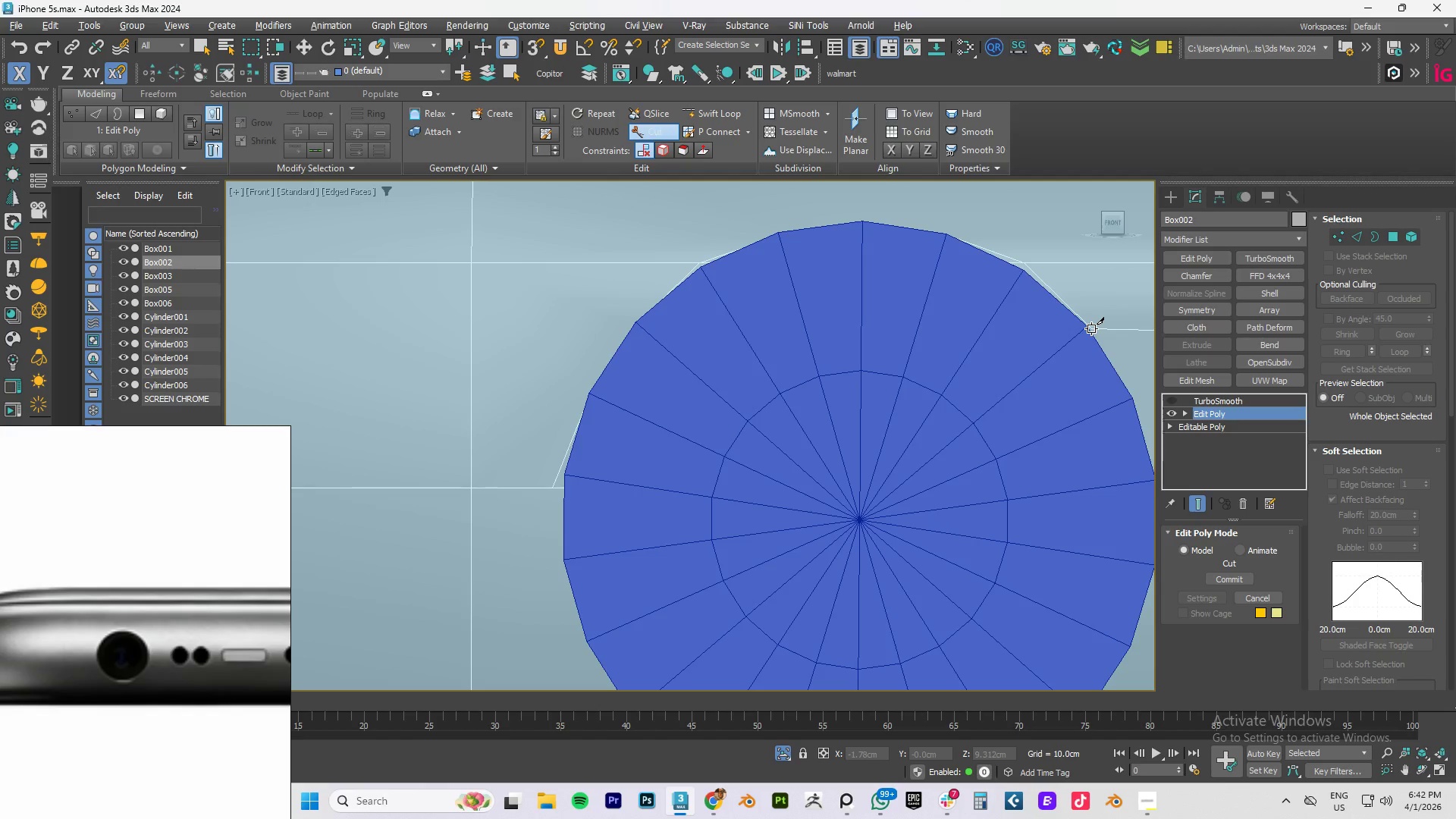 
key(S)
 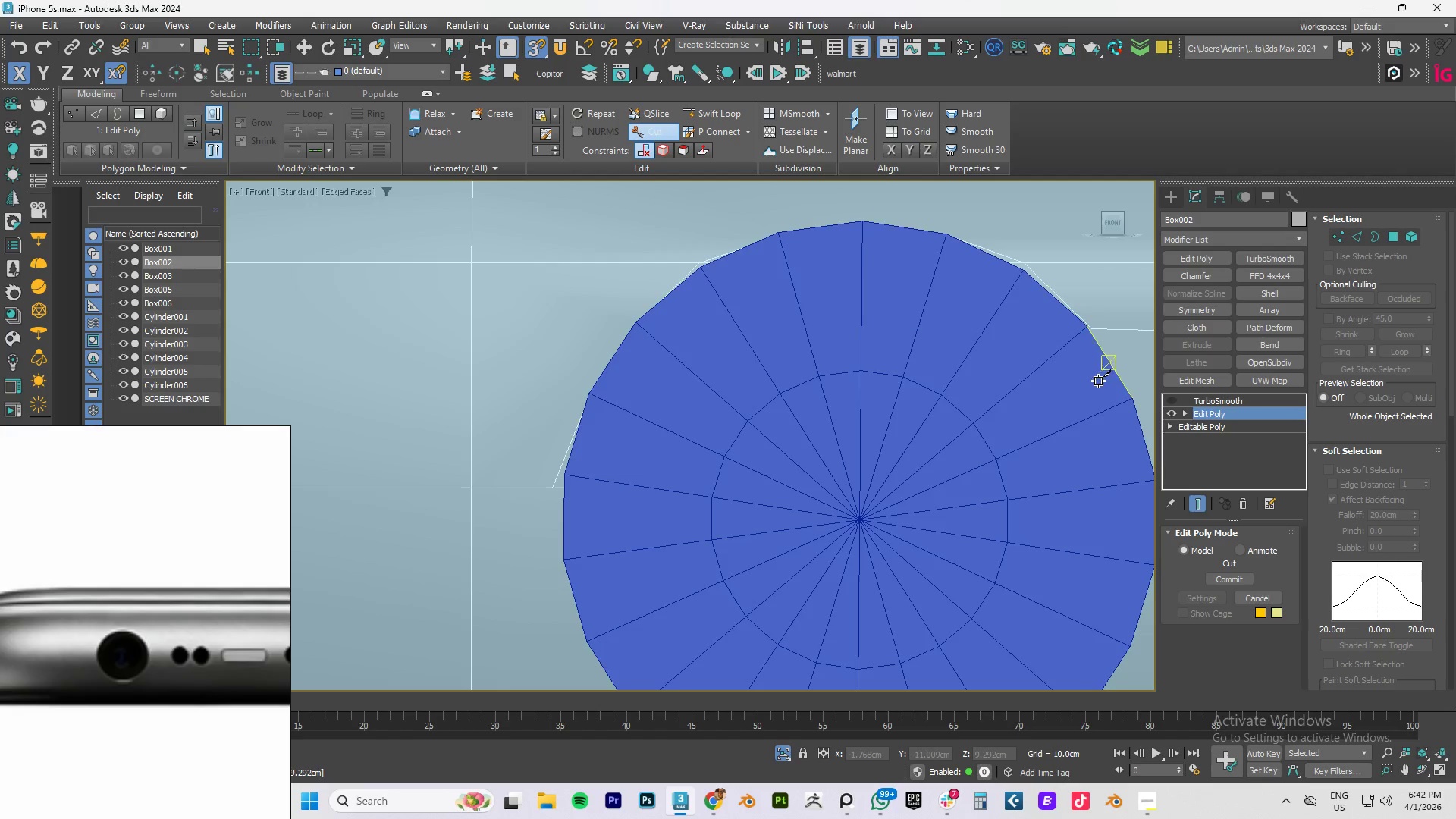 
scroll: coordinate [1098, 381], scroll_direction: down, amount: 2.0
 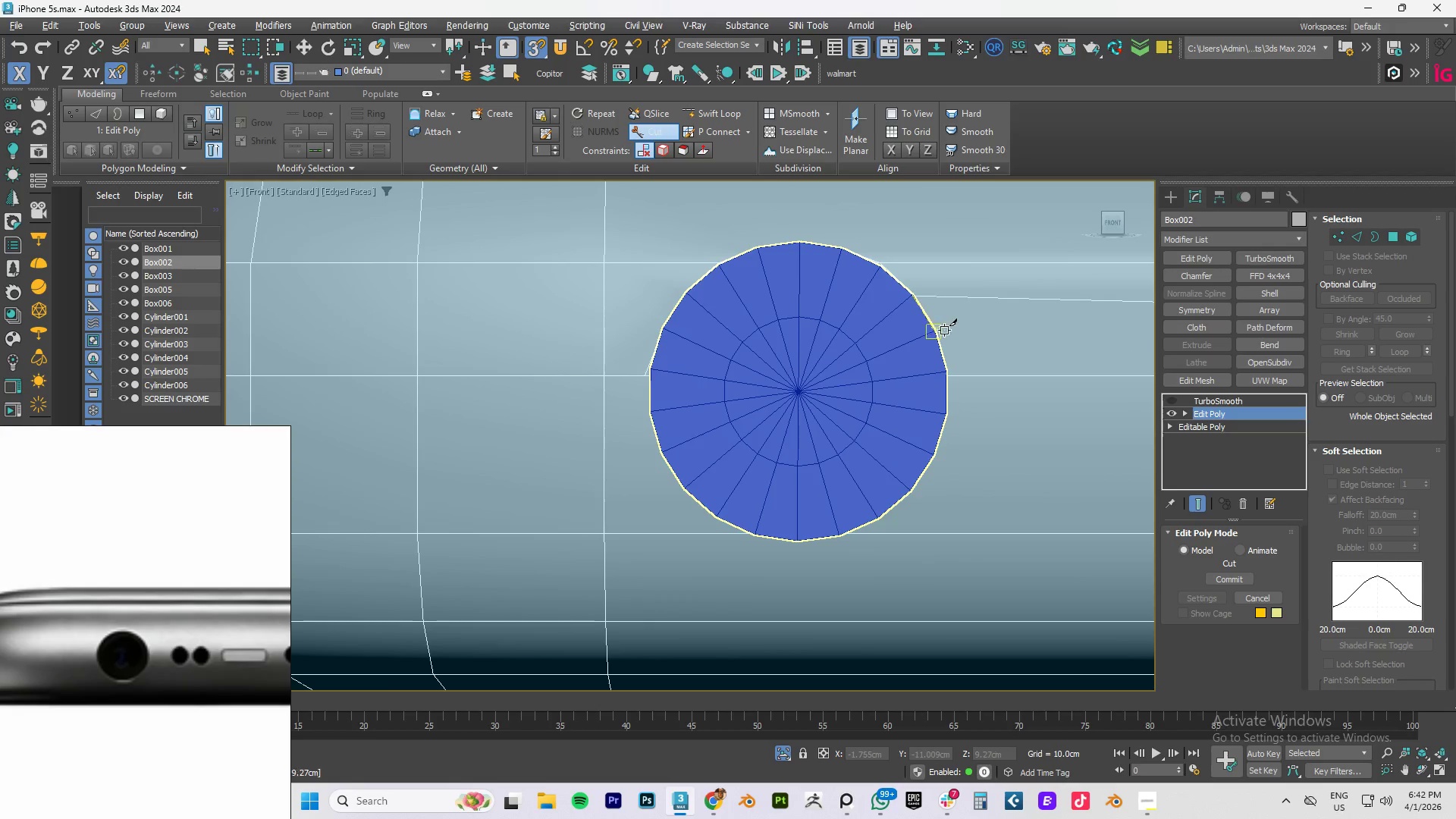 
scroll: coordinate [911, 285], scroll_direction: up, amount: 3.0
 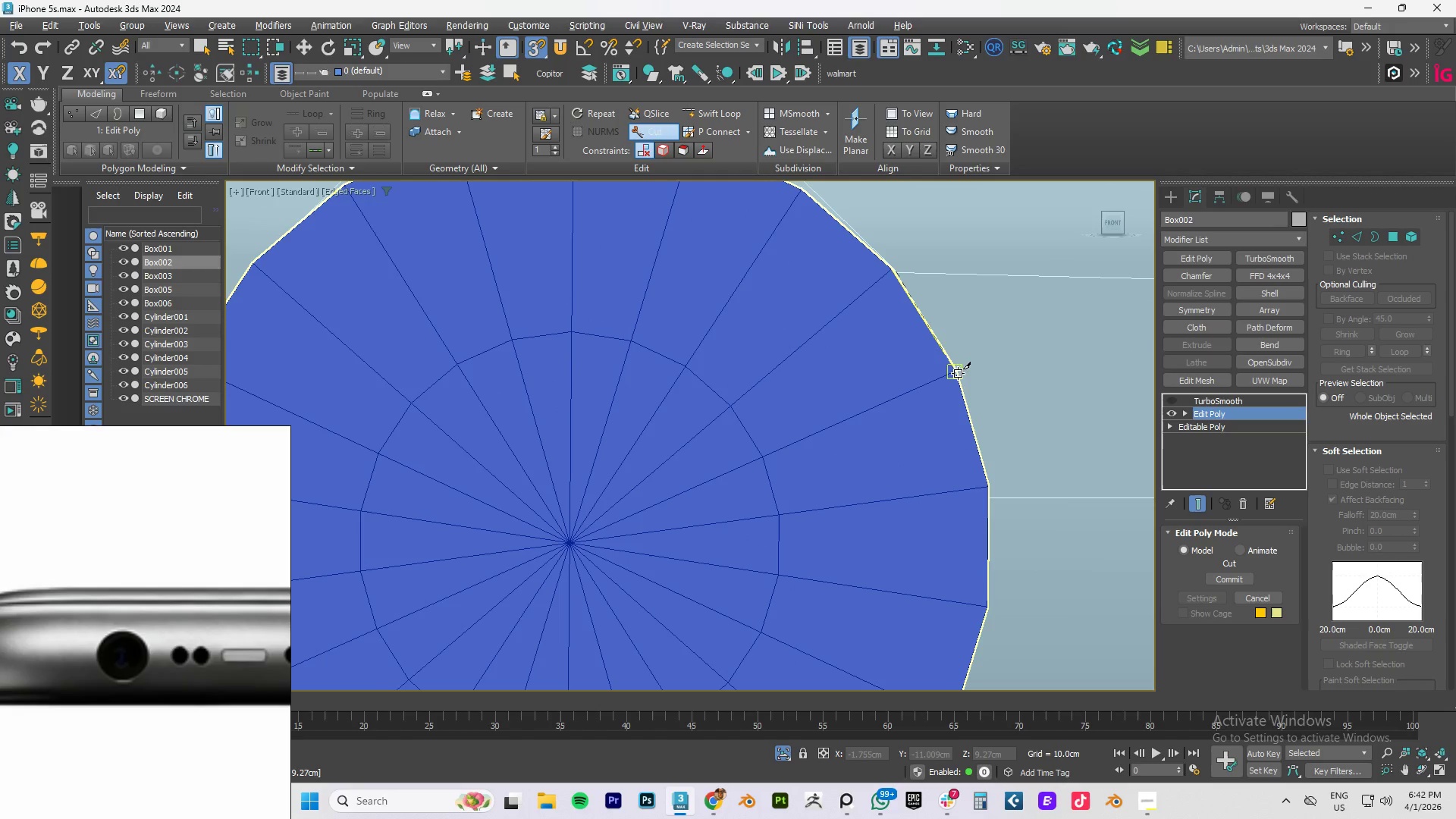 
left_click([956, 373])
 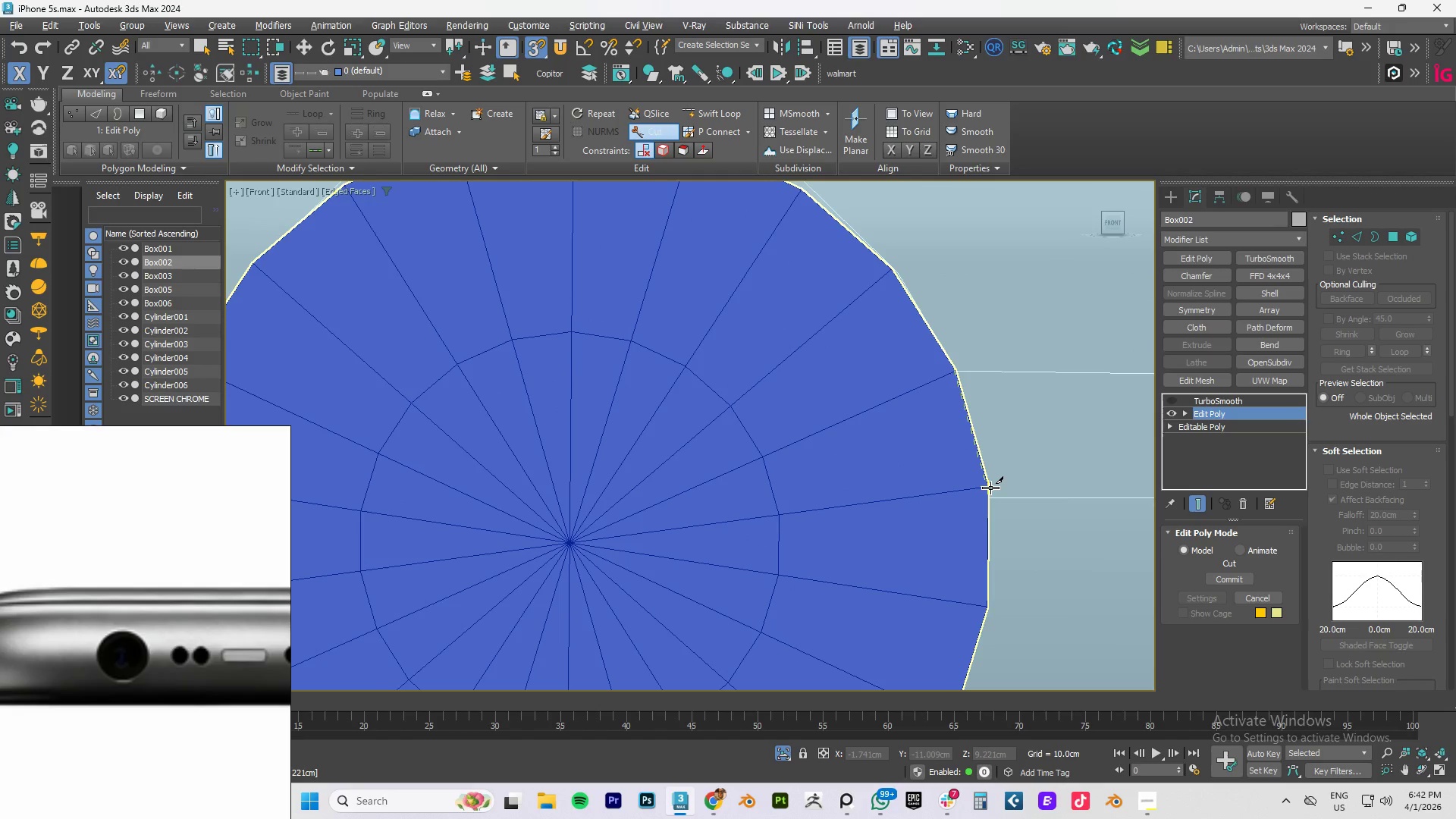 
left_click([990, 488])
 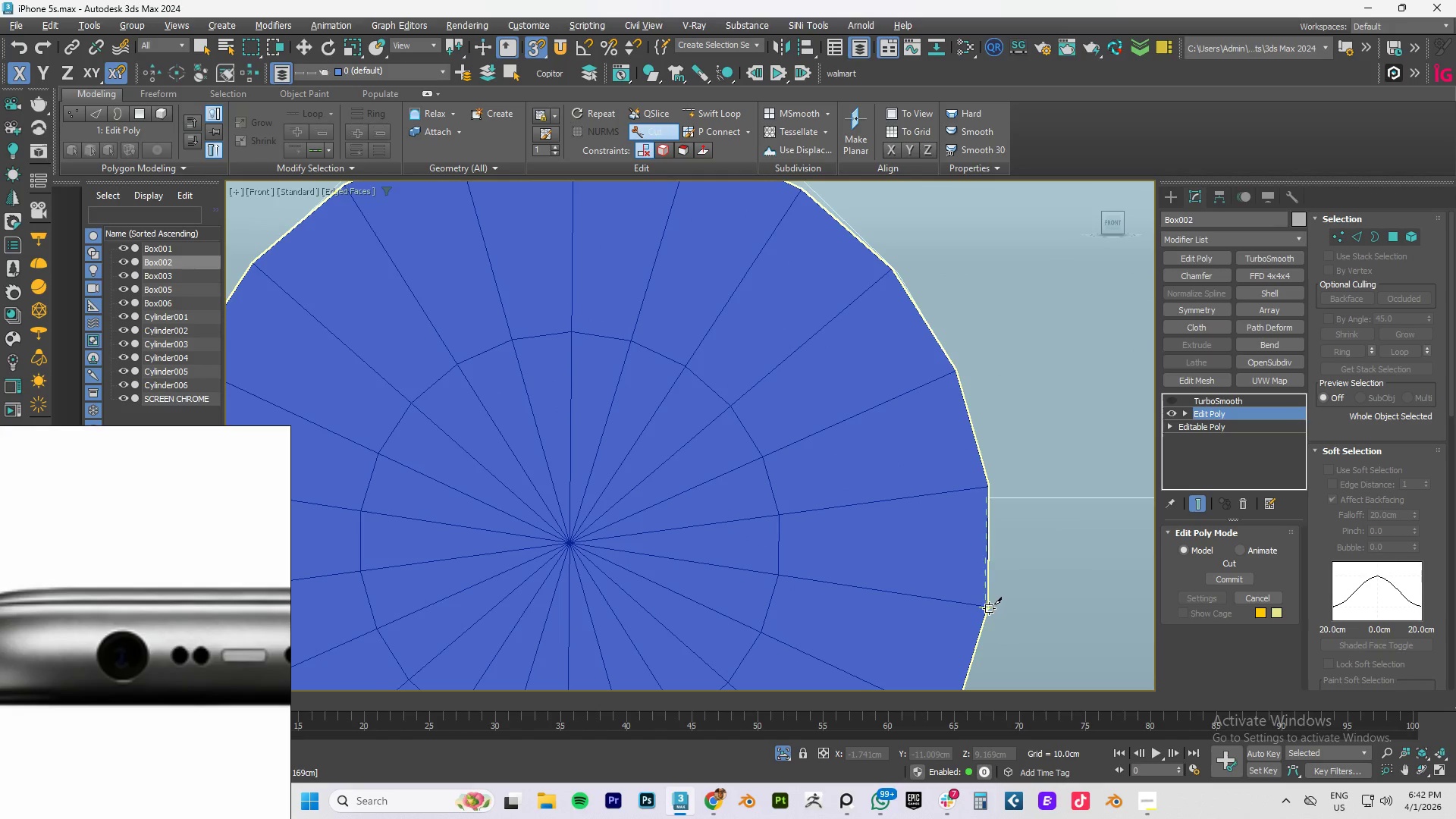 
left_click([989, 608])
 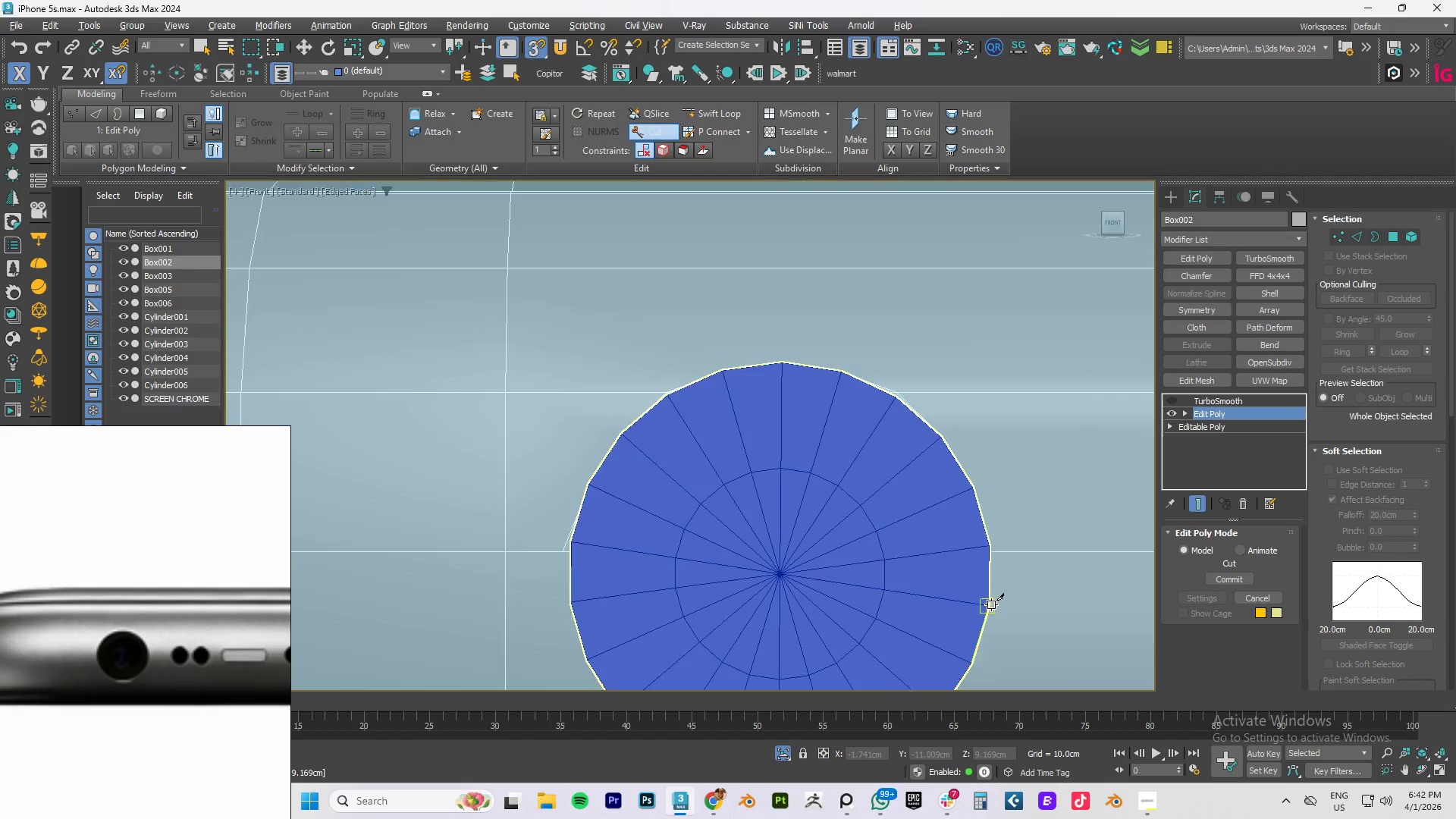 
scroll: coordinate [990, 604], scroll_direction: down, amount: 2.0
 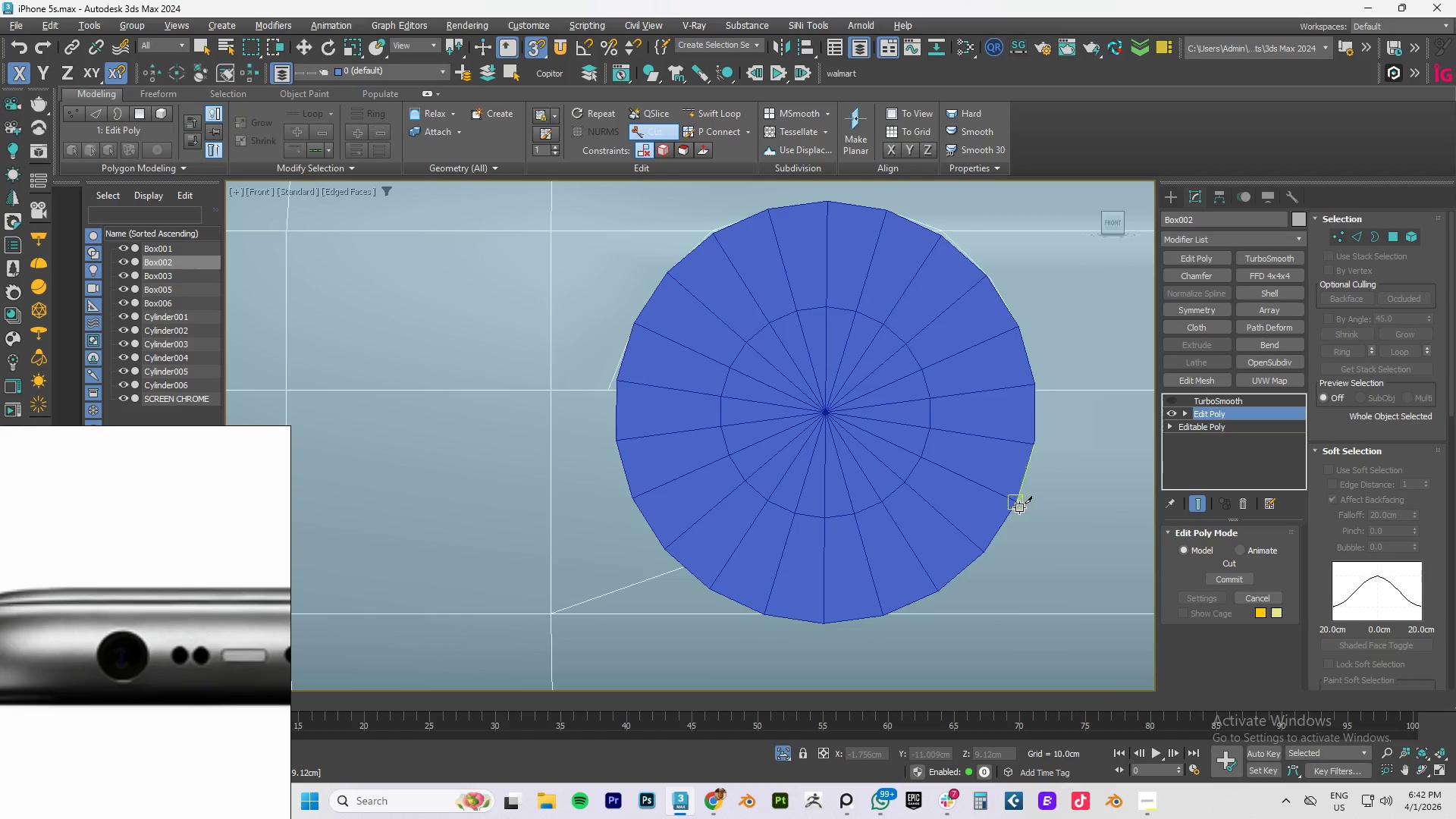 
left_click([1020, 507])
 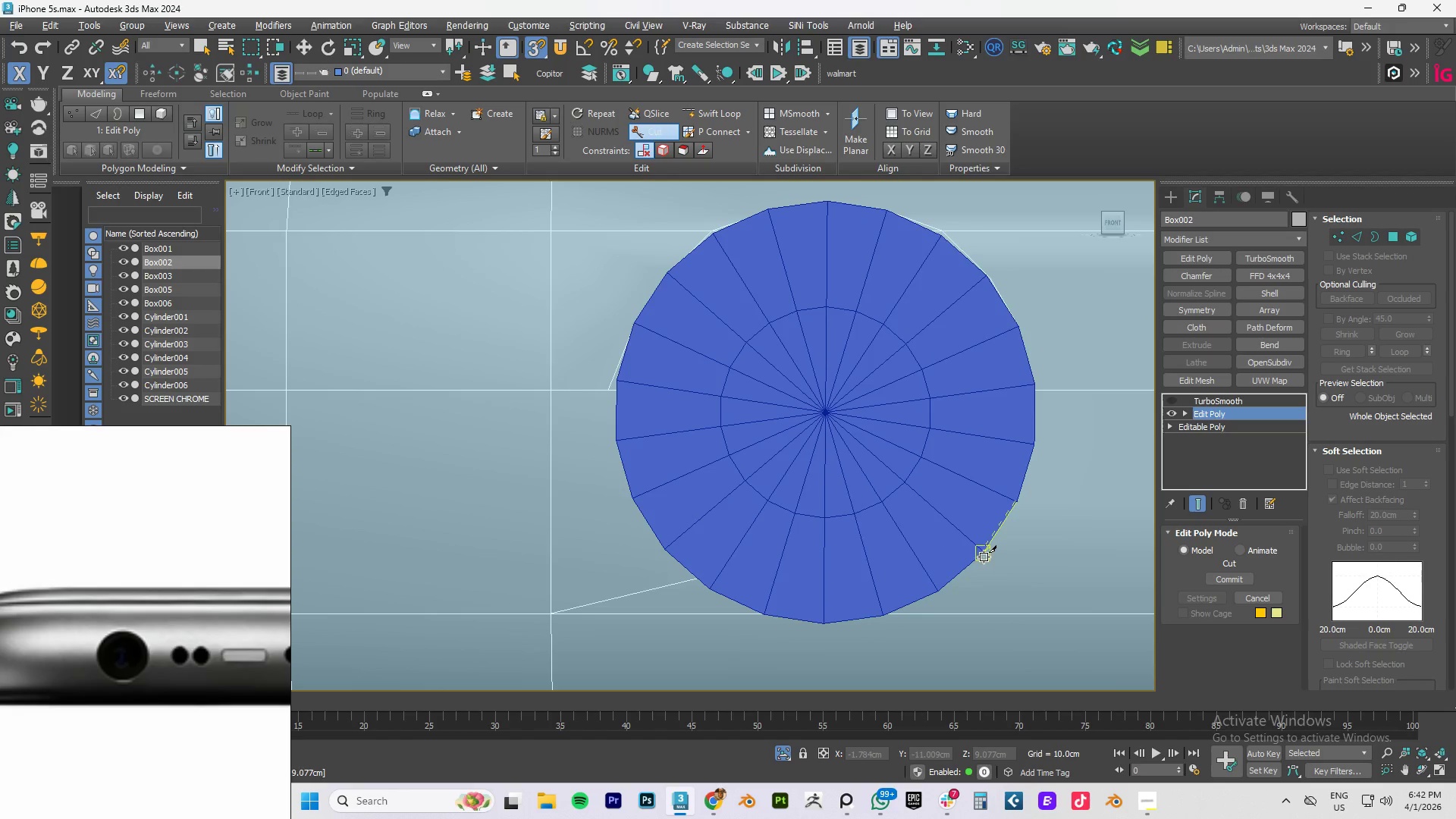 
left_click([984, 557])
 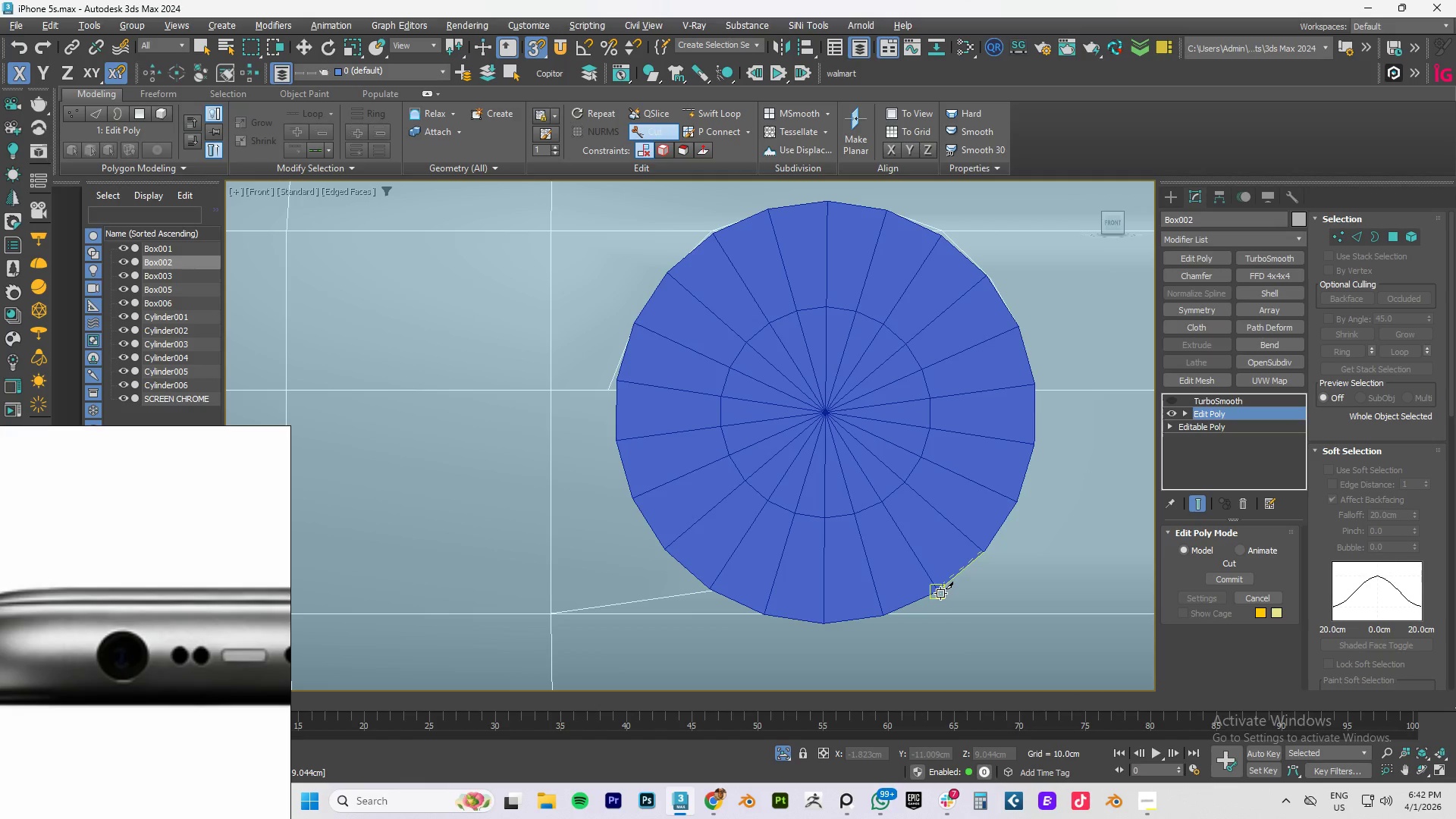 
left_click([940, 593])
 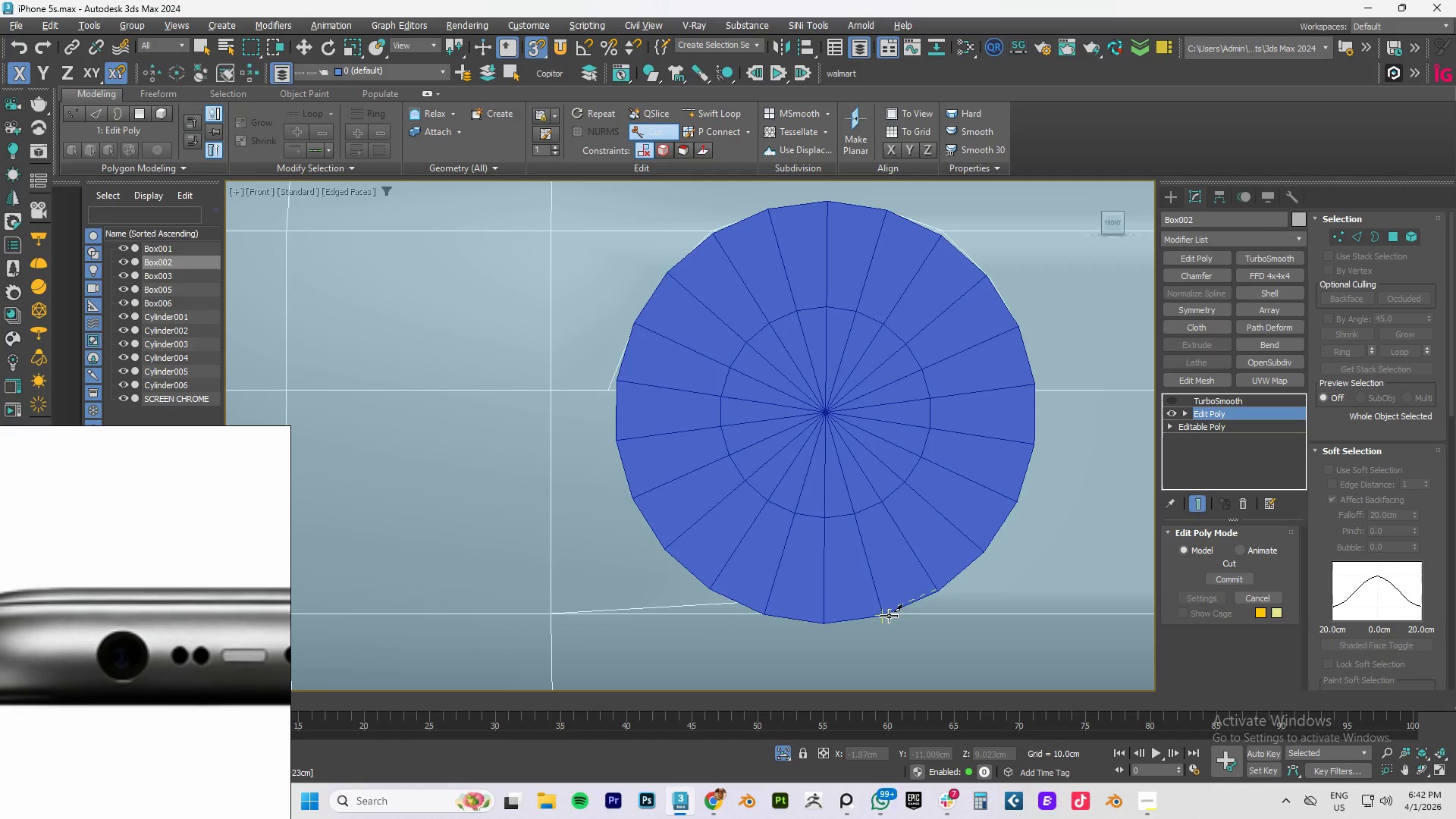 
left_click([889, 616])
 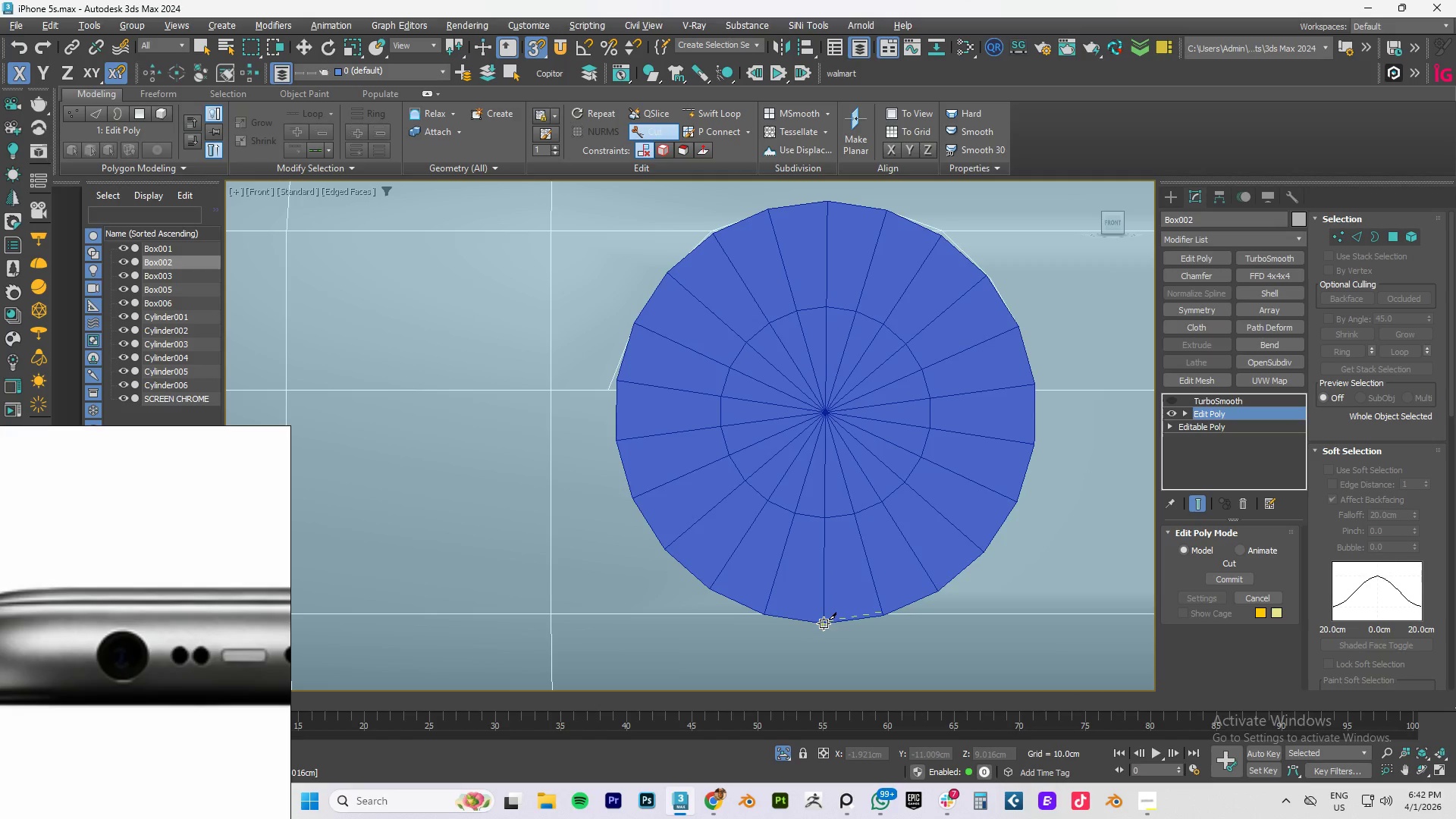 
left_click([824, 623])
 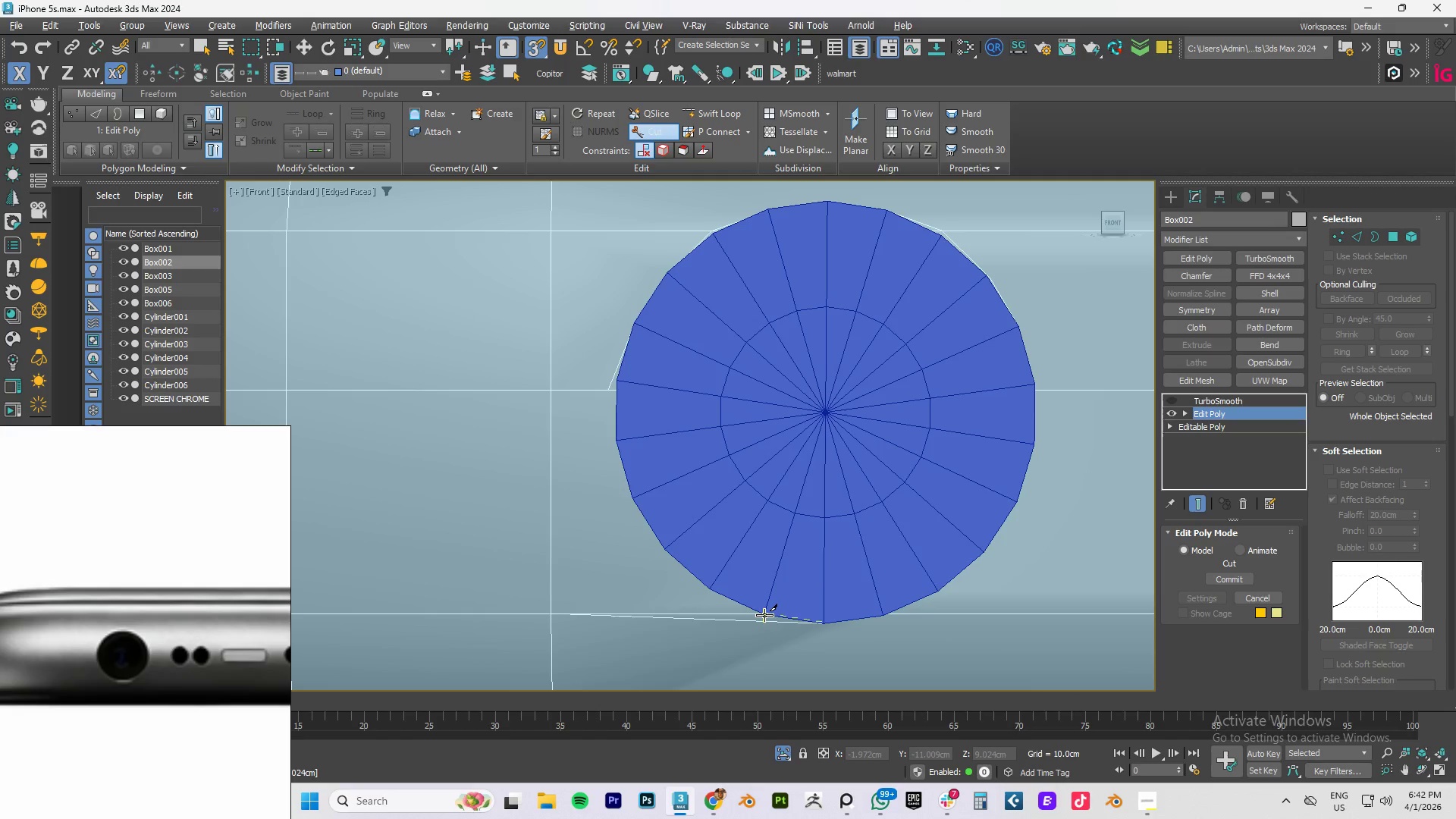 
left_click([764, 615])
 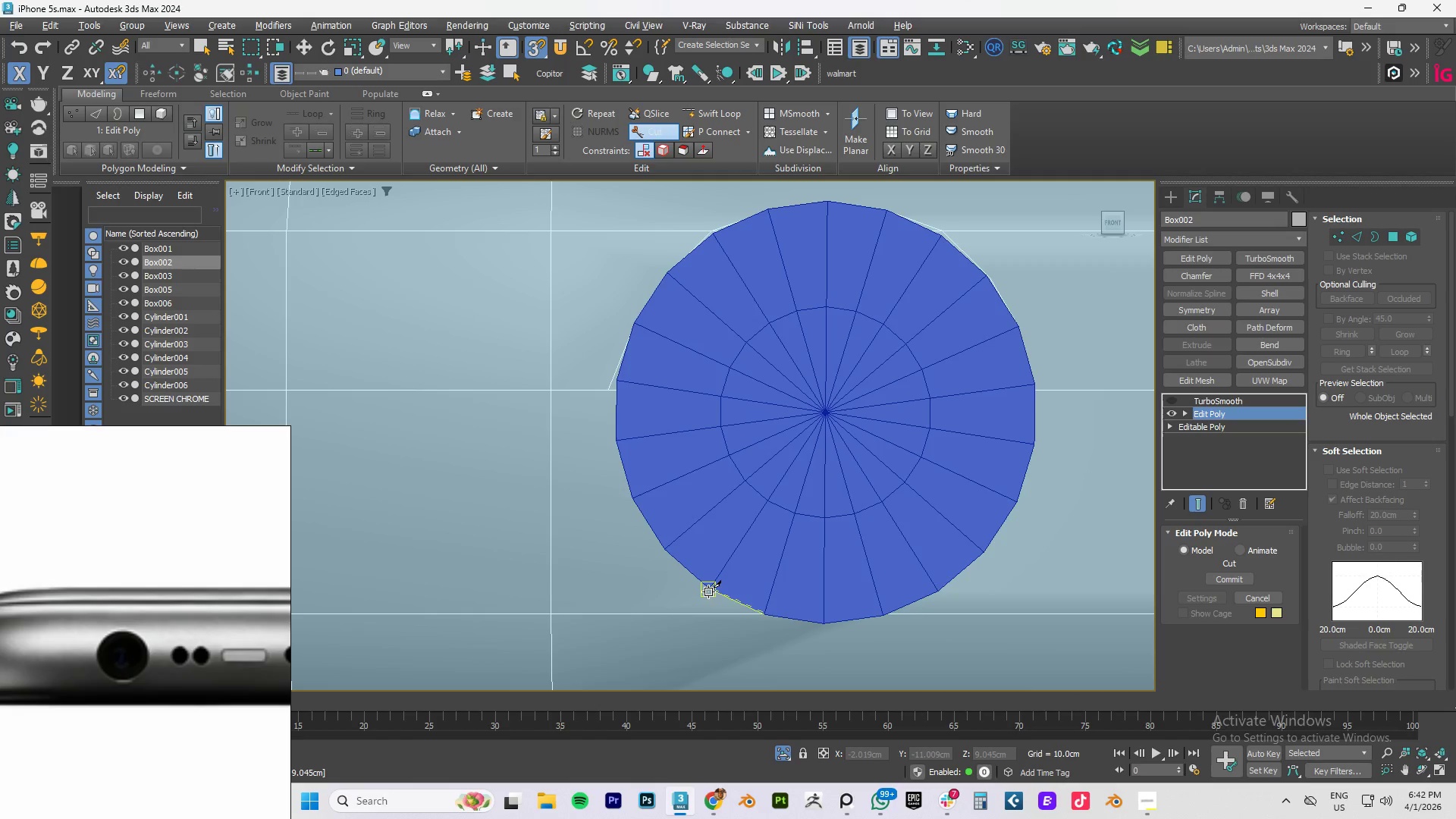 
left_click([708, 592])
 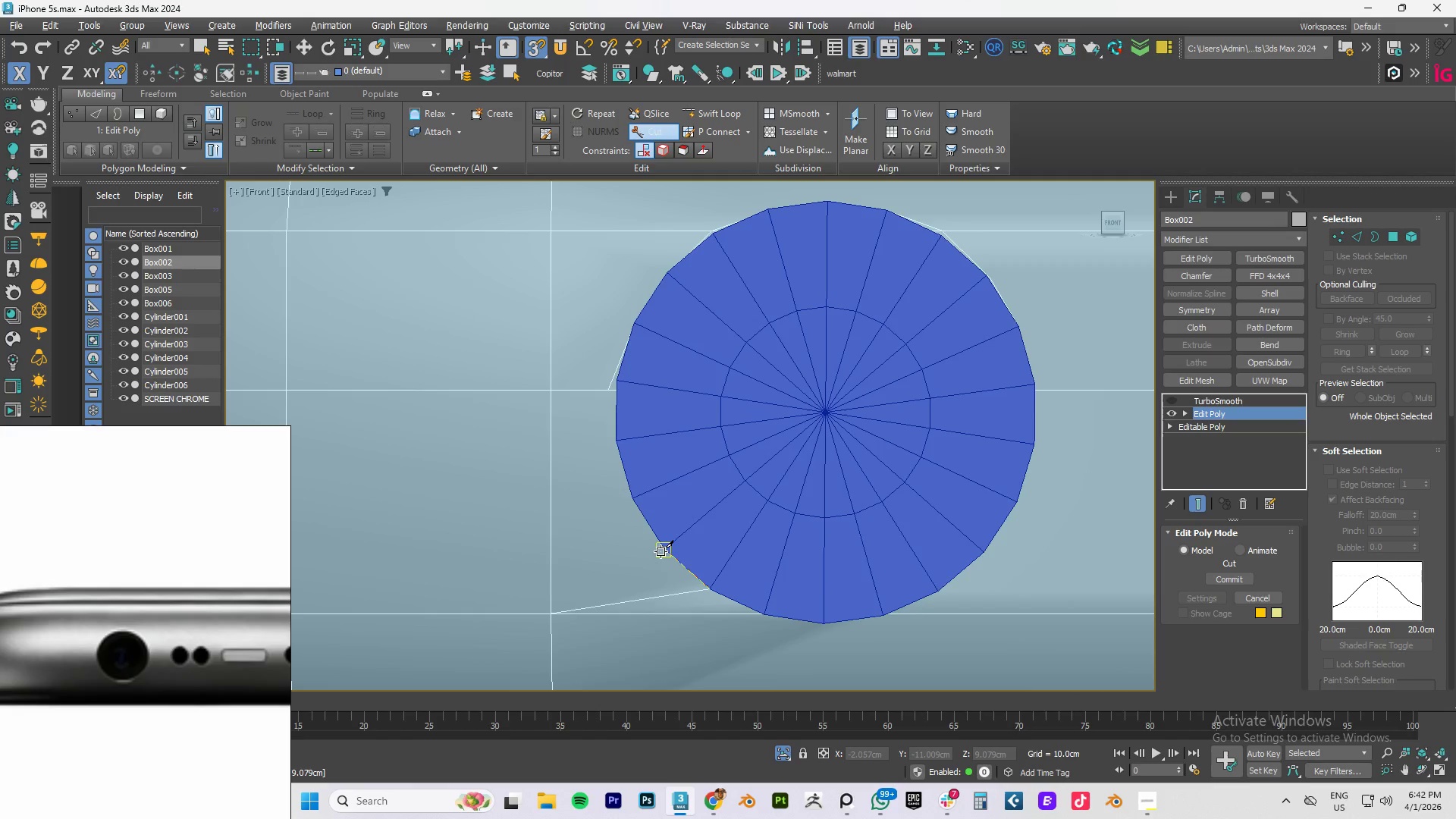 
left_click([661, 551])
 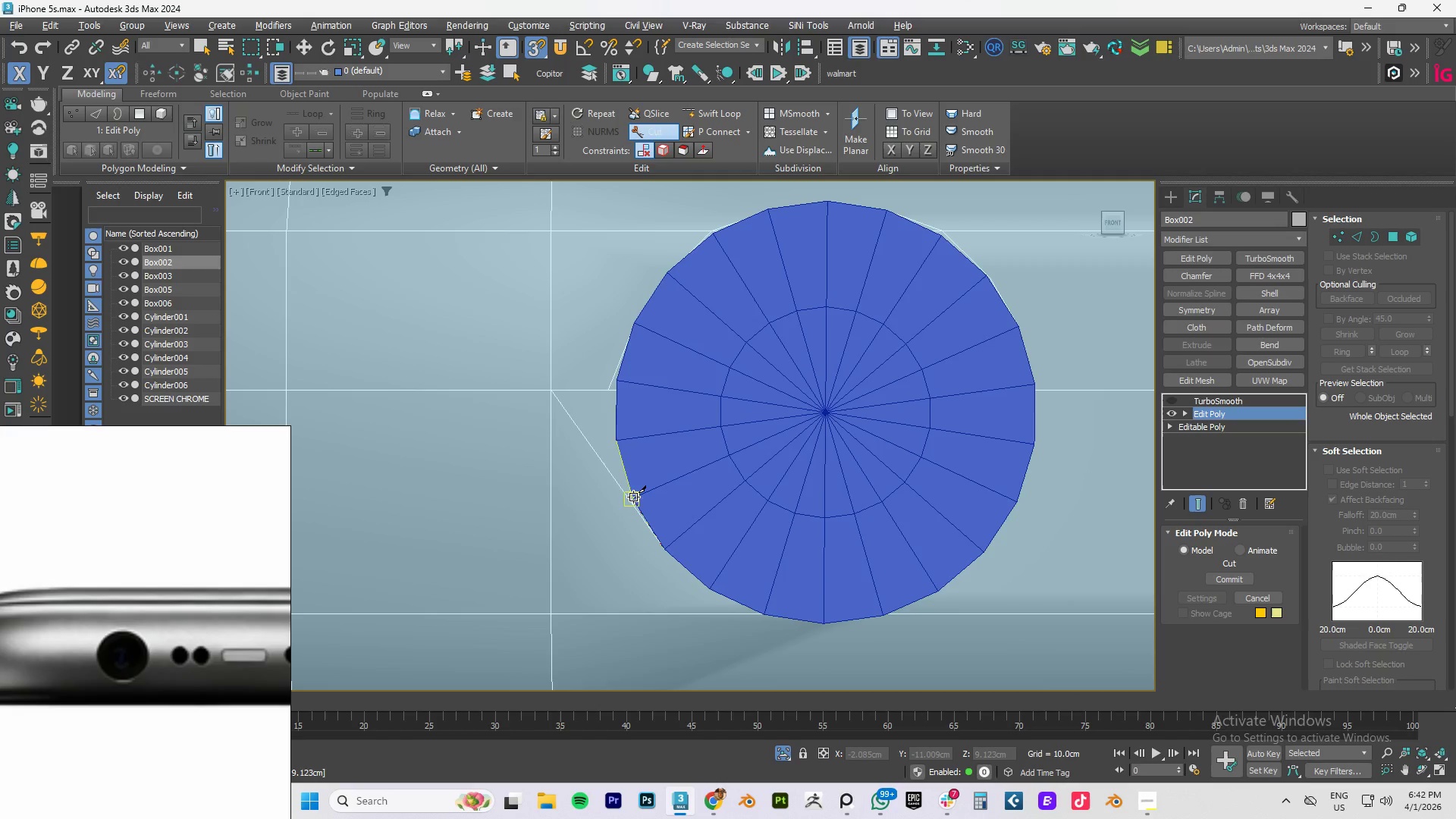 
left_click([633, 497])
 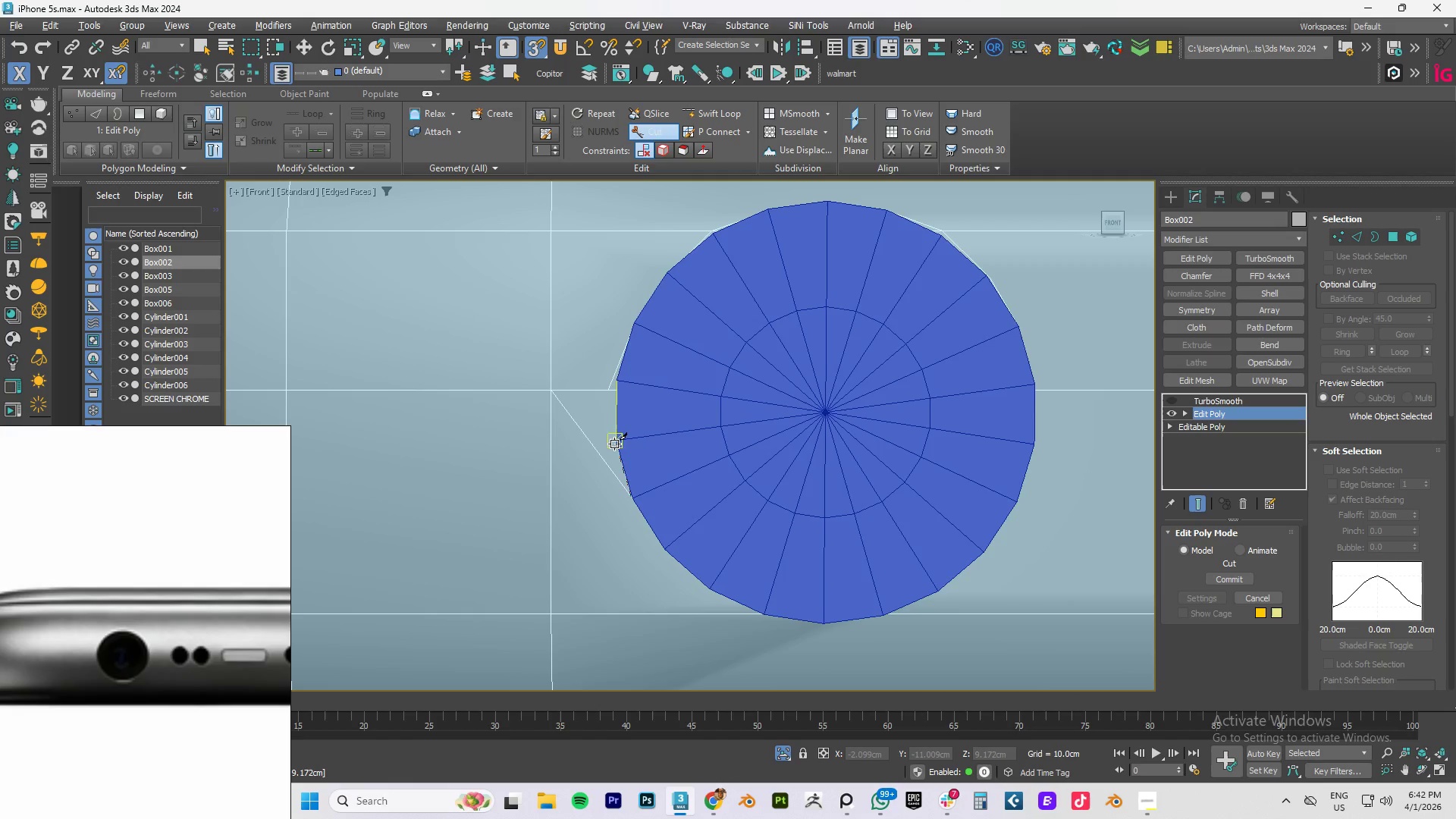 
left_click([614, 443])
 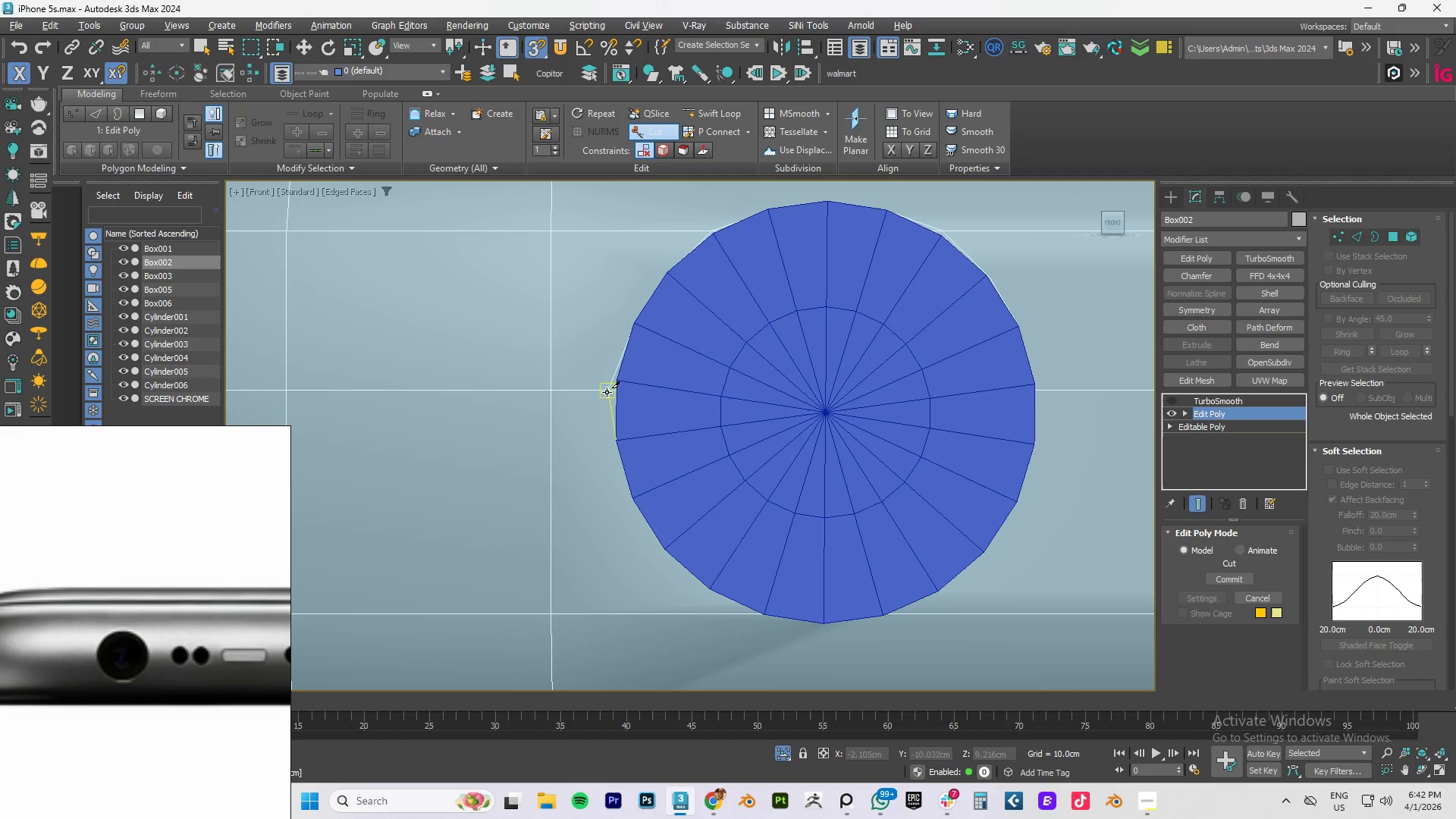 
left_click([606, 391])
 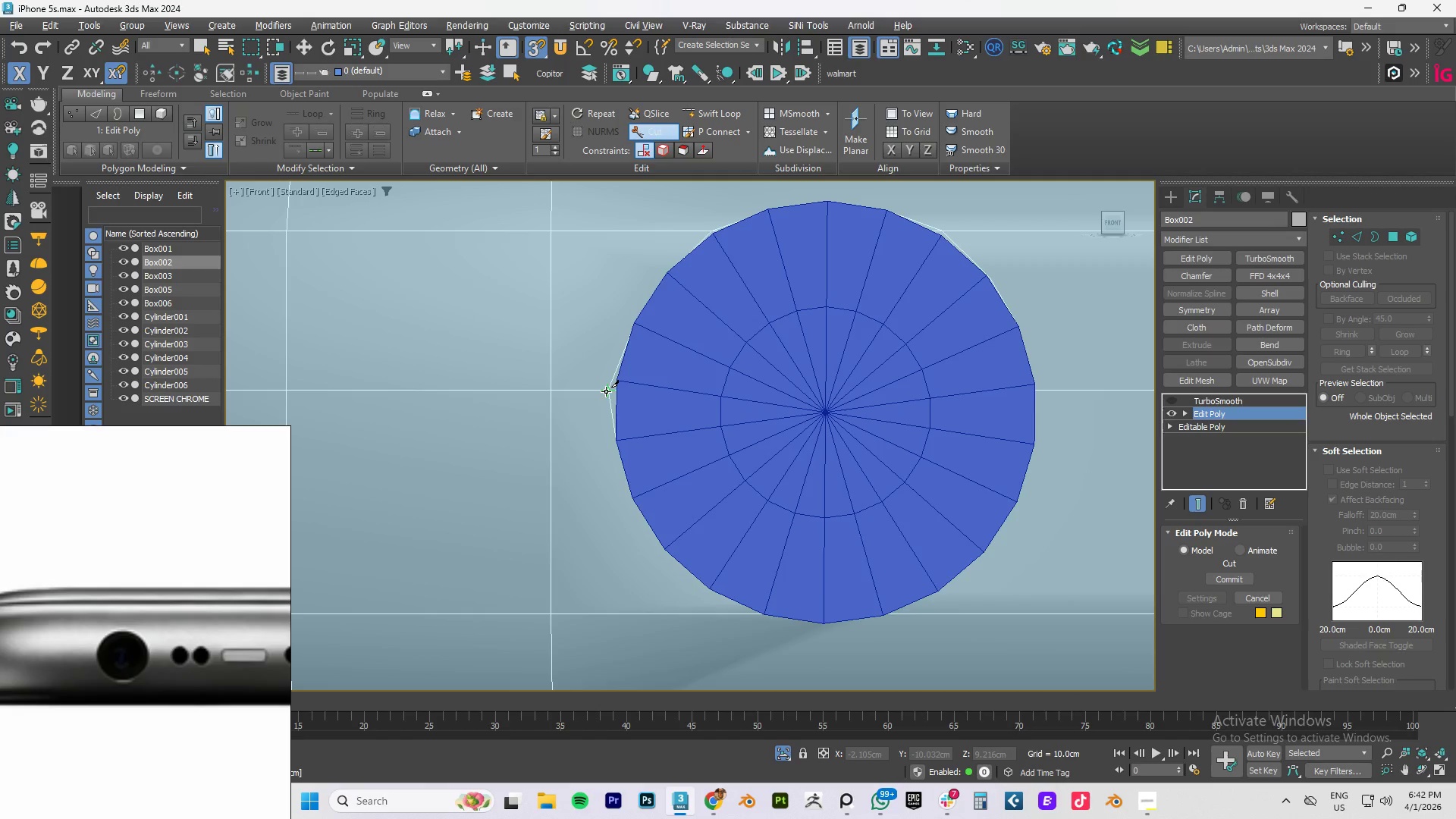 
right_click([606, 391])
 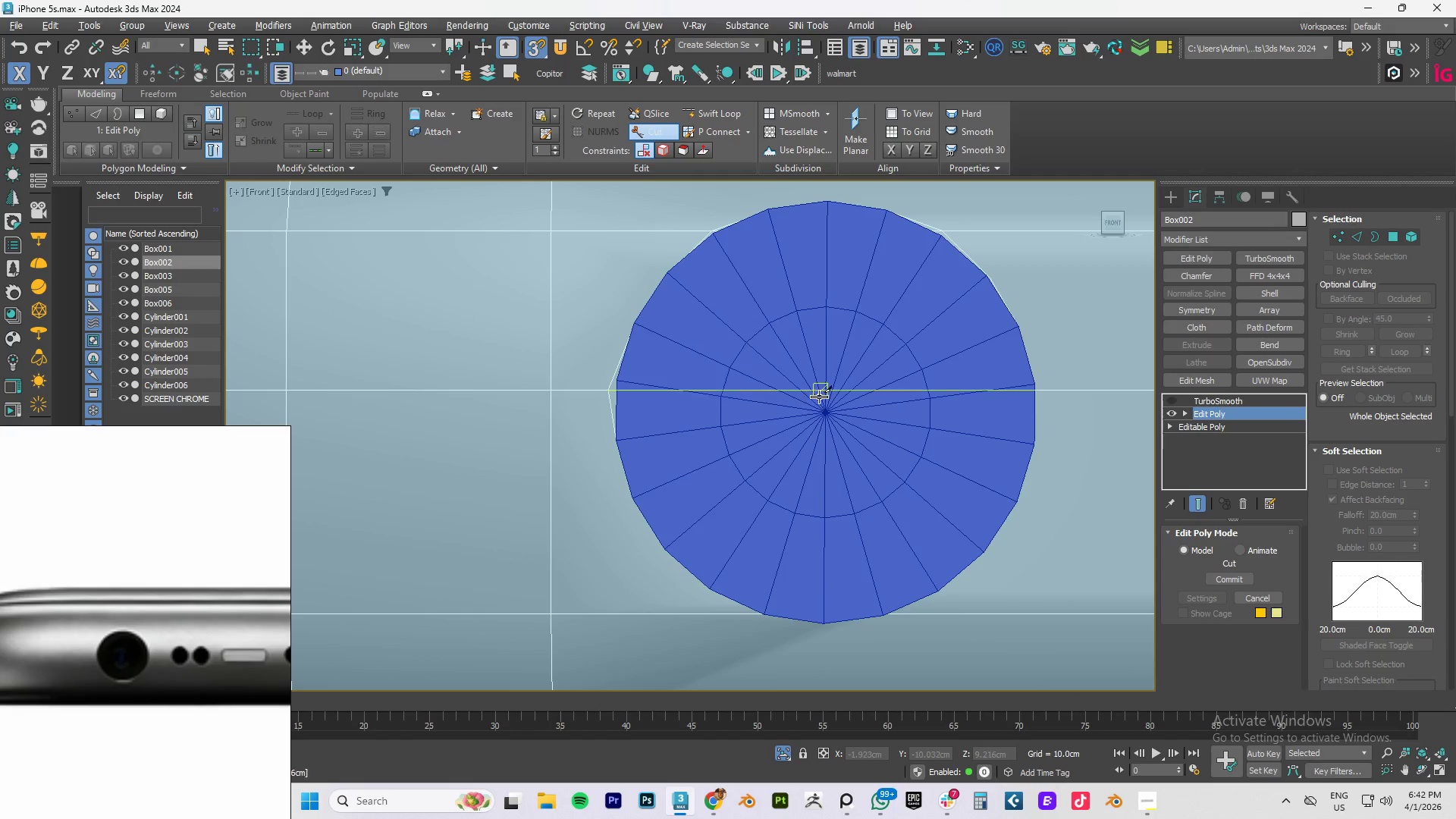 
right_click([821, 397])
 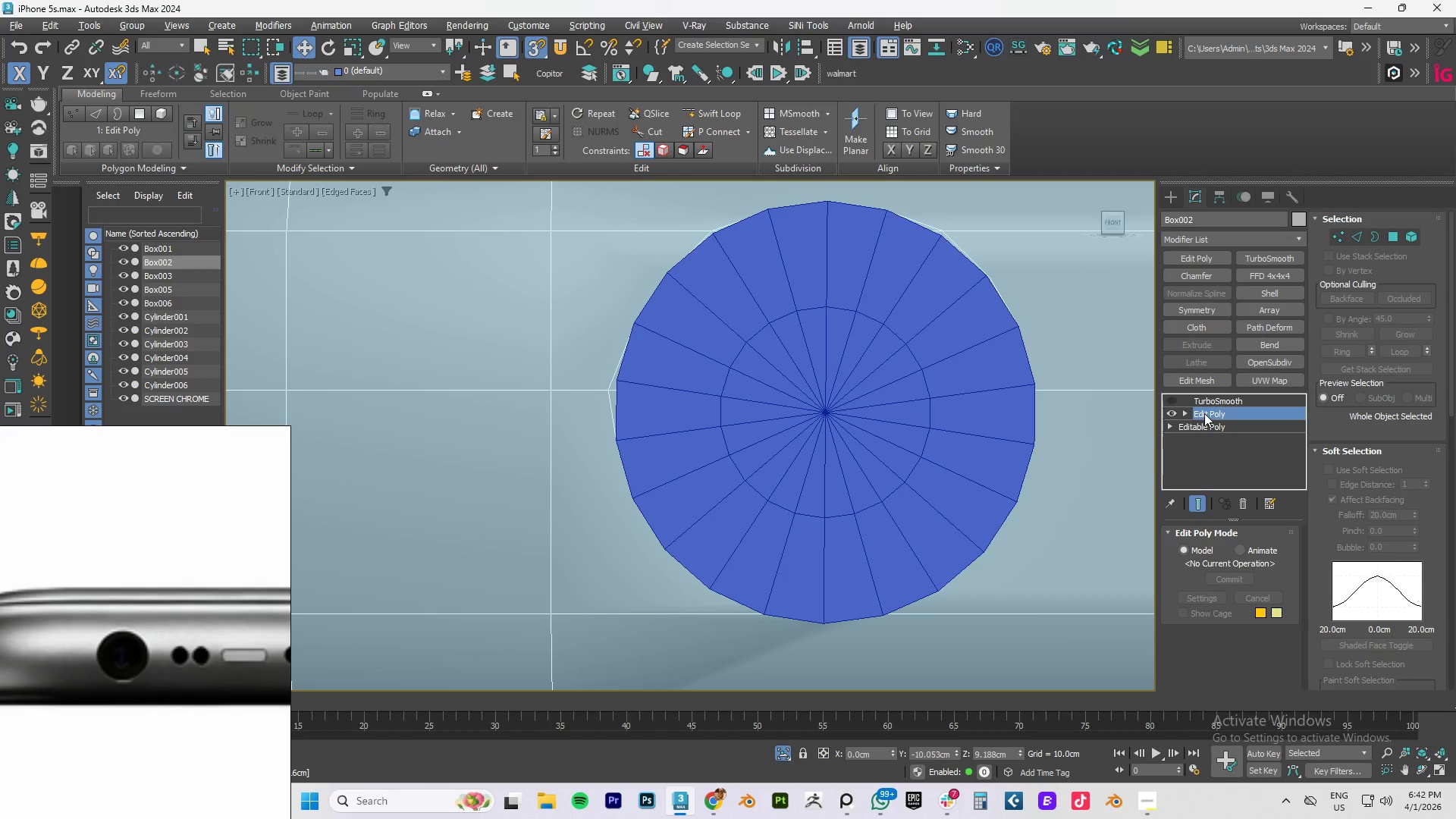 
left_click([1205, 413])
 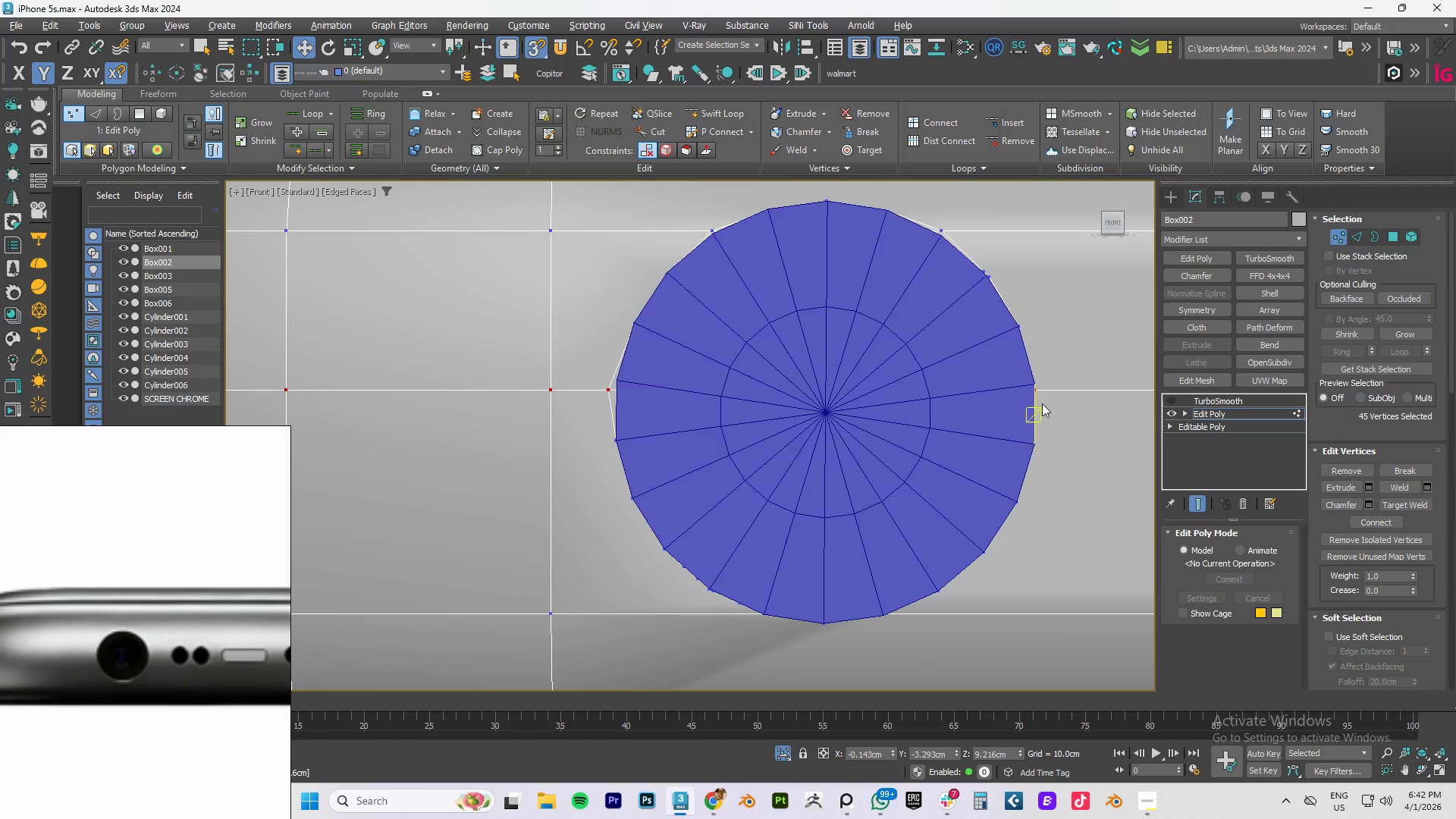 
left_click([980, 397])
 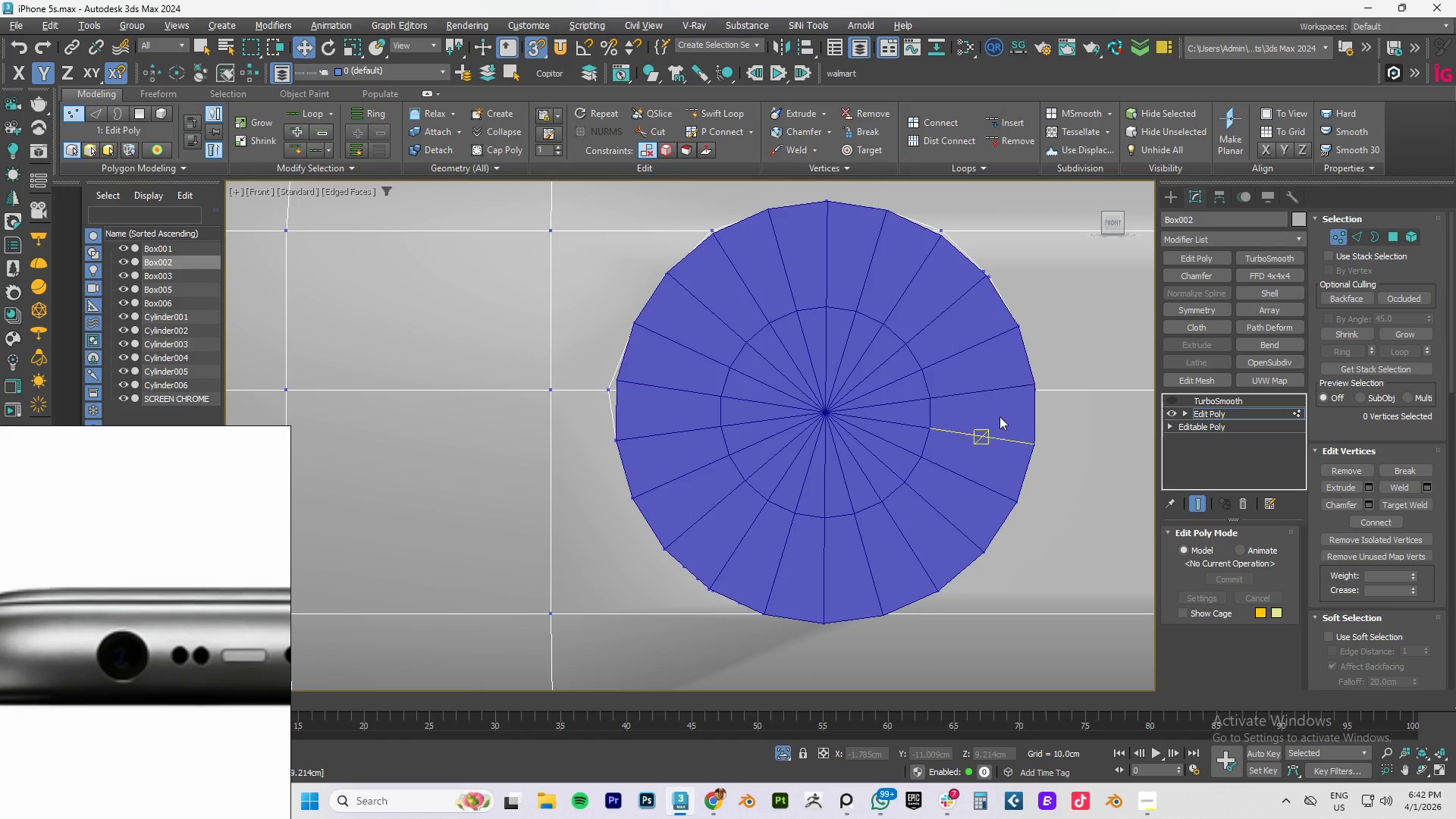 
left_click([999, 417])
 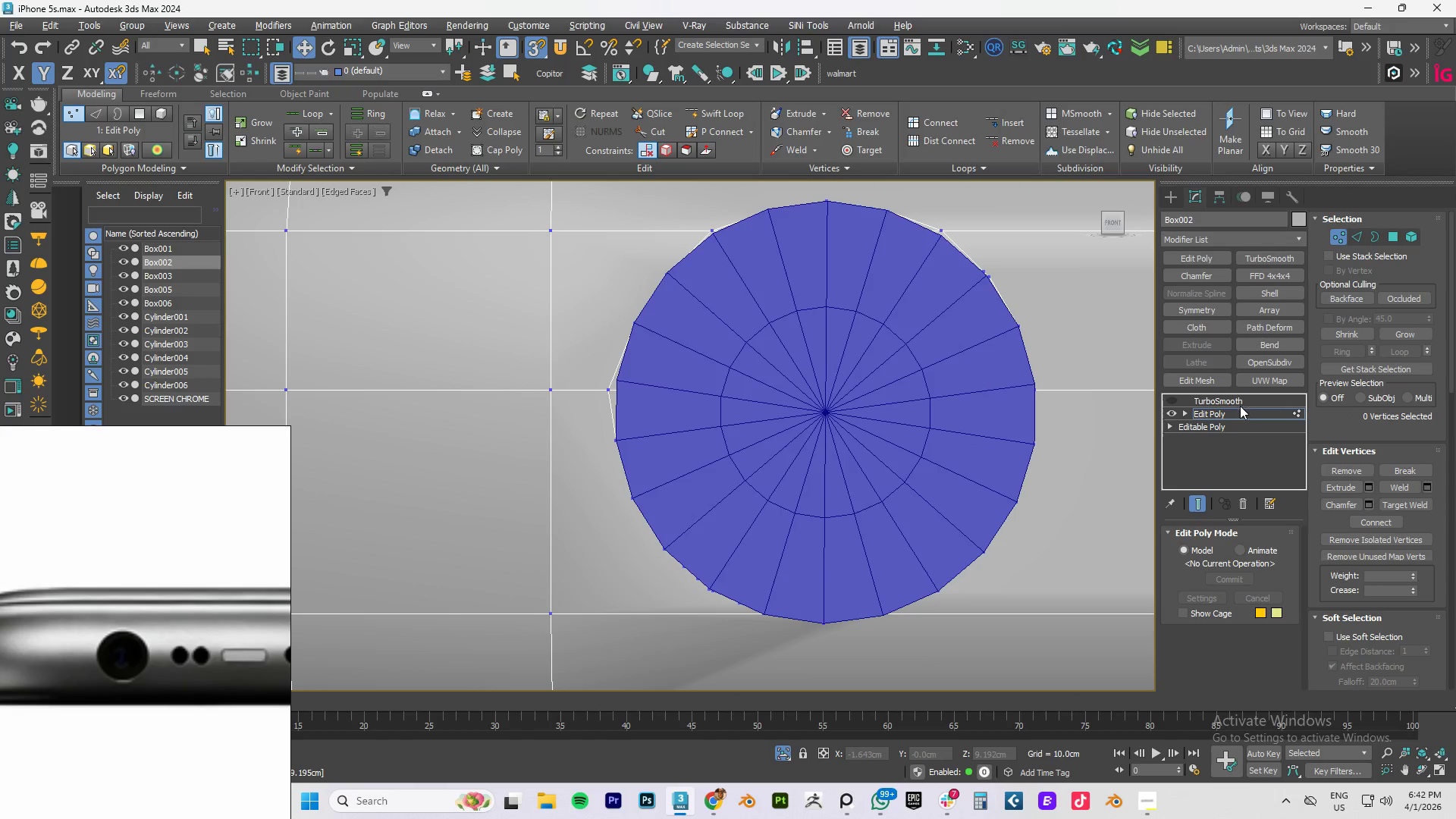 
left_click([1231, 411])
 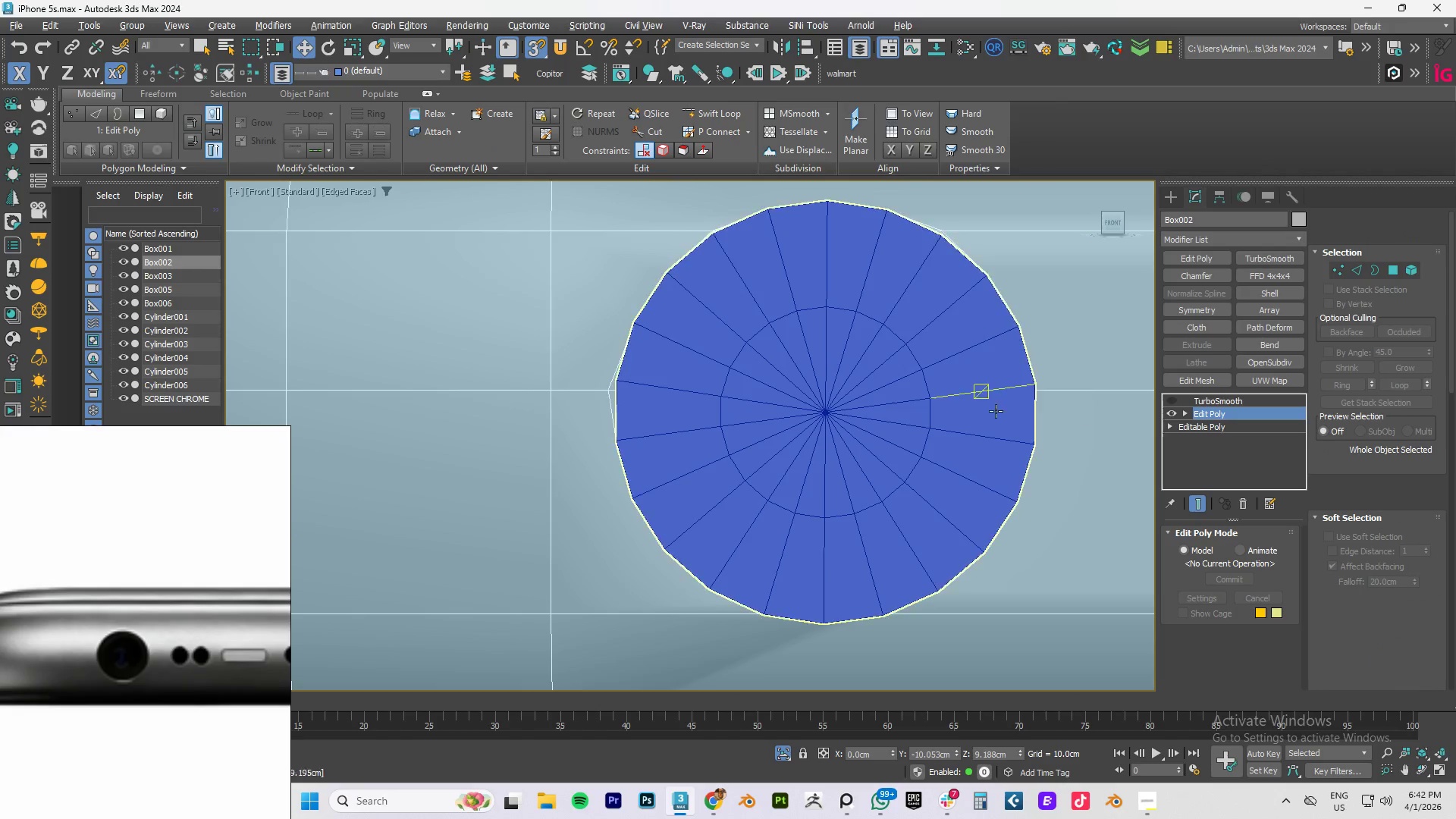 
left_click([975, 411])
 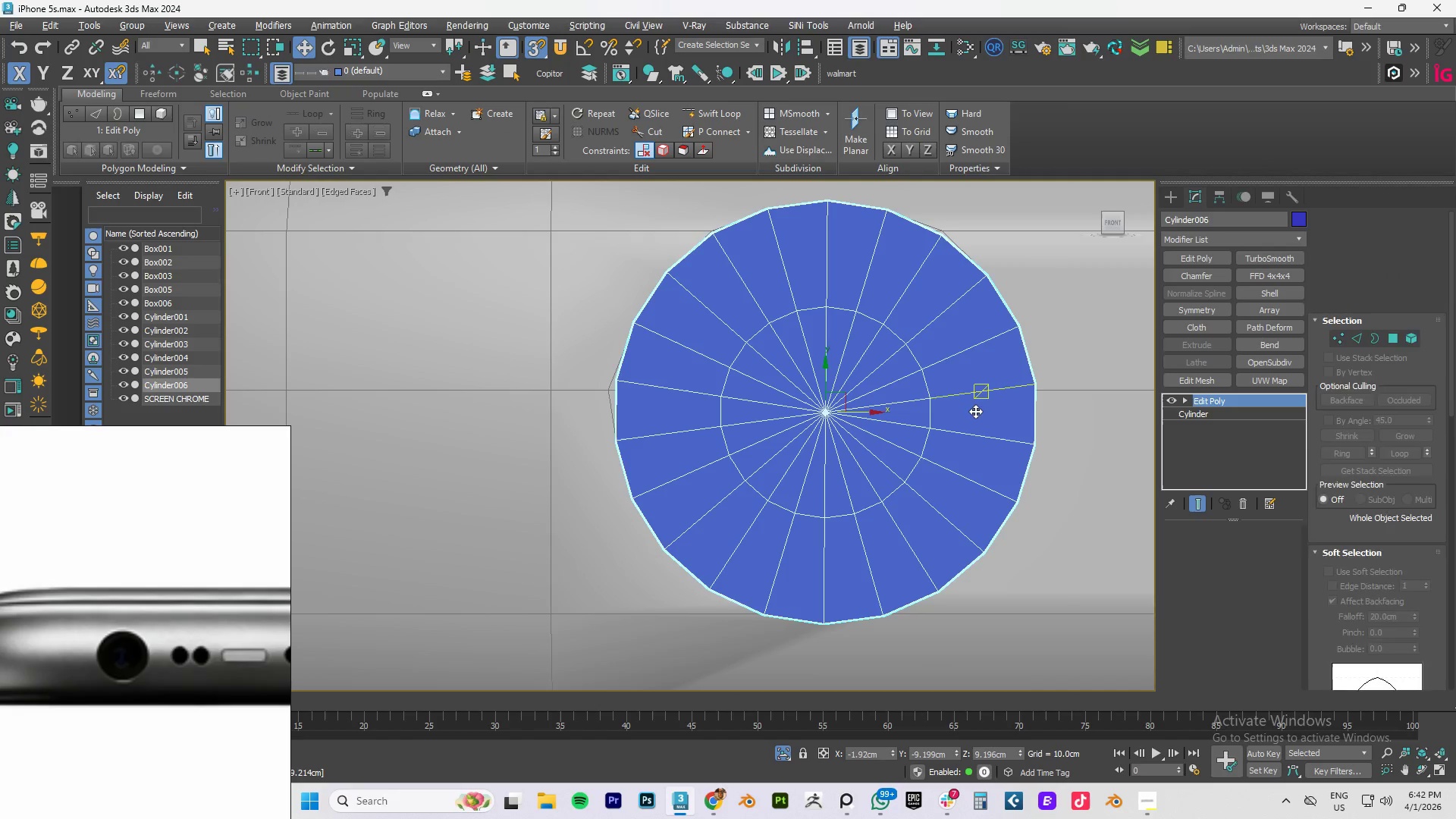 
right_click([975, 411])
 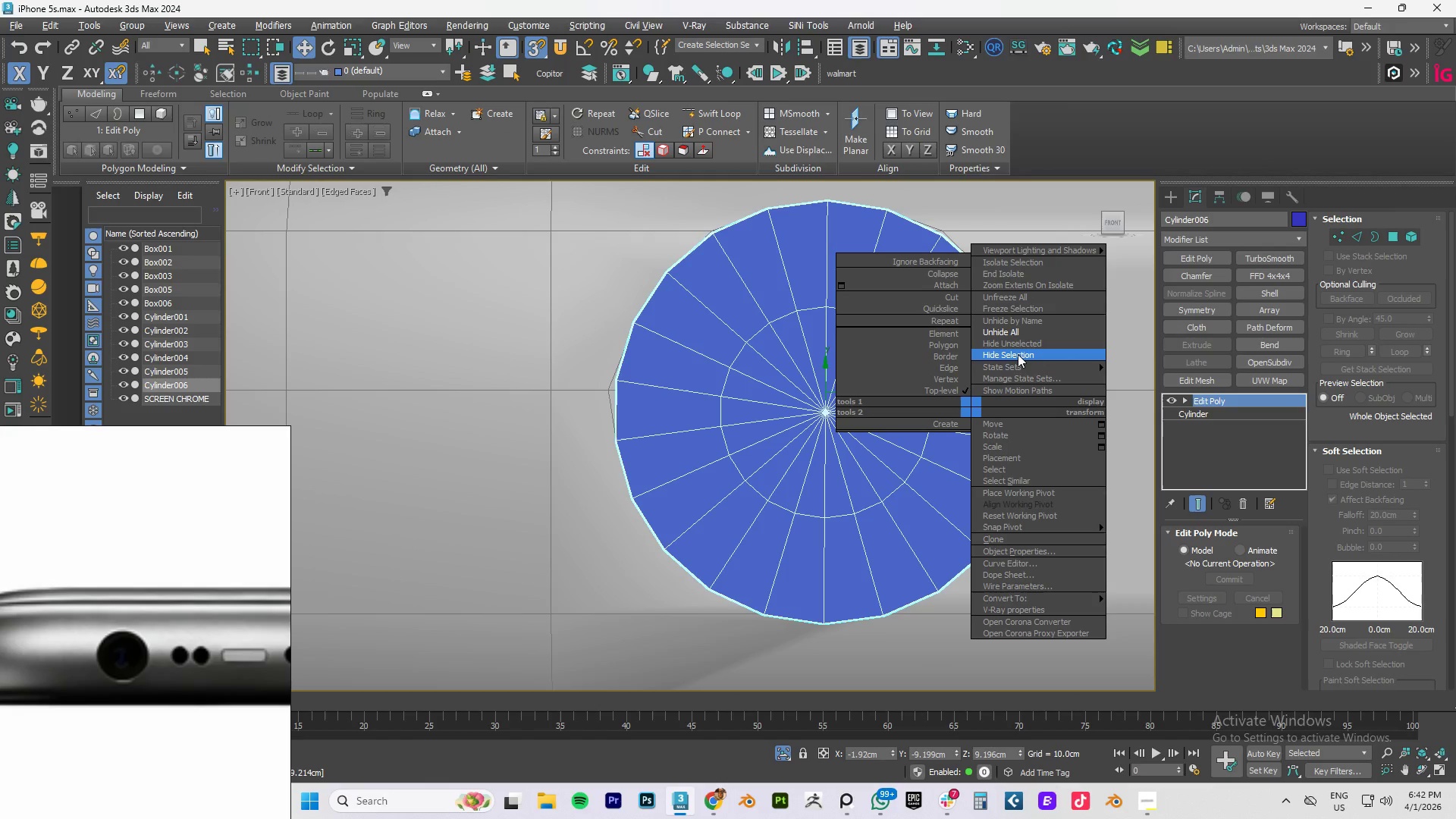 
left_click([1018, 352])
 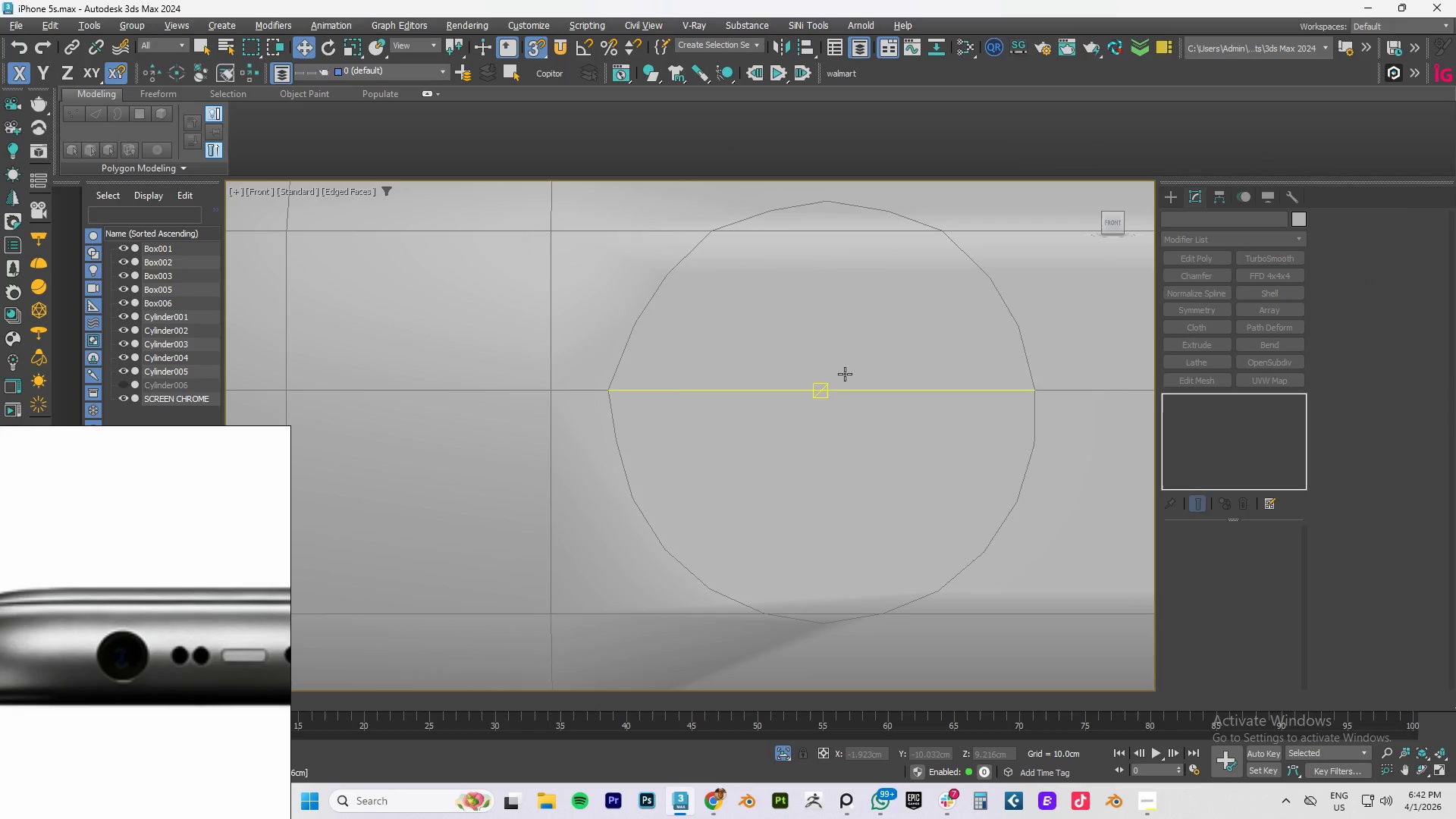 
scroll: coordinate [841, 374], scroll_direction: down, amount: 1.0
 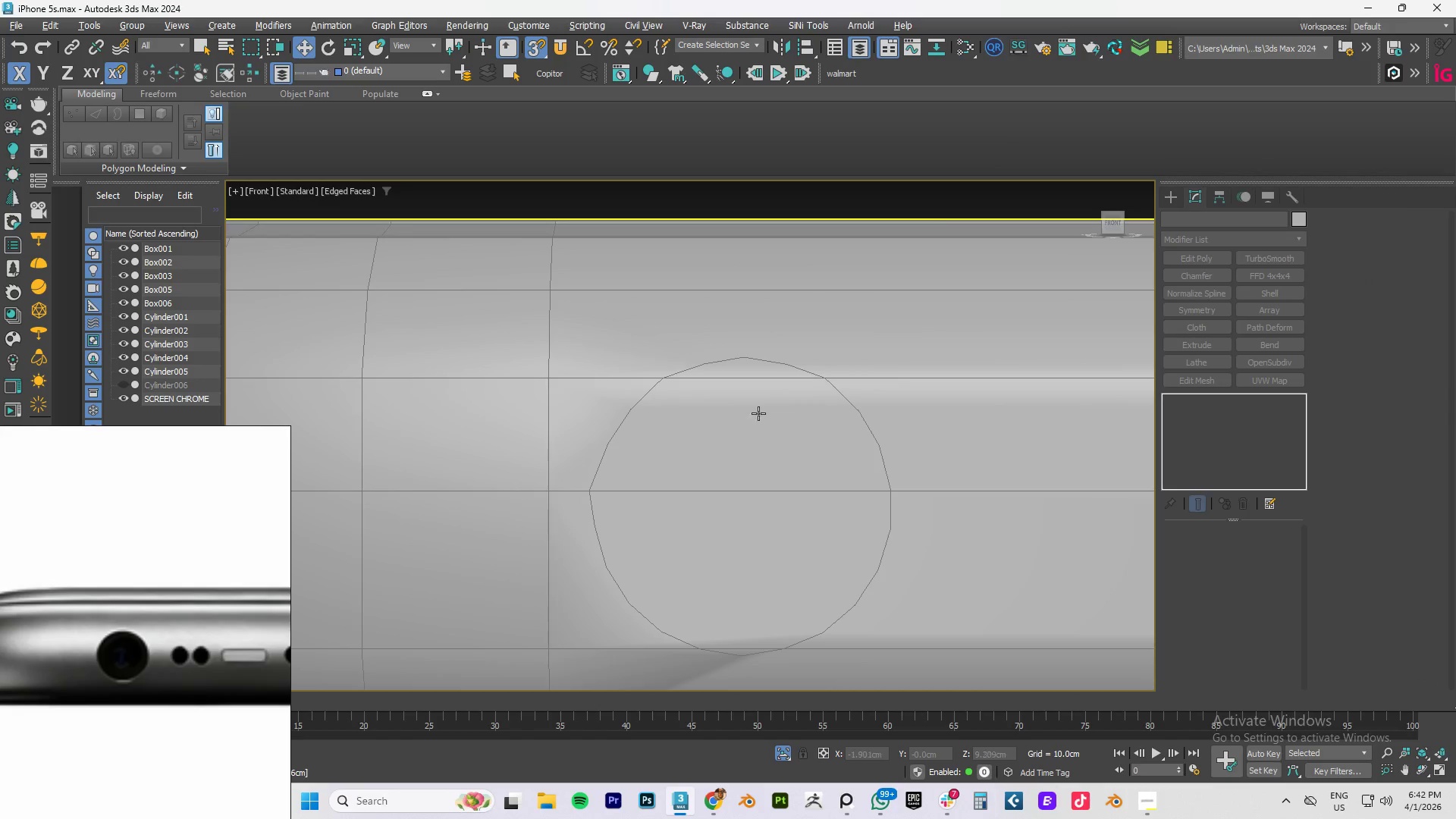 
scroll: coordinate [758, 411], scroll_direction: up, amount: 1.0
 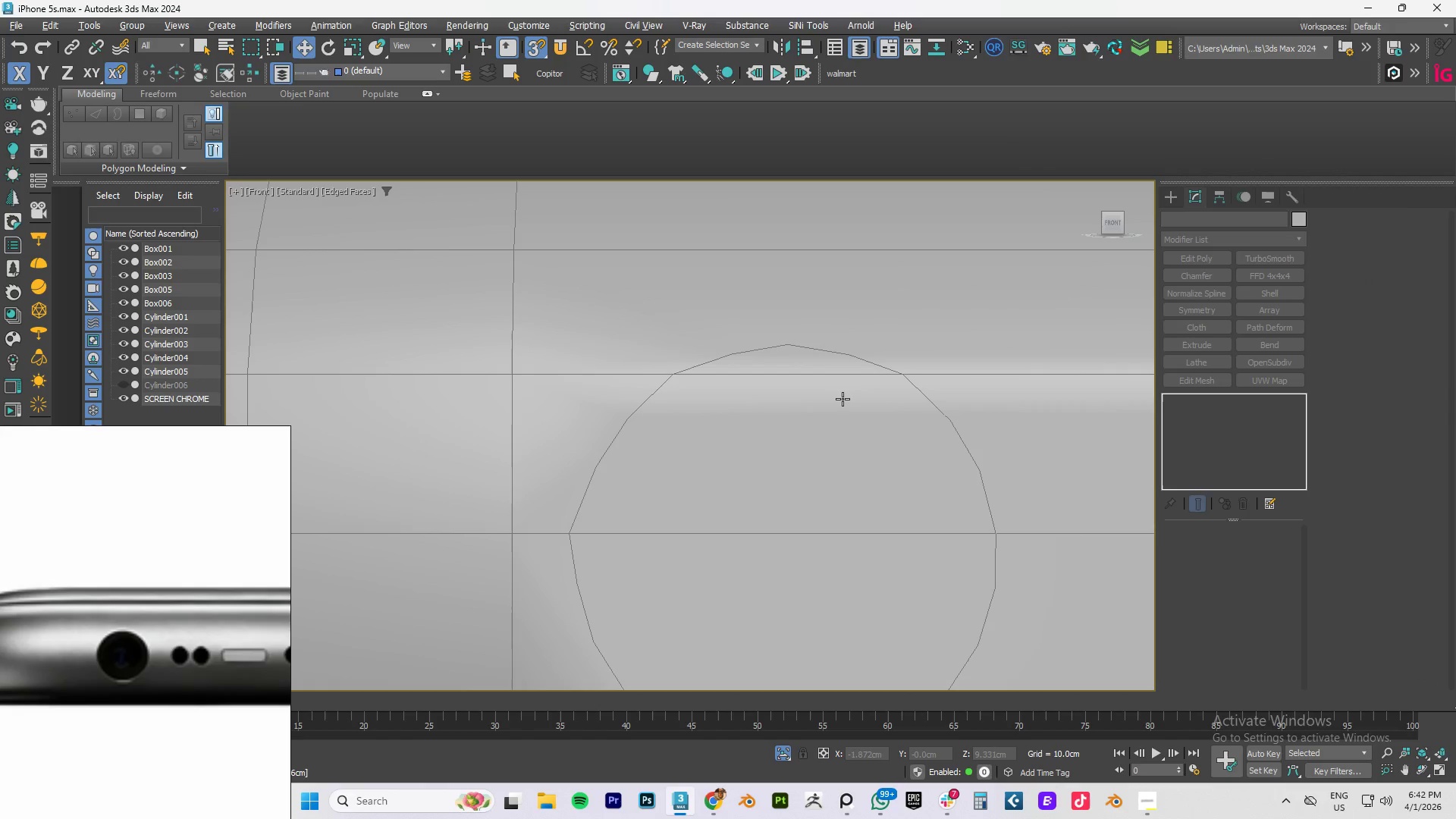 
scroll: coordinate [843, 399], scroll_direction: down, amount: 1.0
 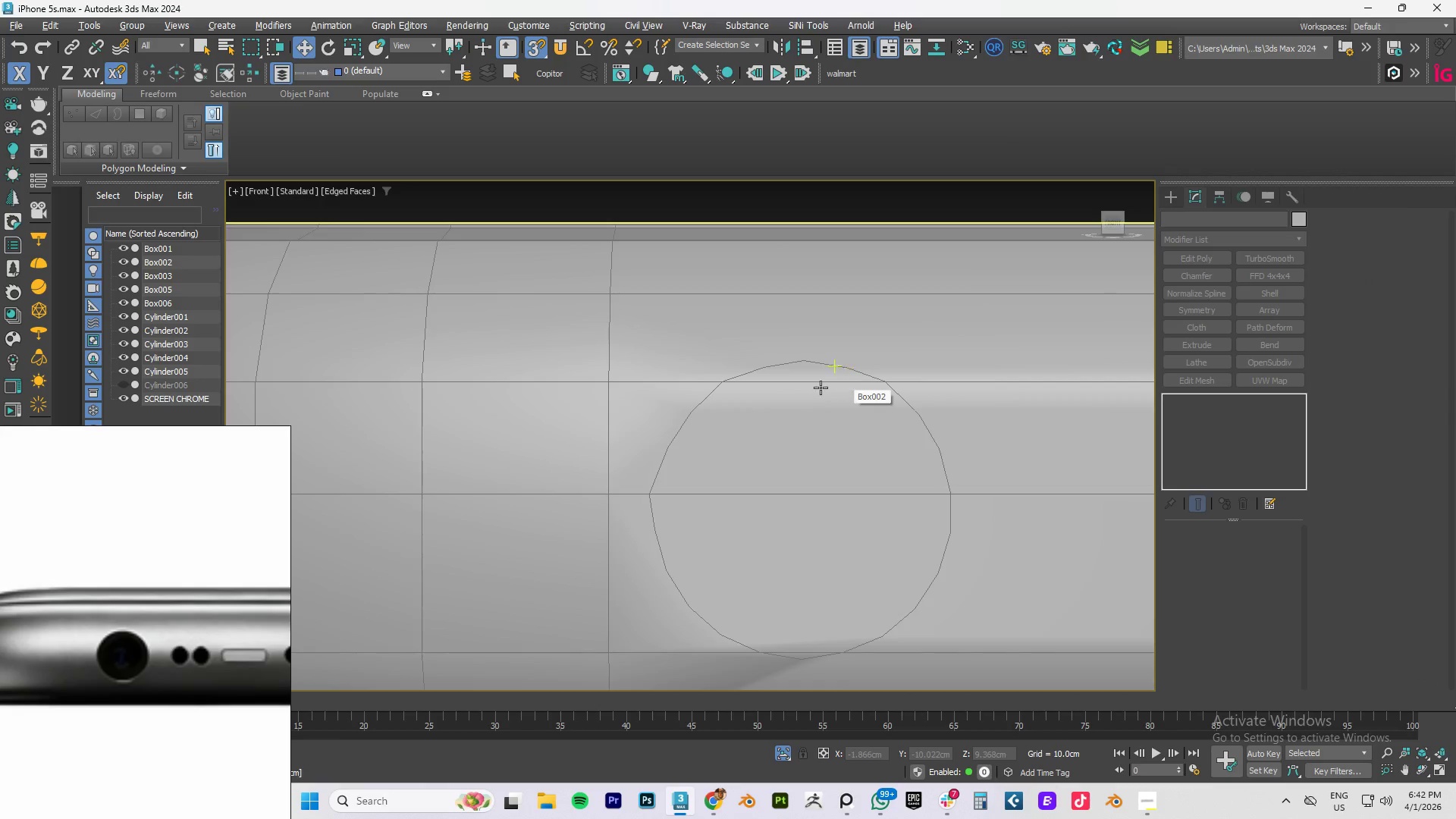 
scroll: coordinate [814, 388], scroll_direction: up, amount: 1.0
 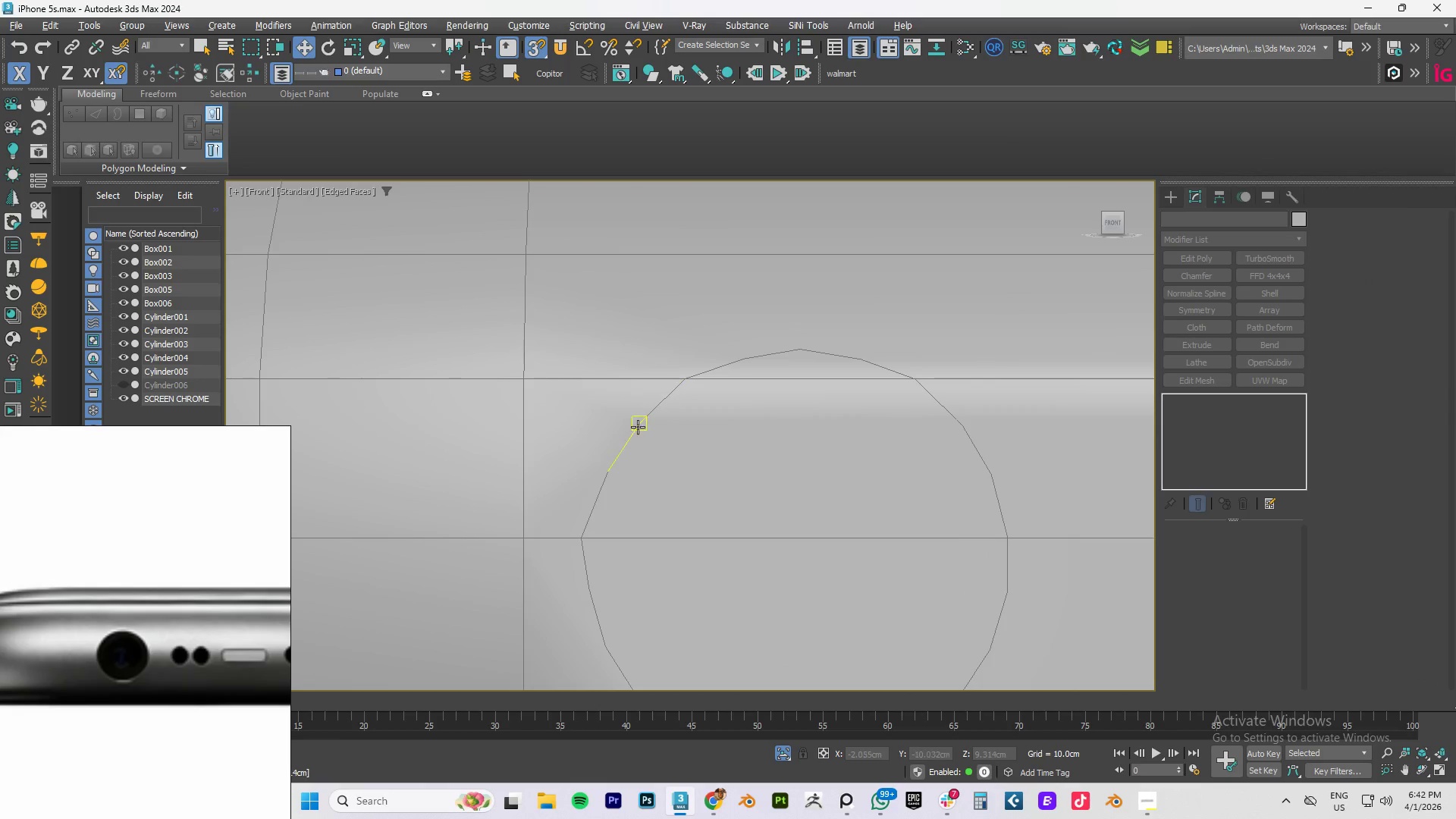 
left_click([633, 433])
 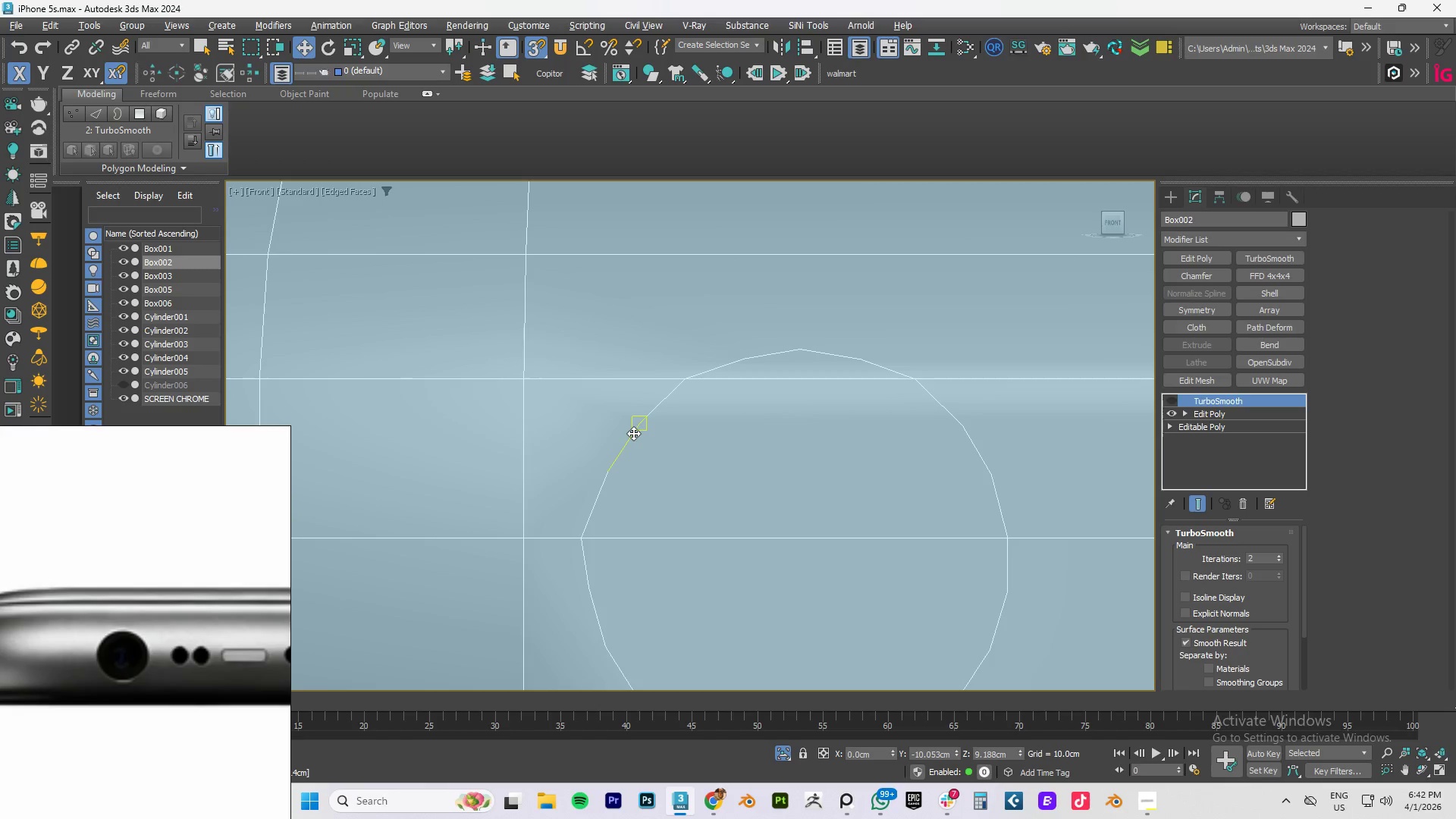 
key(2)
 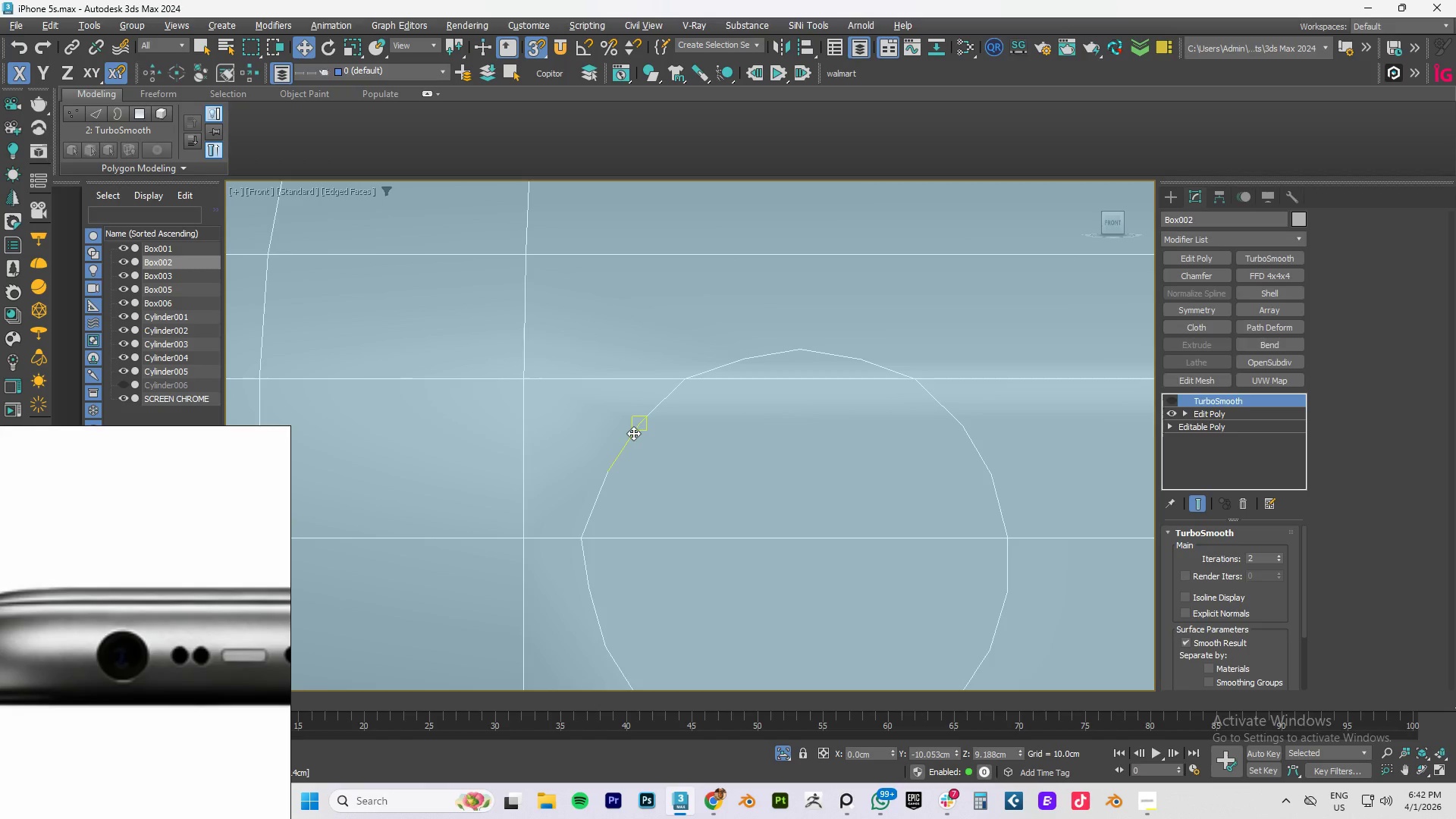 
double_click([633, 433])
 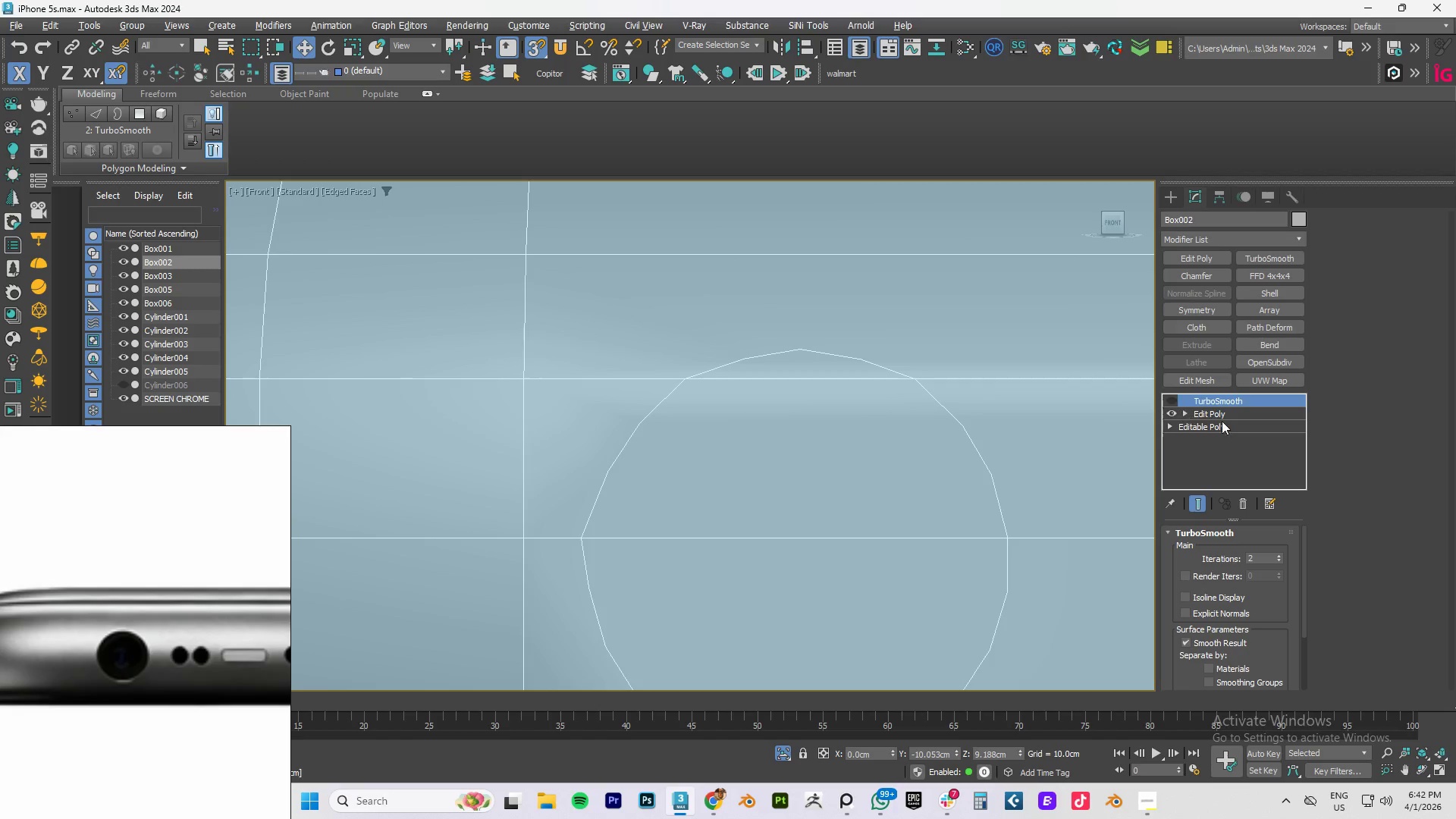 
left_click([1224, 413])
 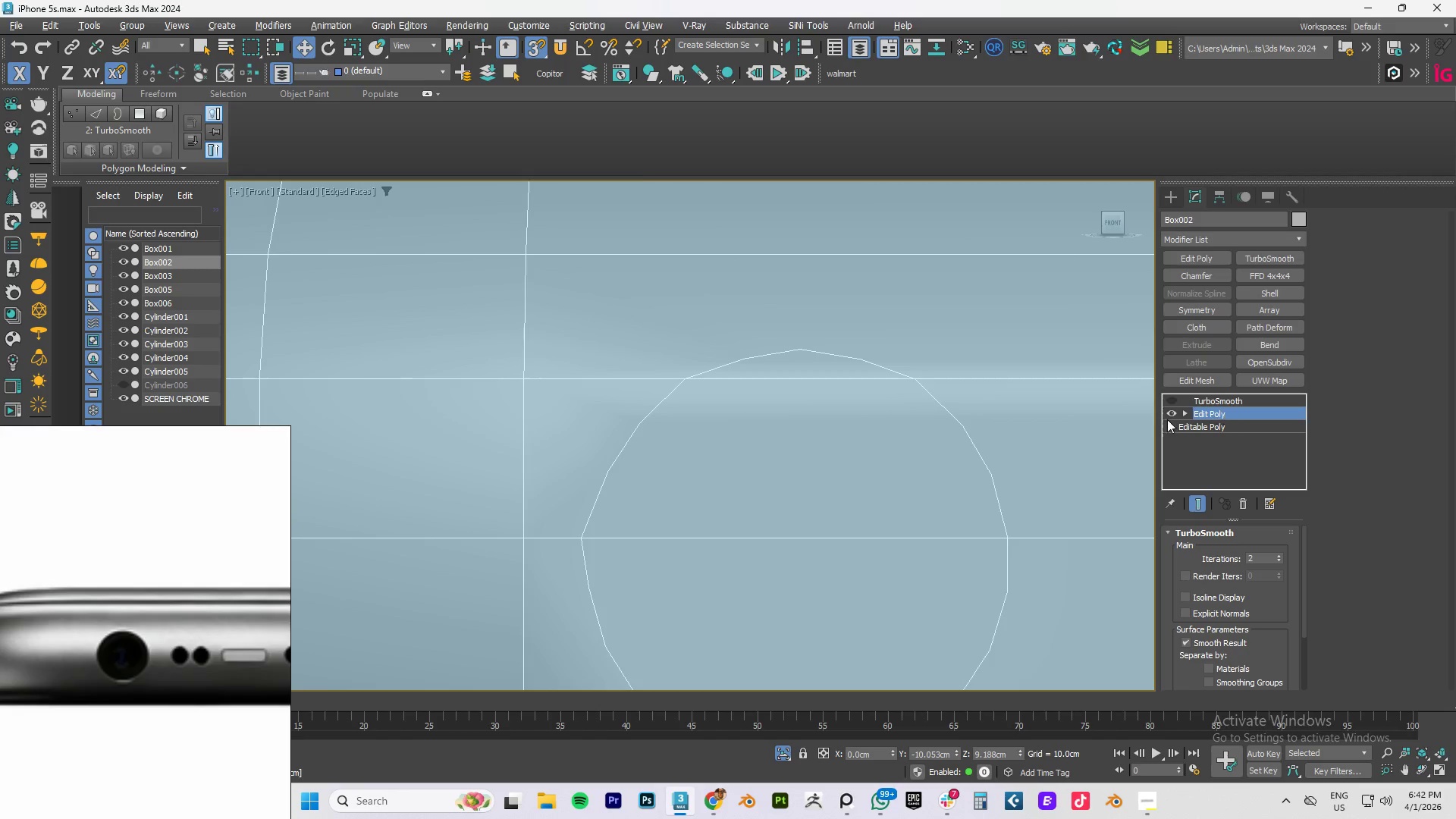 
key(2)
 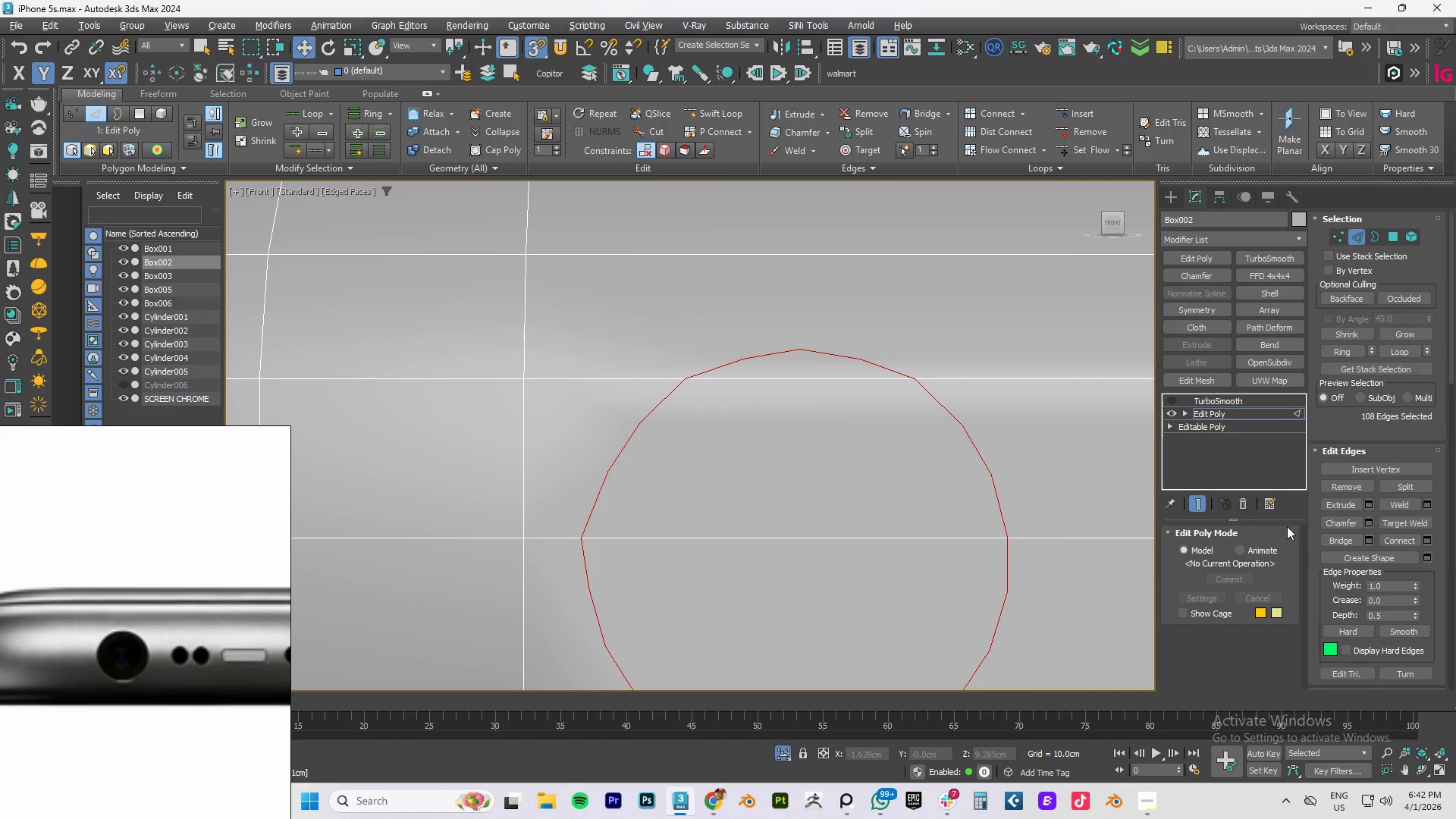 
key(Space)
 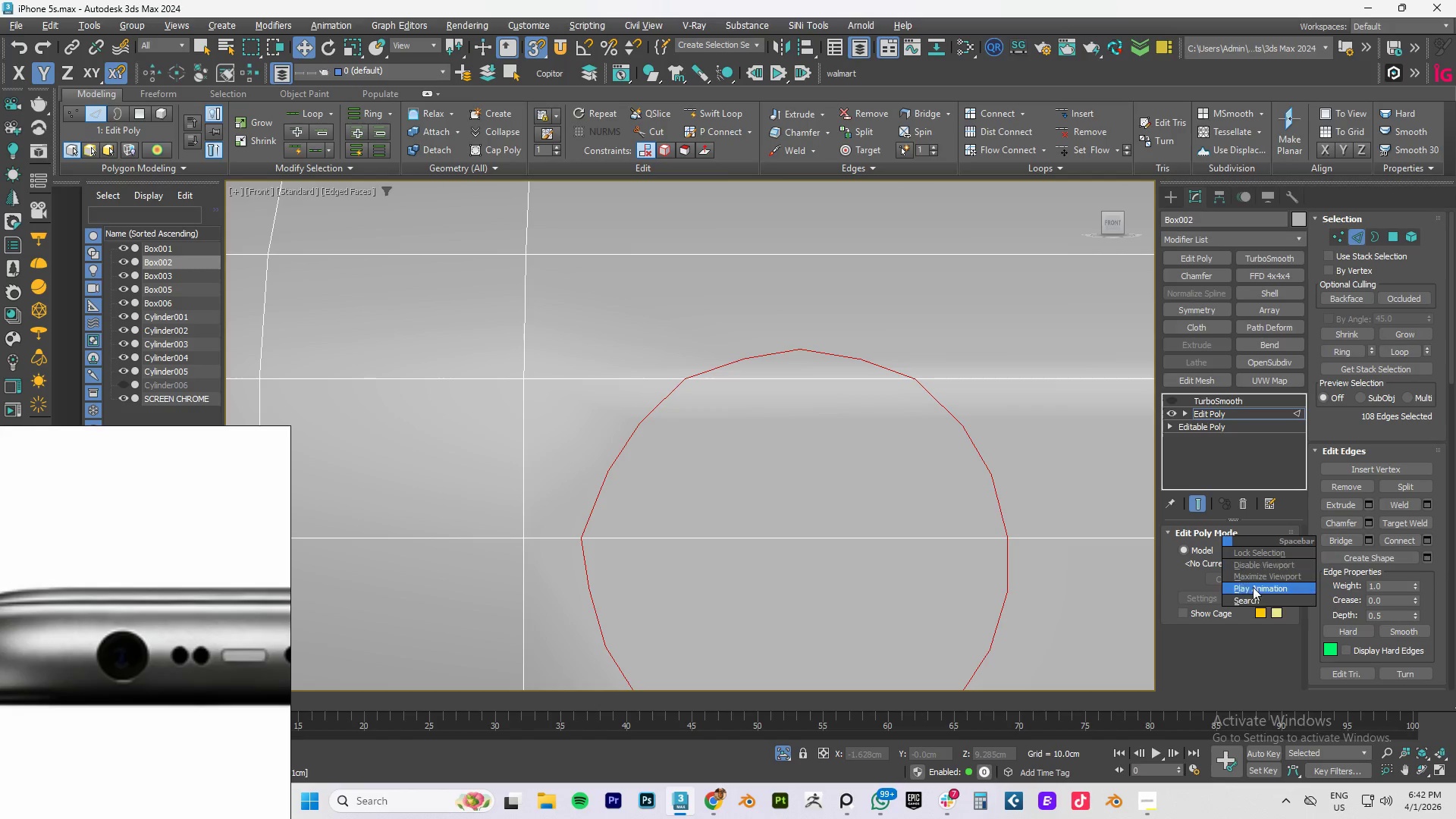 
left_click([1252, 604])
 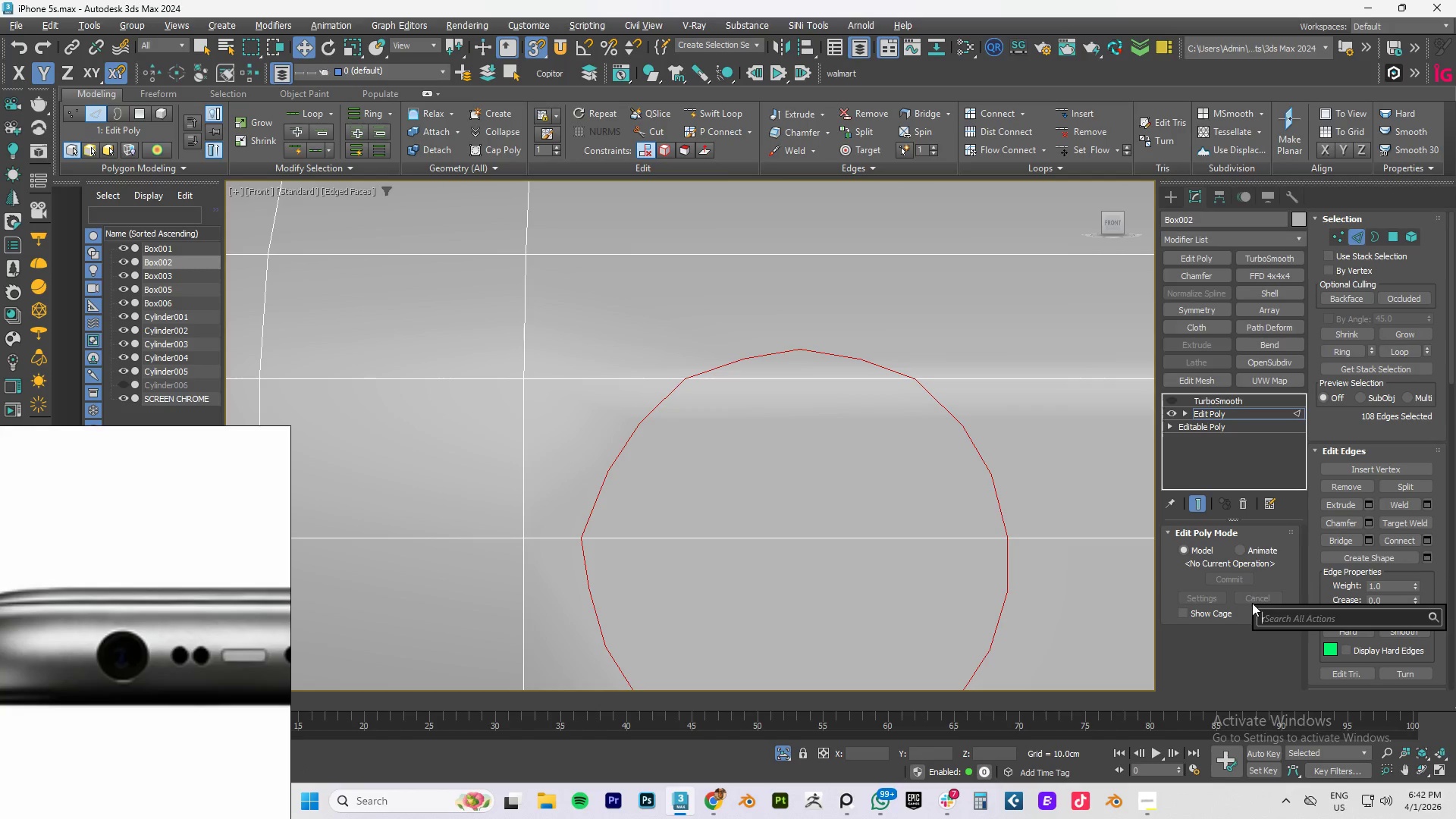 
type(regul)
 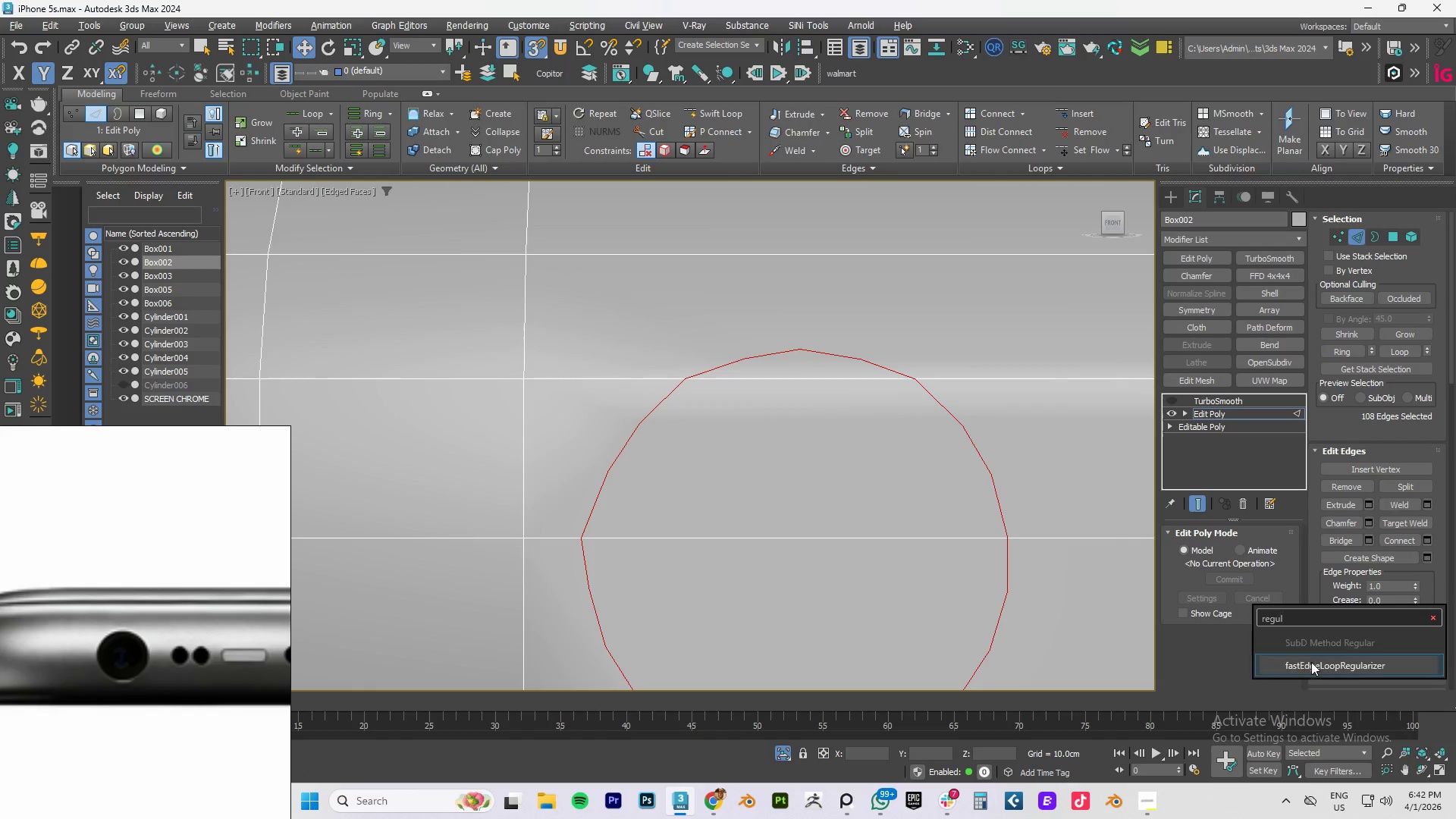 
left_click([1311, 662])
 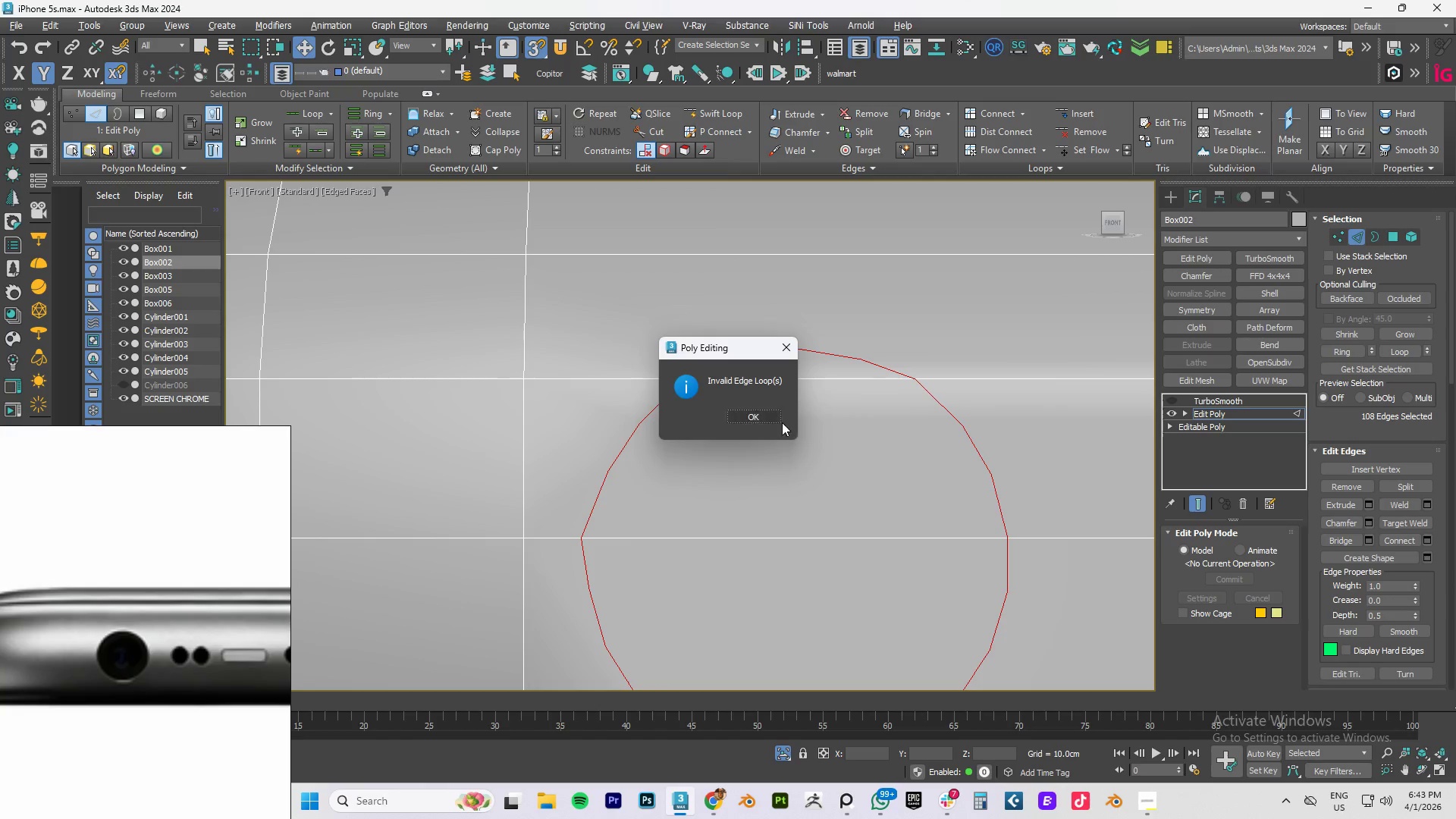 
left_click([761, 419])
 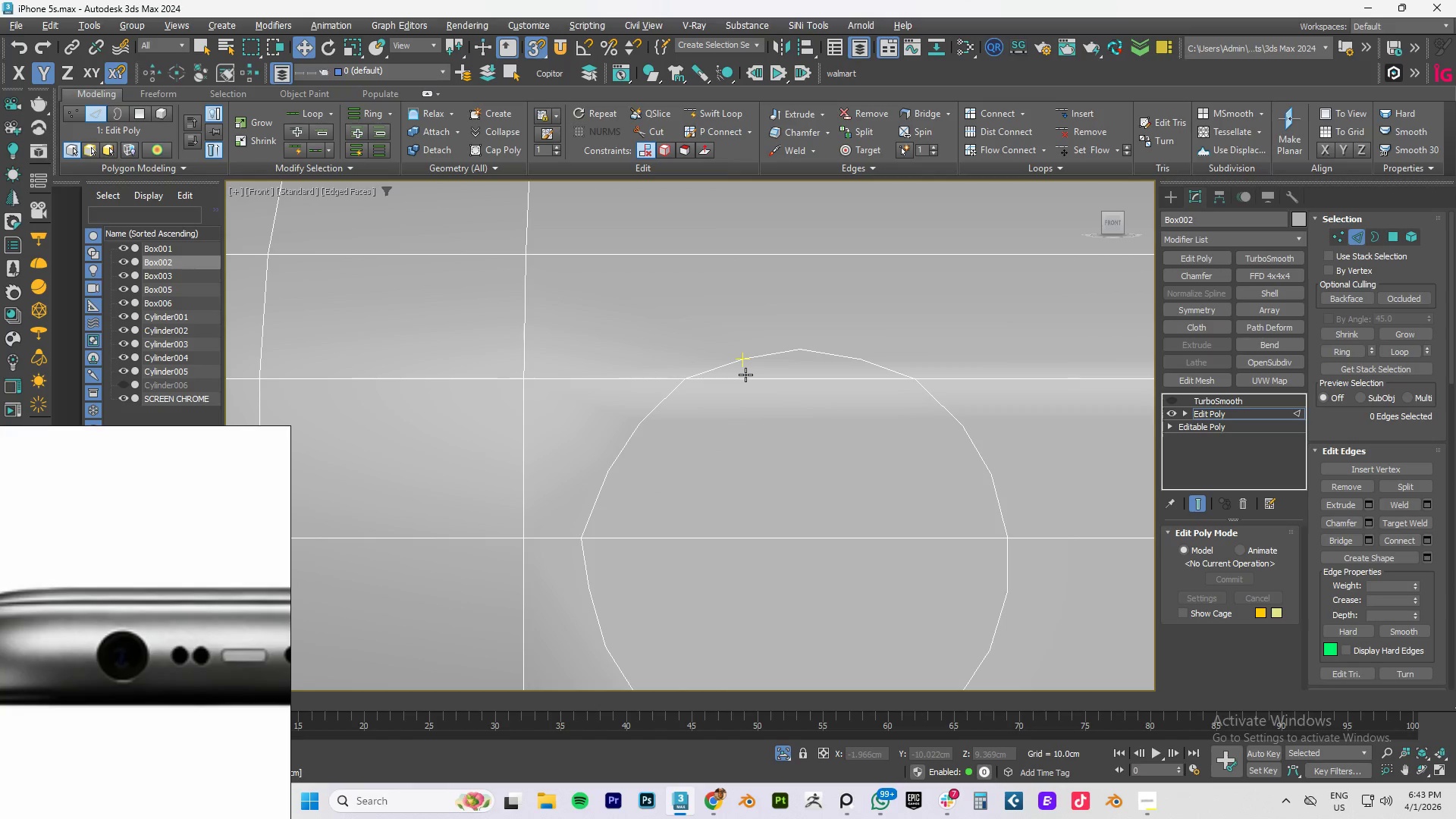 
key(2)
 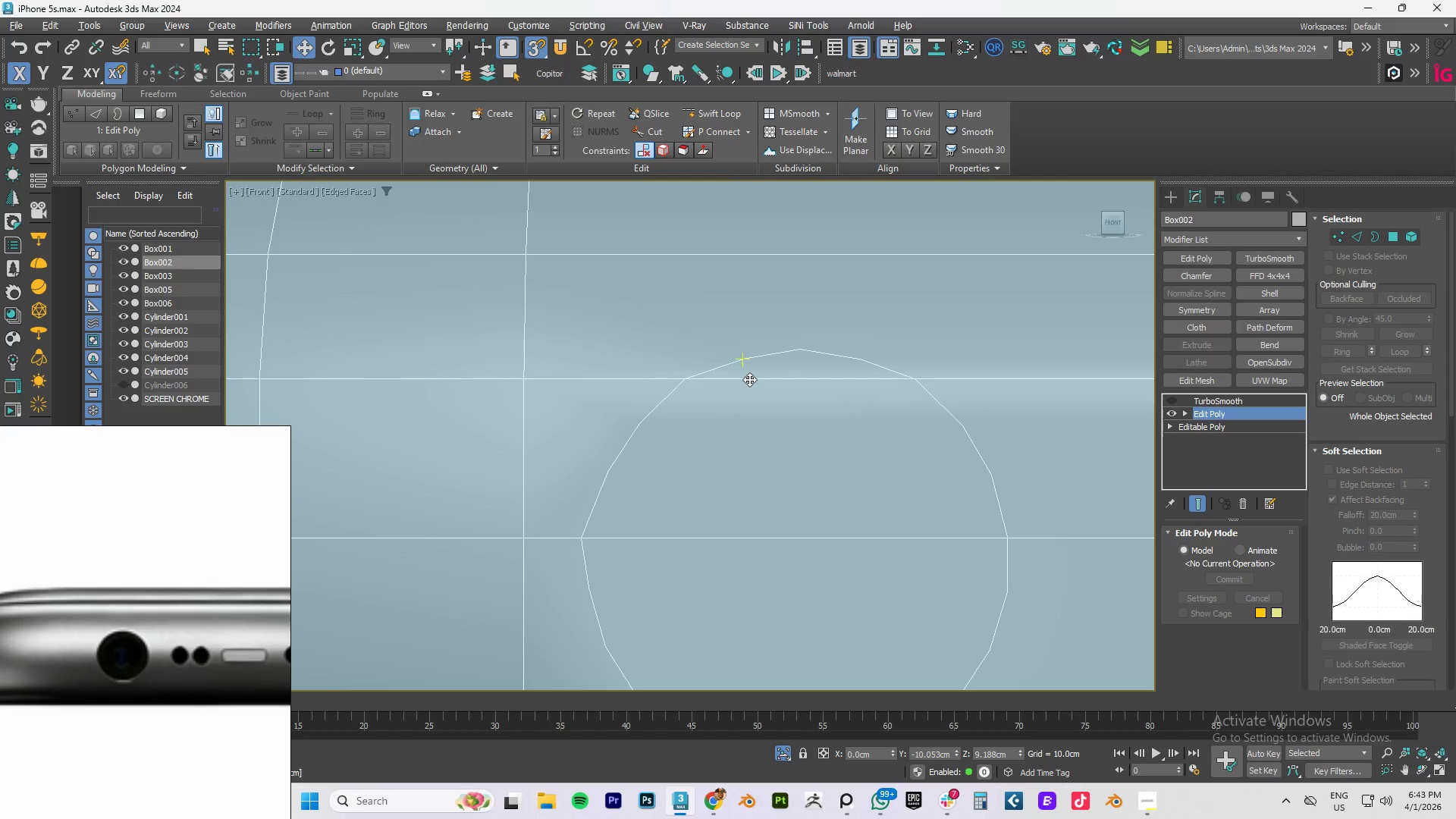 
left_click([749, 379])
 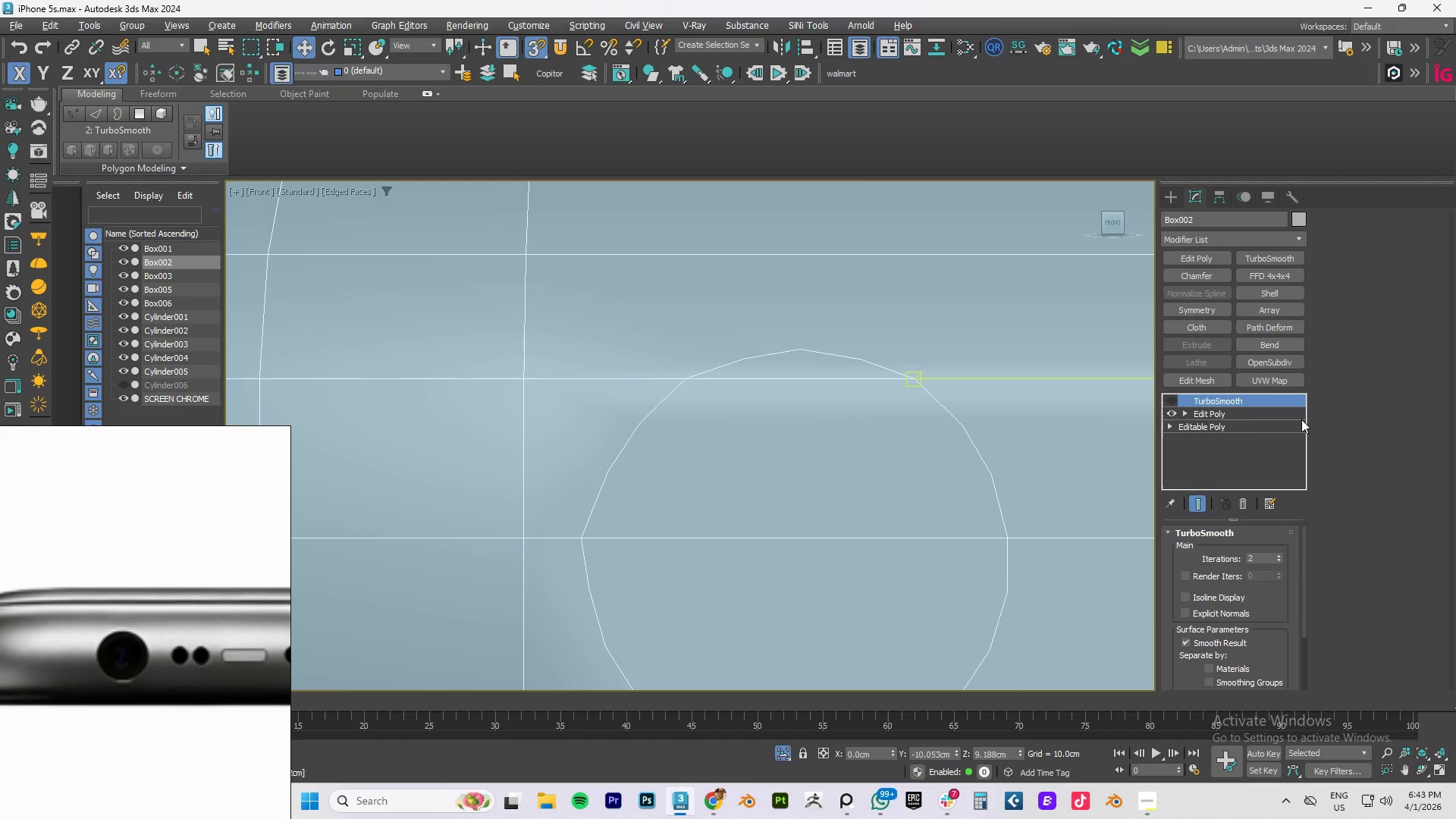 
left_click([1226, 410])
 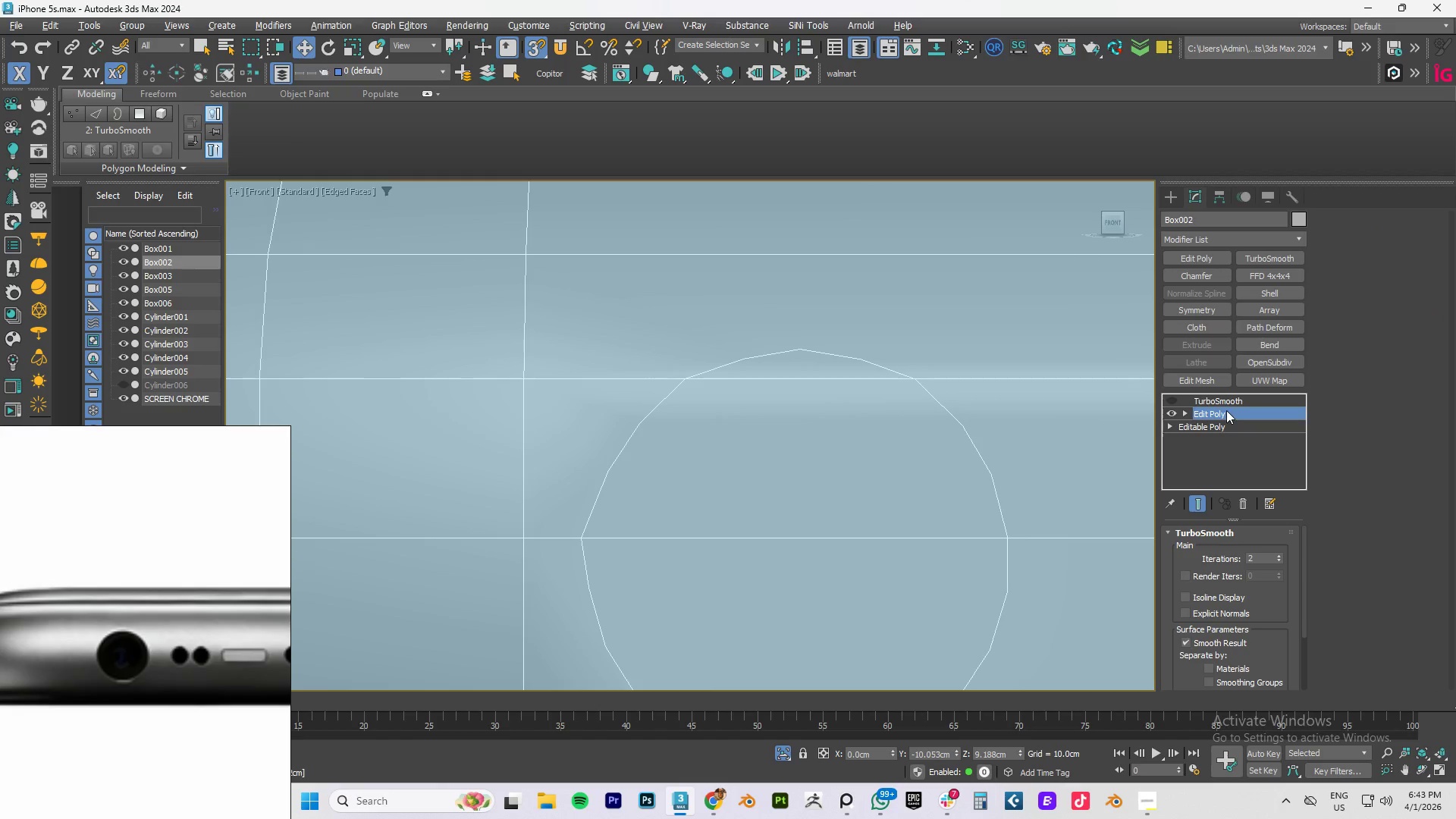 
key(2)
 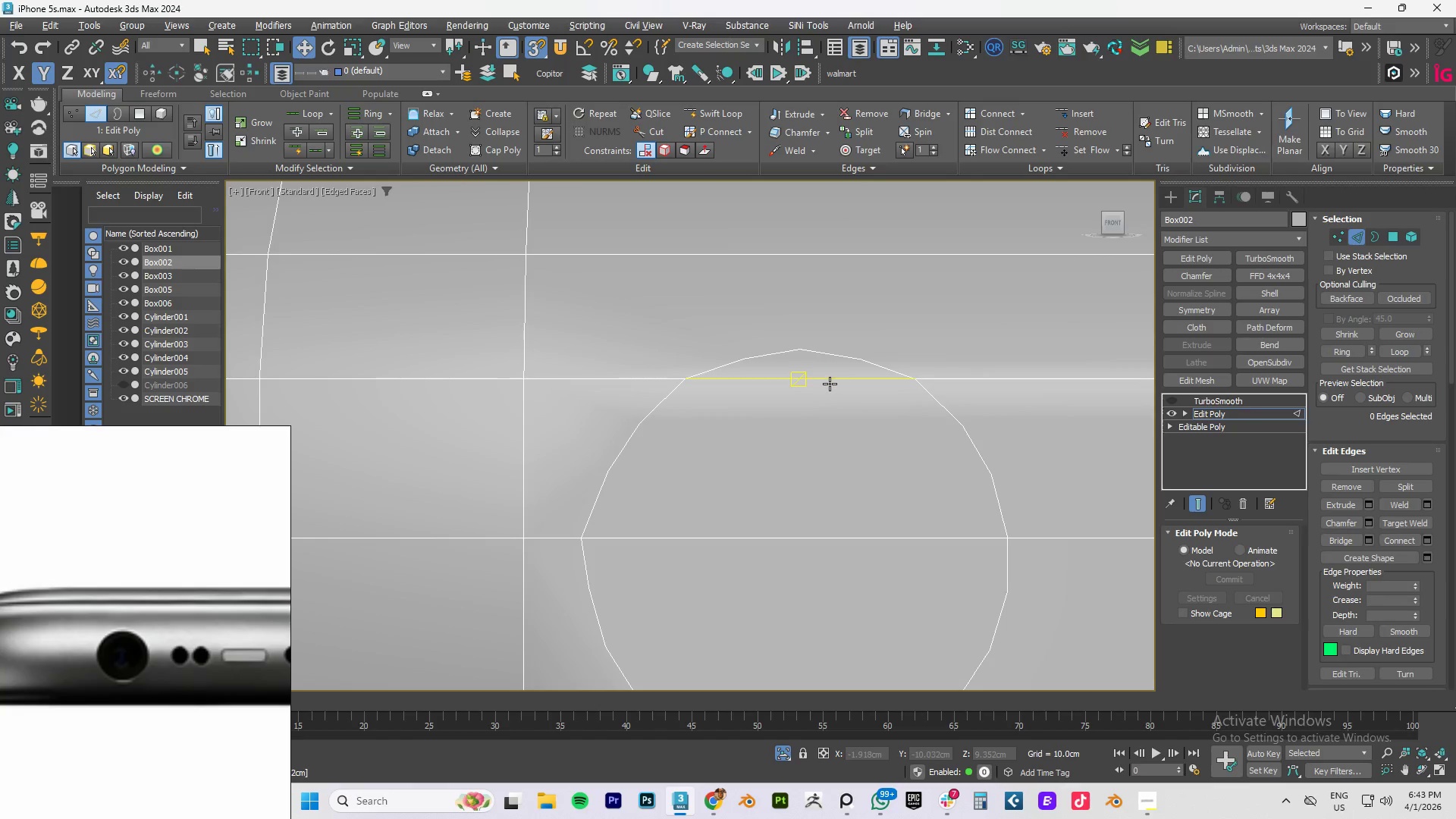 
left_click([830, 384])
 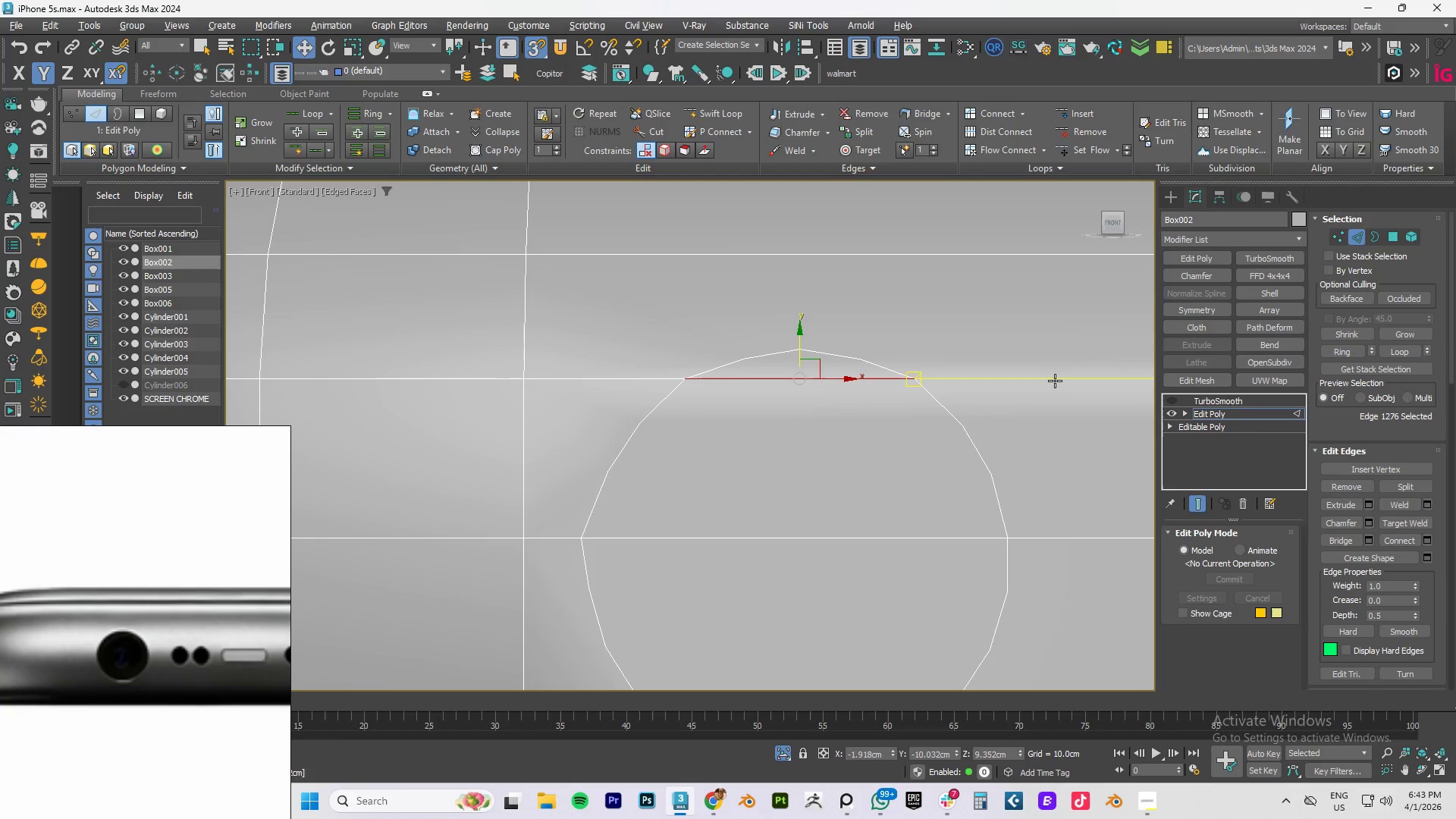 
key(Control+Backspace)
 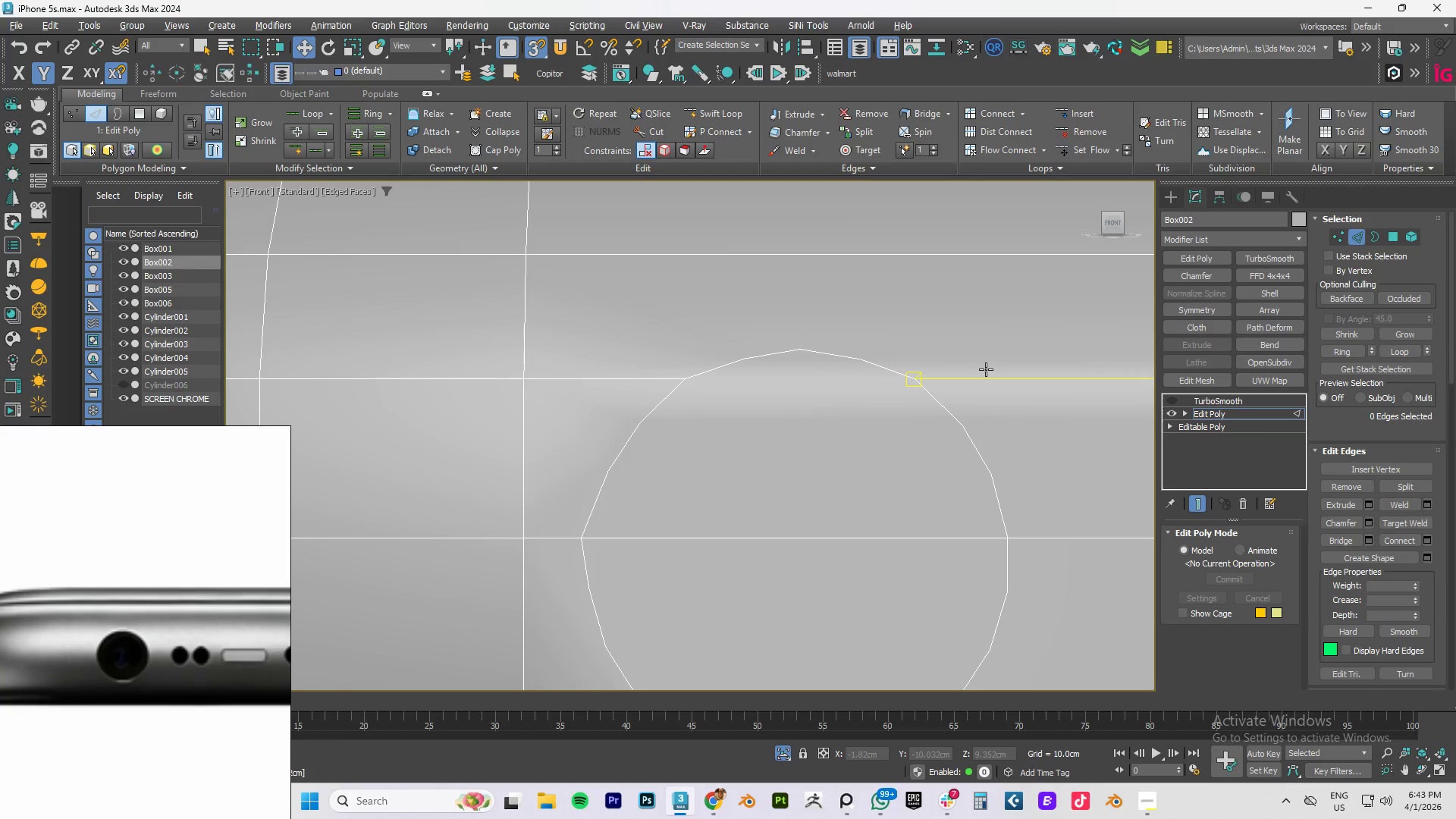 
scroll: coordinate [986, 369], scroll_direction: down, amount: 2.0
 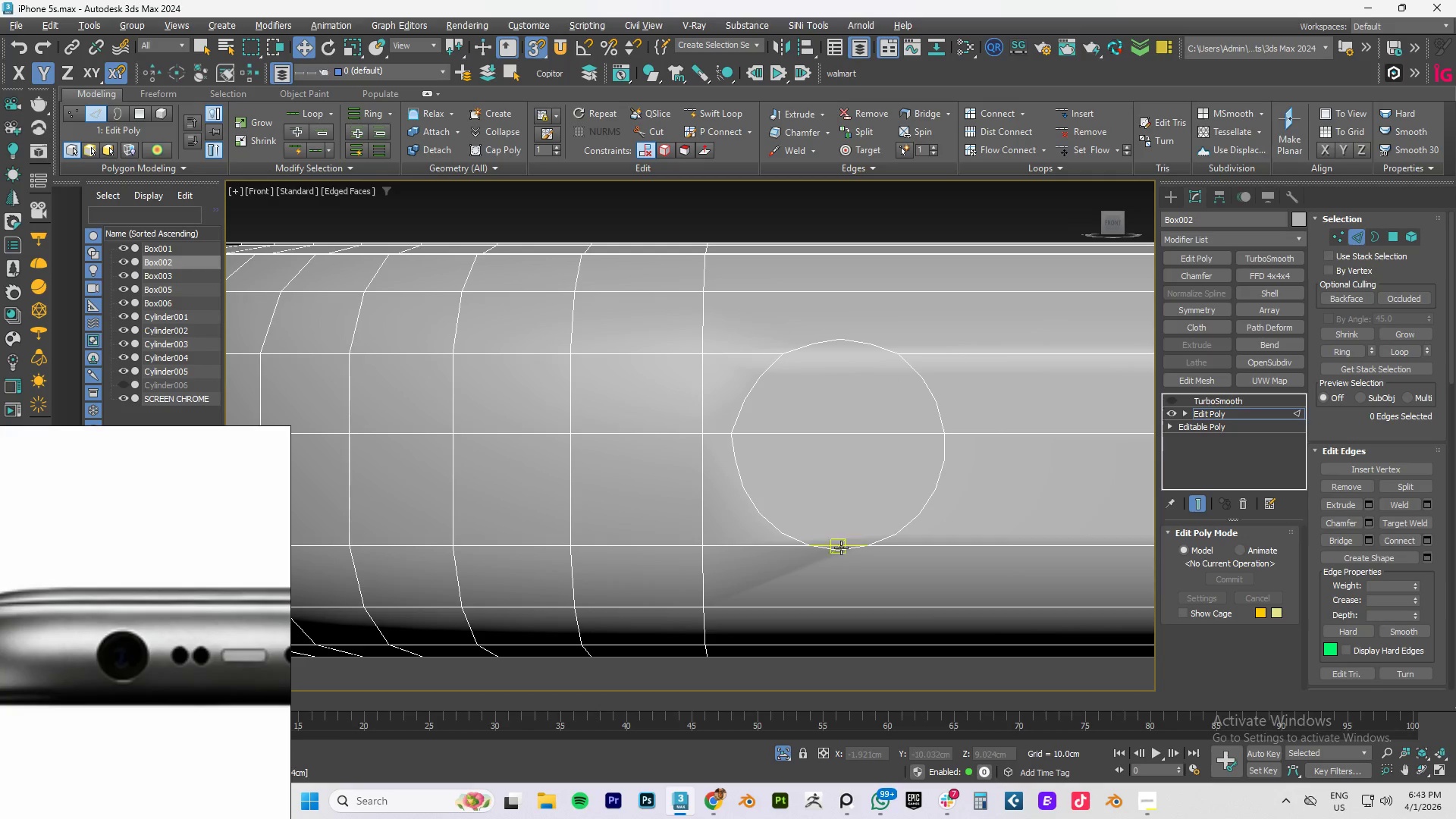 
scroll: coordinate [841, 544], scroll_direction: up, amount: 2.0
 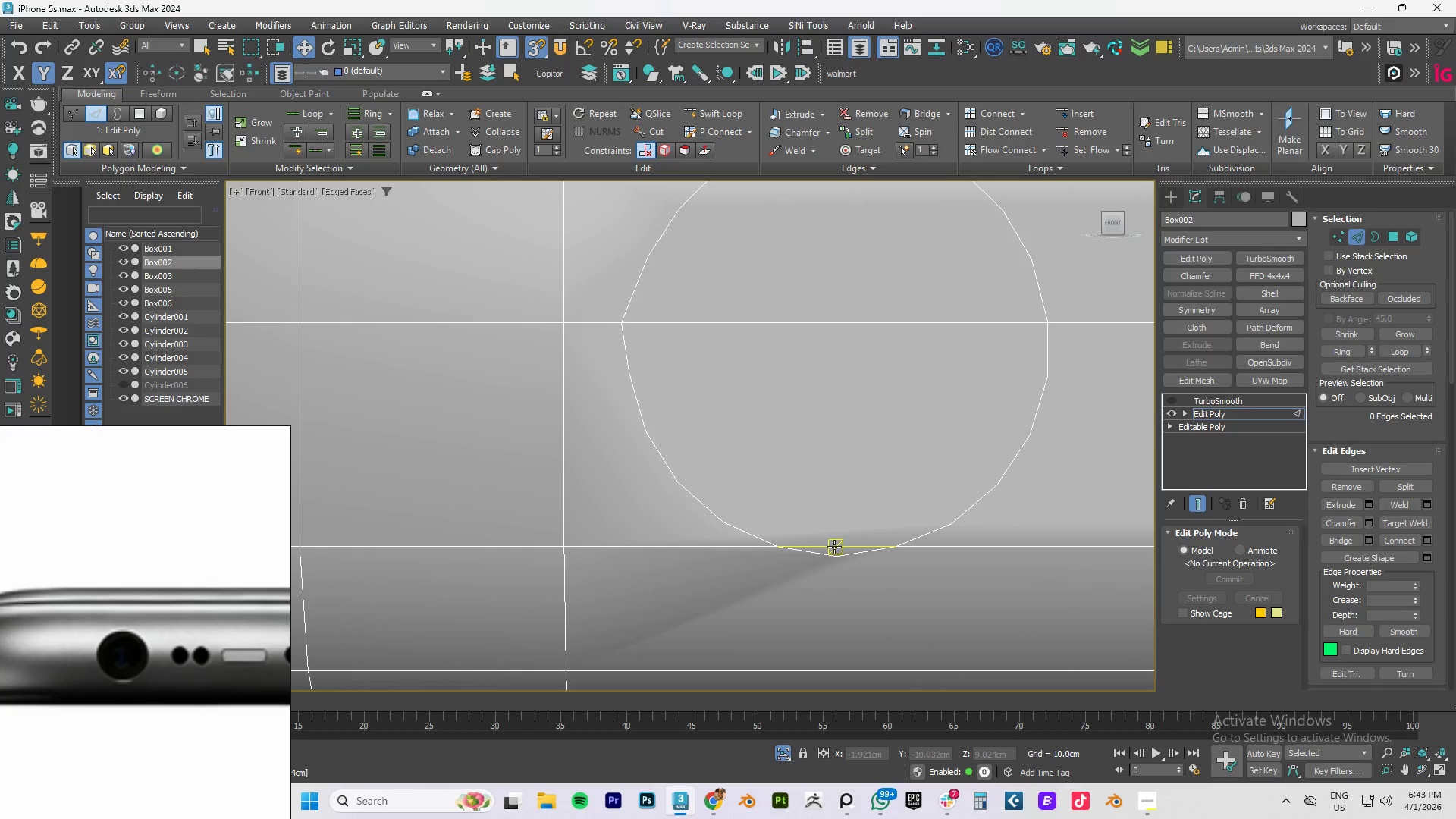 
left_click([834, 547])
 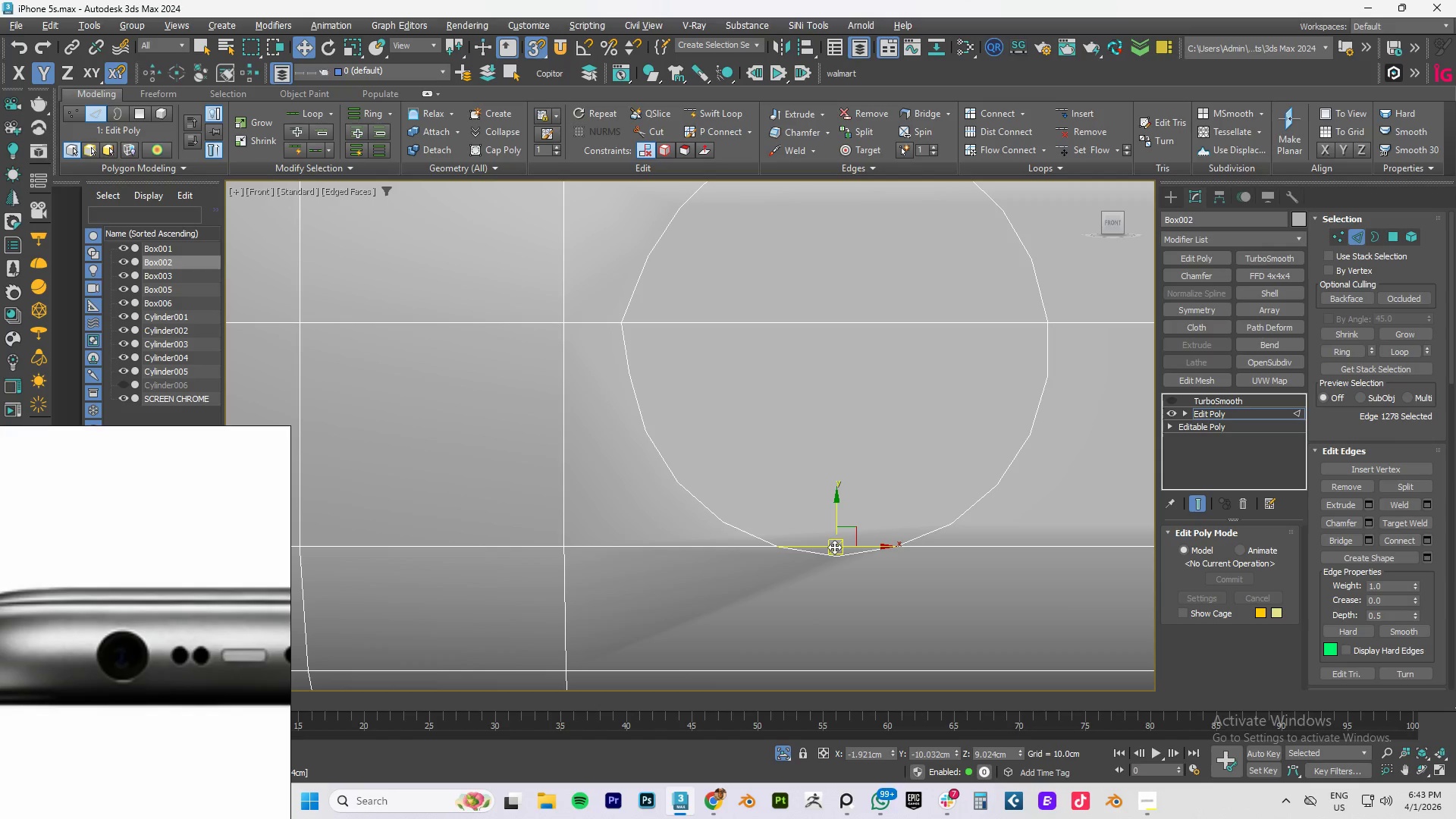 
key(Control+Backspace)
 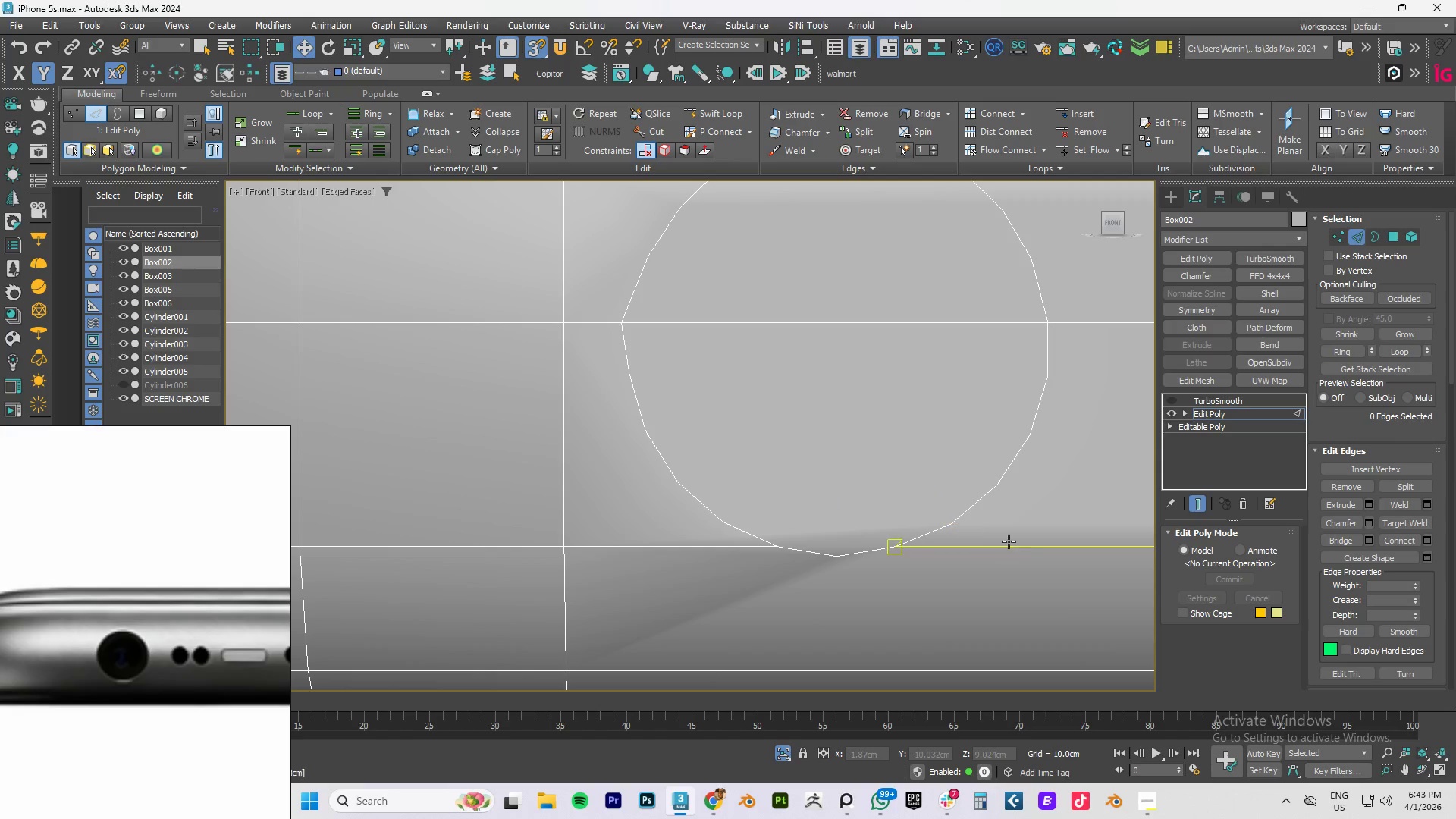 
scroll: coordinate [847, 490], scroll_direction: down, amount: 1.0
 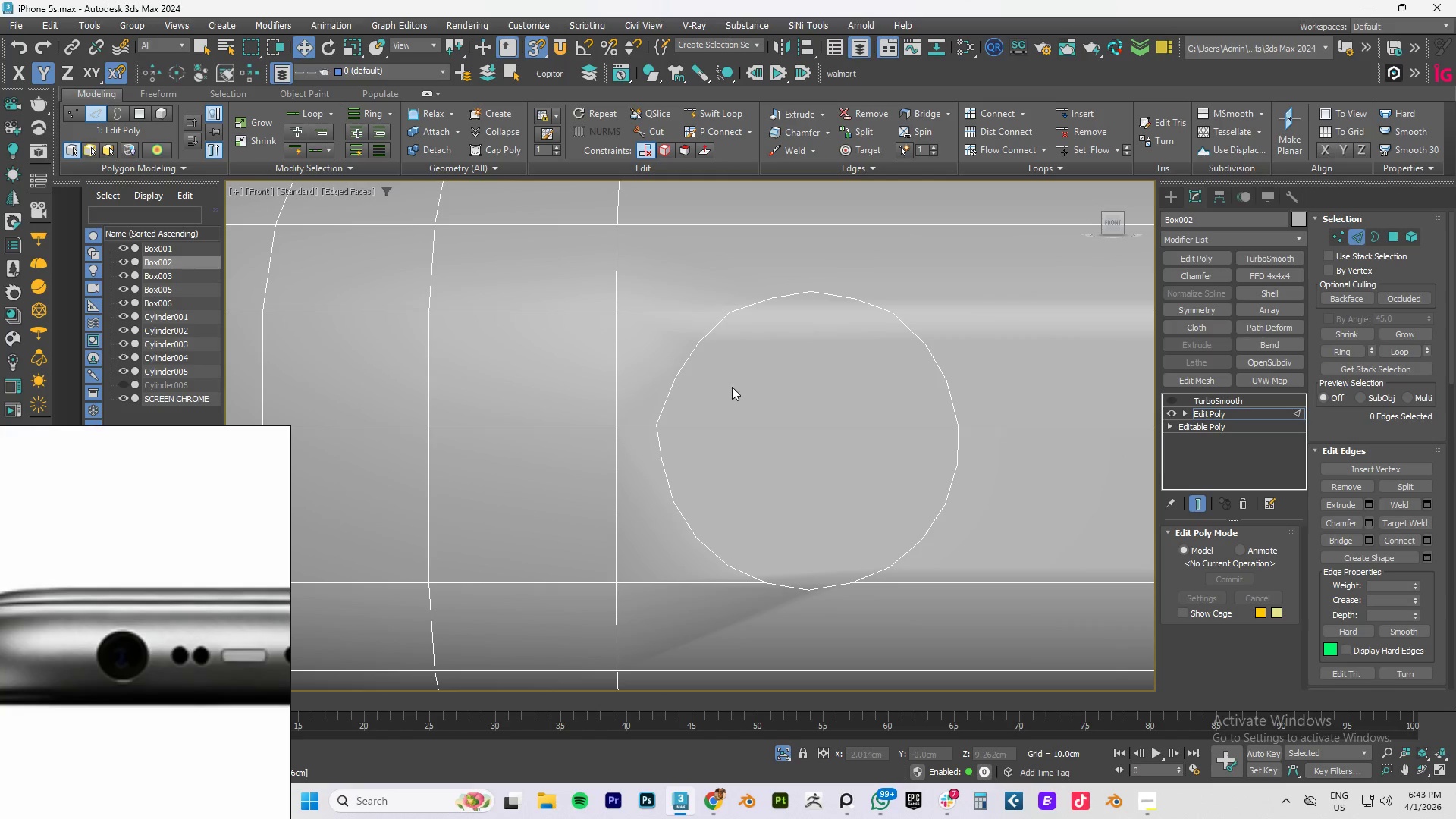 
key(2)
 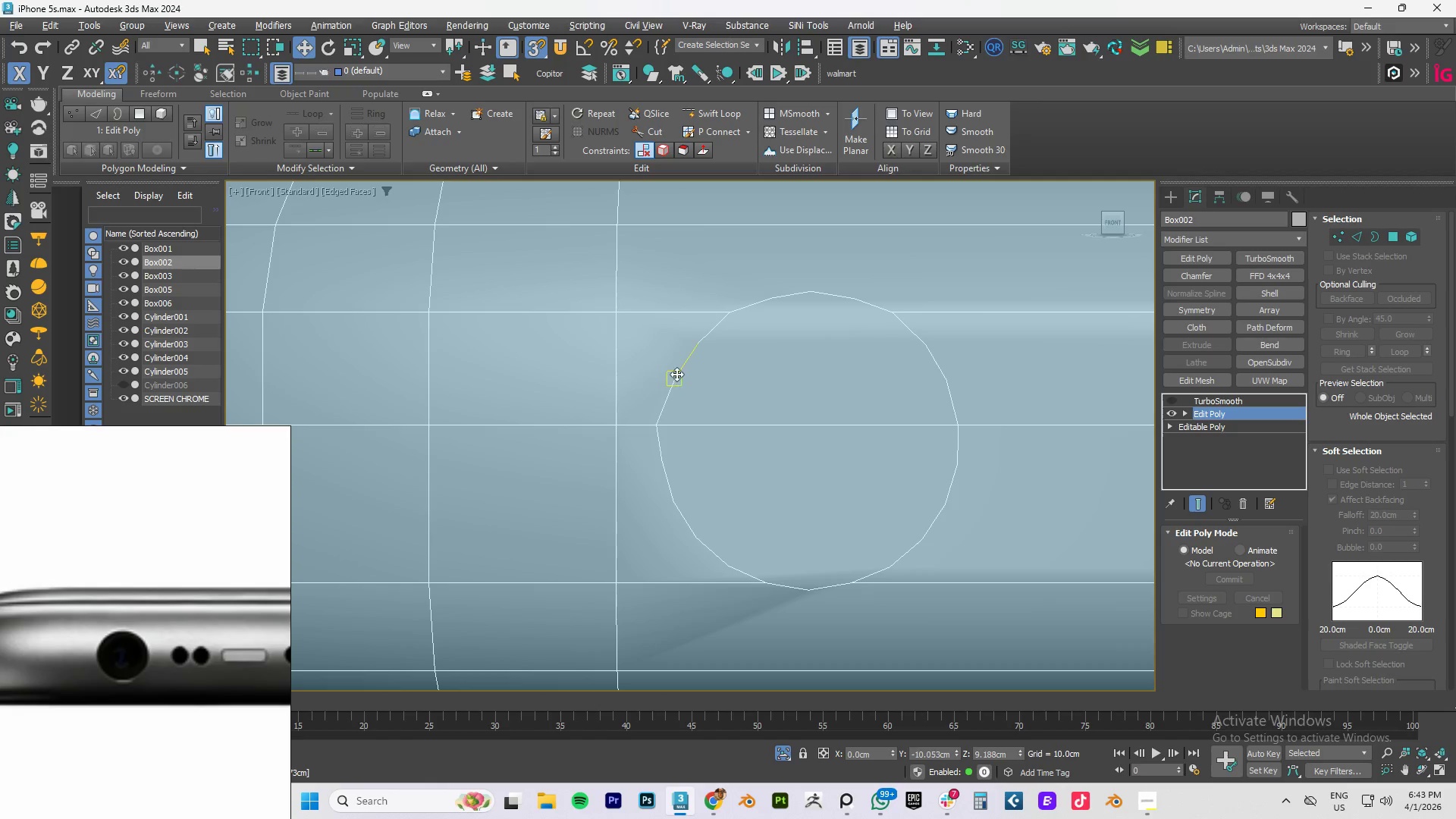 
double_click([676, 374])
 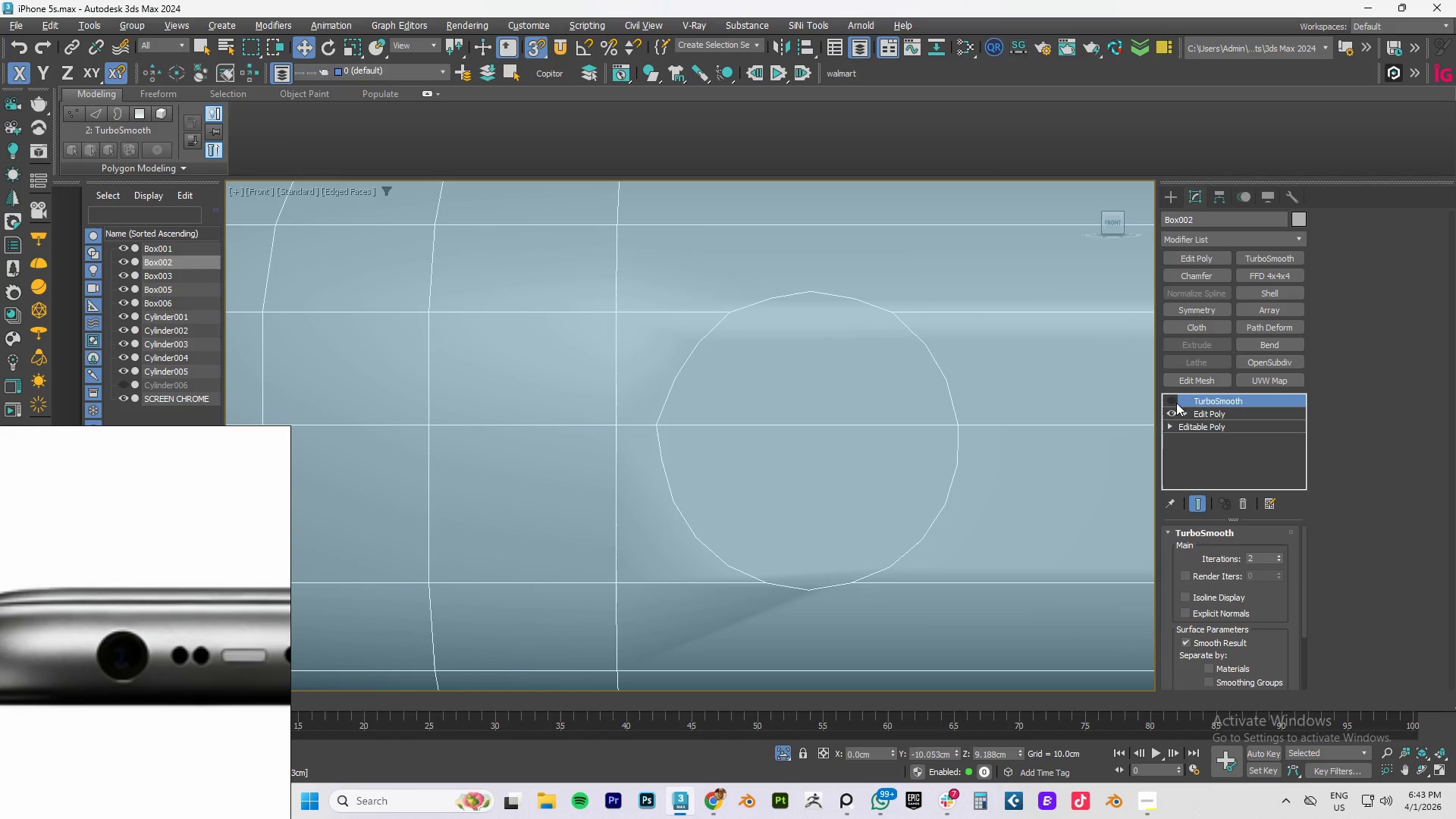 
left_click([1210, 407])
 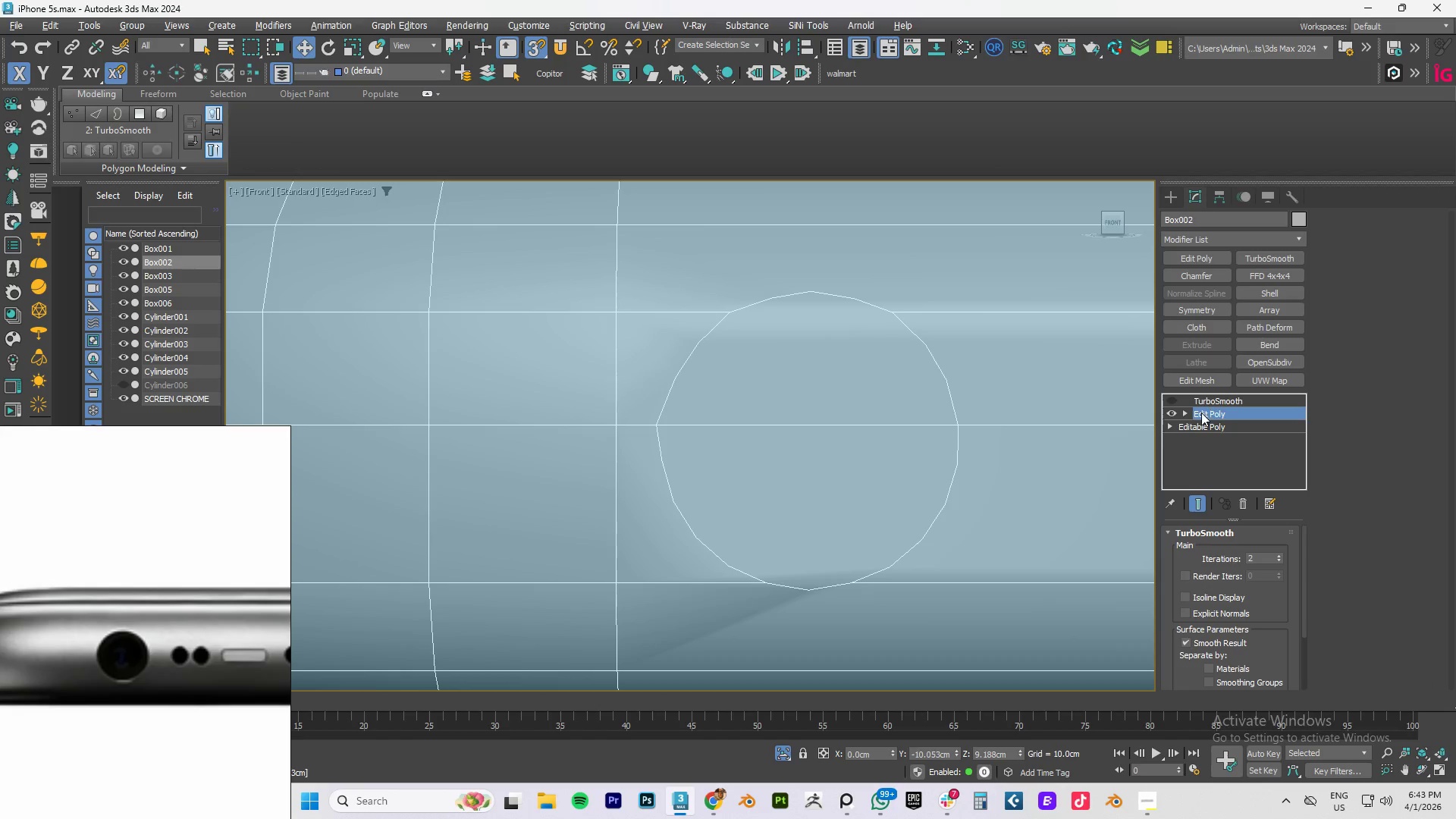 
key(2)
 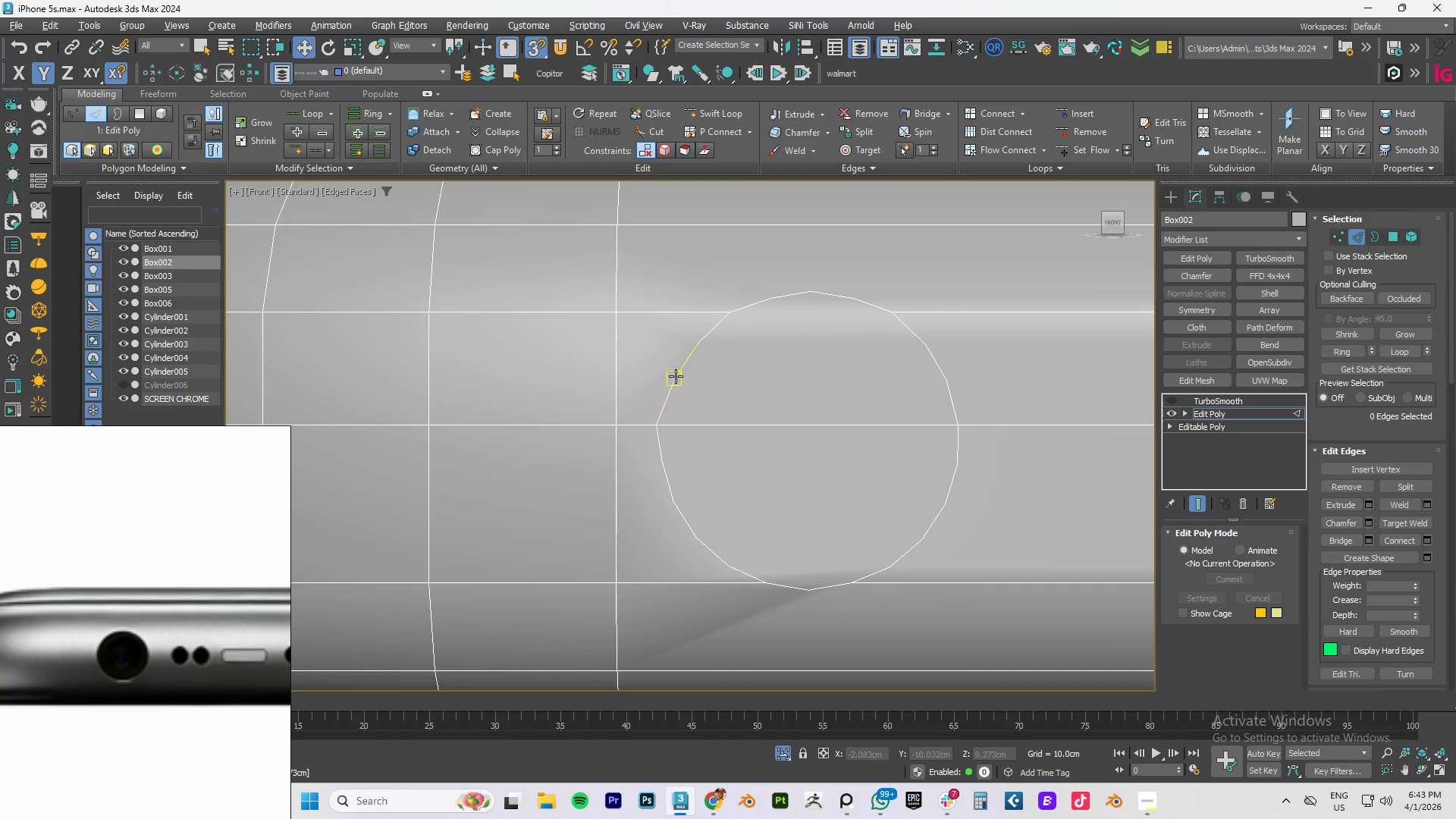 
double_click([675, 375])
 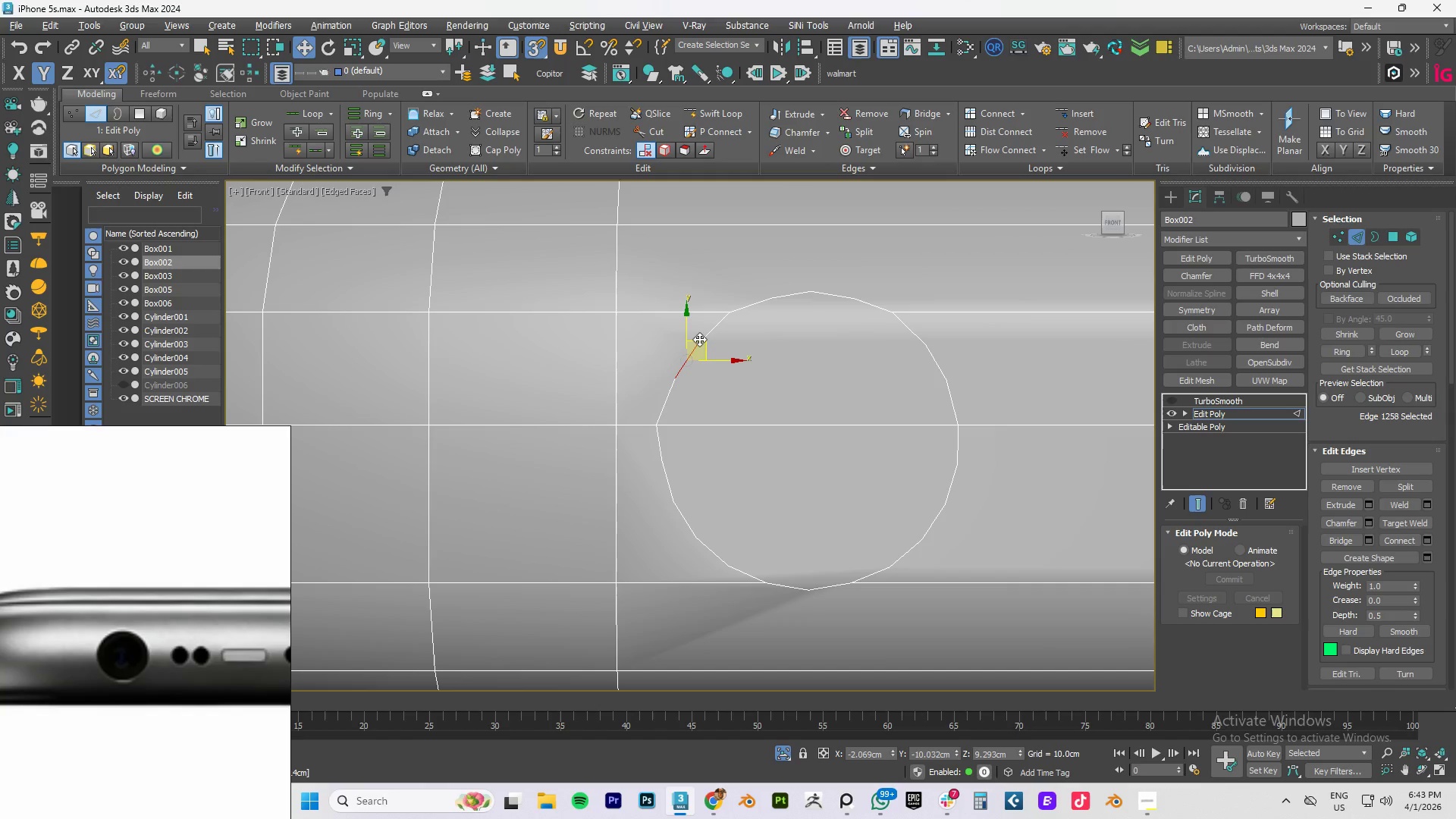 
hold_key(key=ControlLeft, duration=1.5)
double_click([702, 337])
 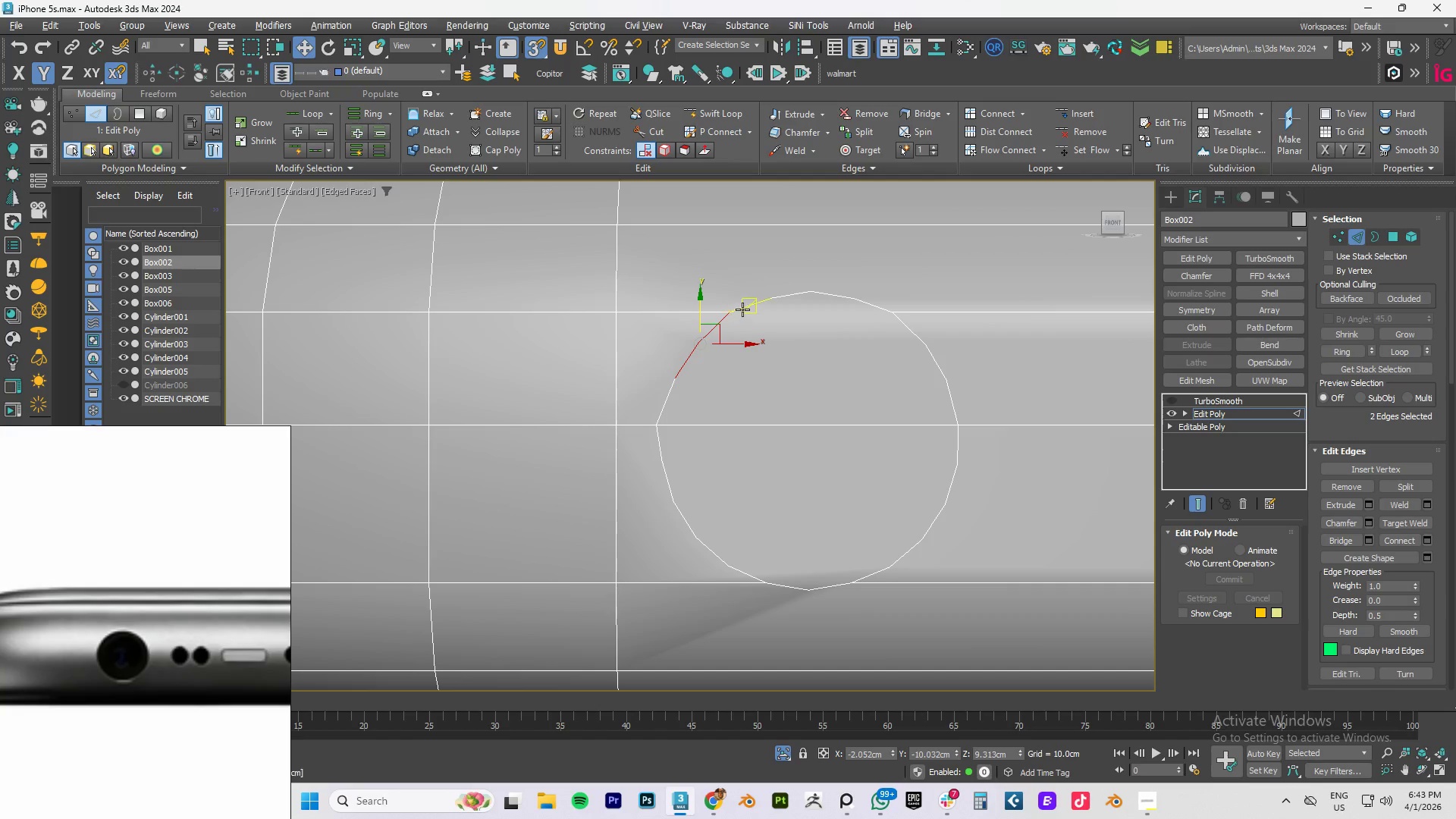 
left_click([742, 309])
 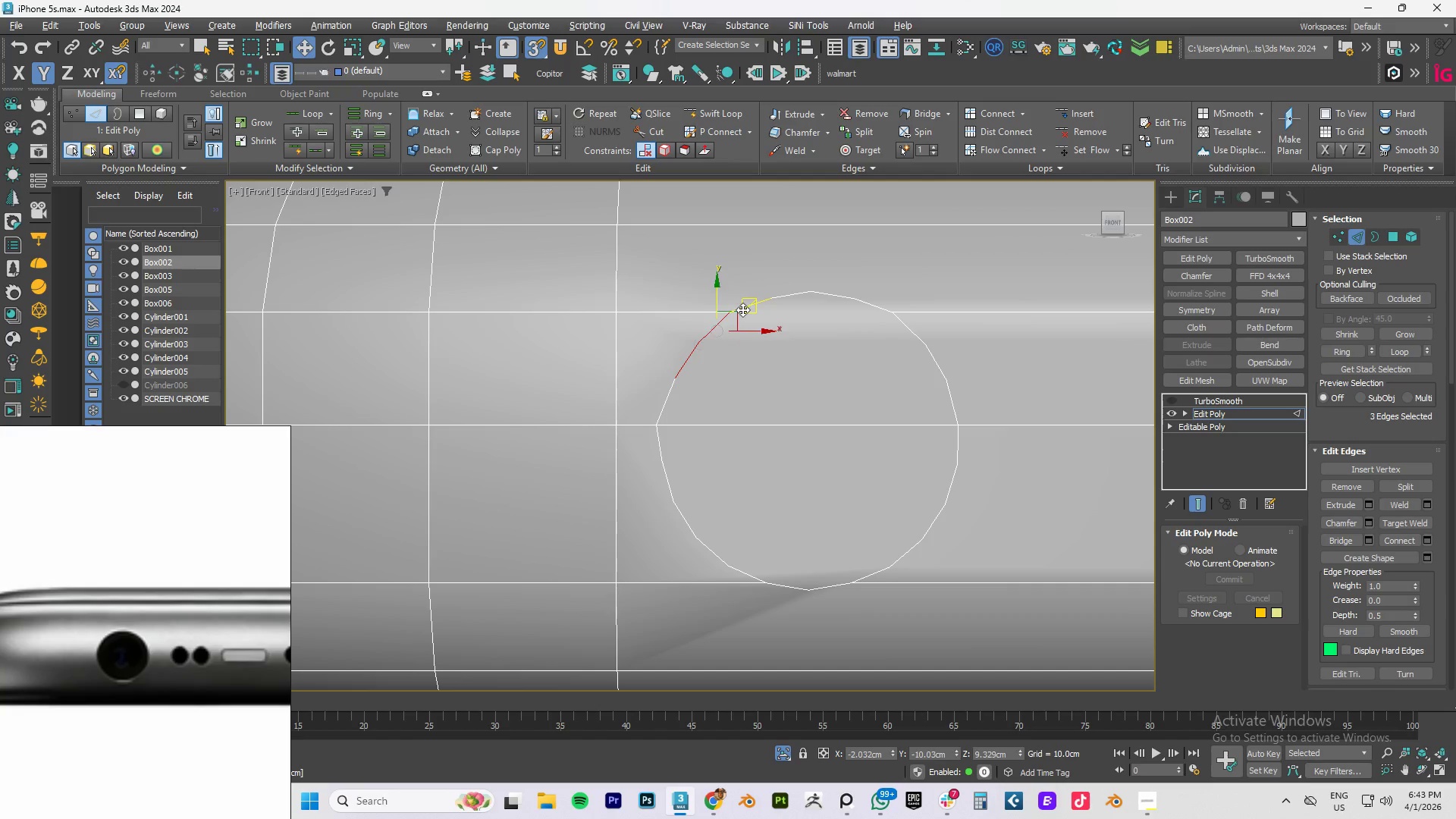 
double_click([742, 309])
 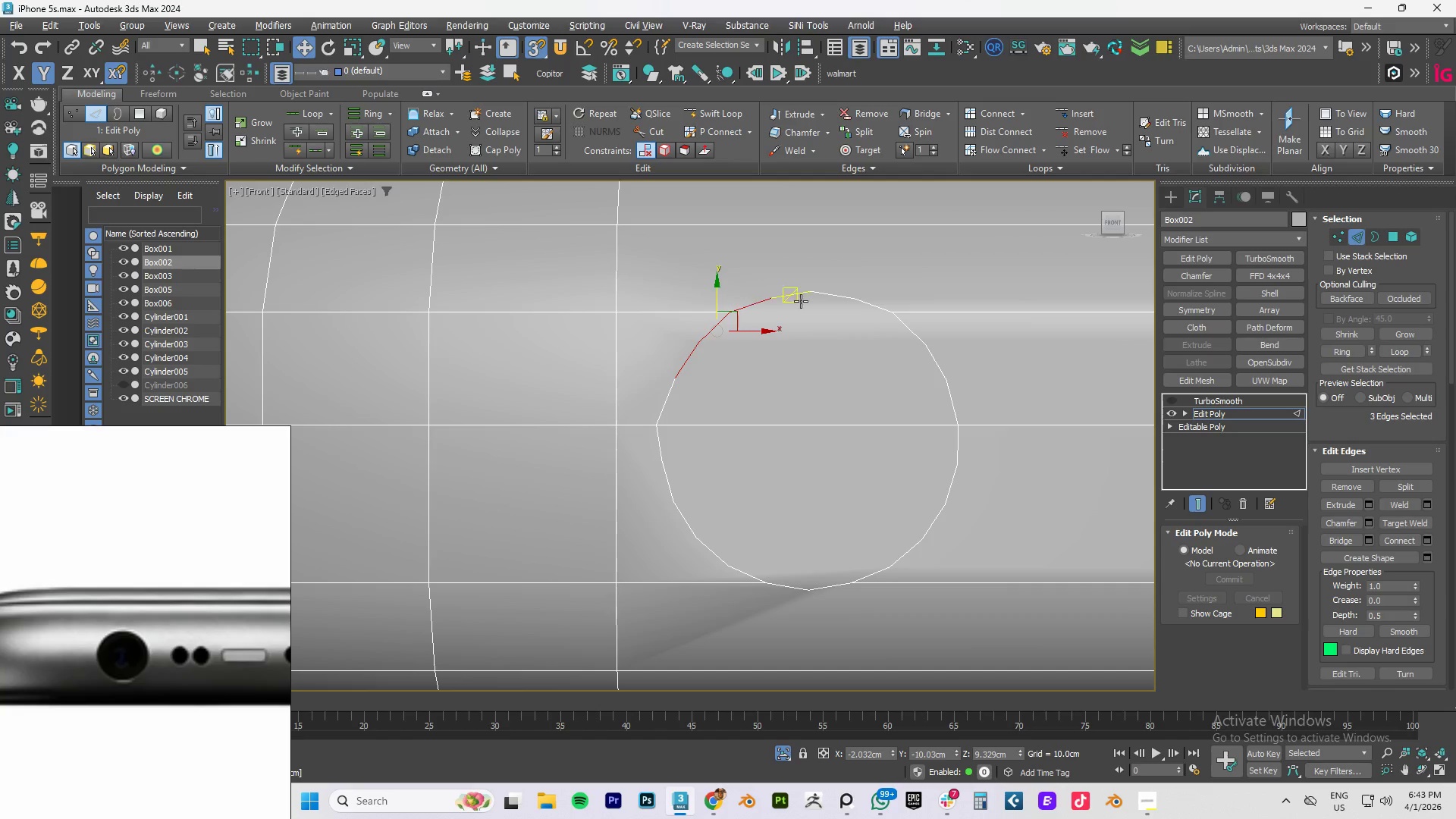 
hold_key(key=ControlLeft, duration=1.52)
left_click([797, 295])
 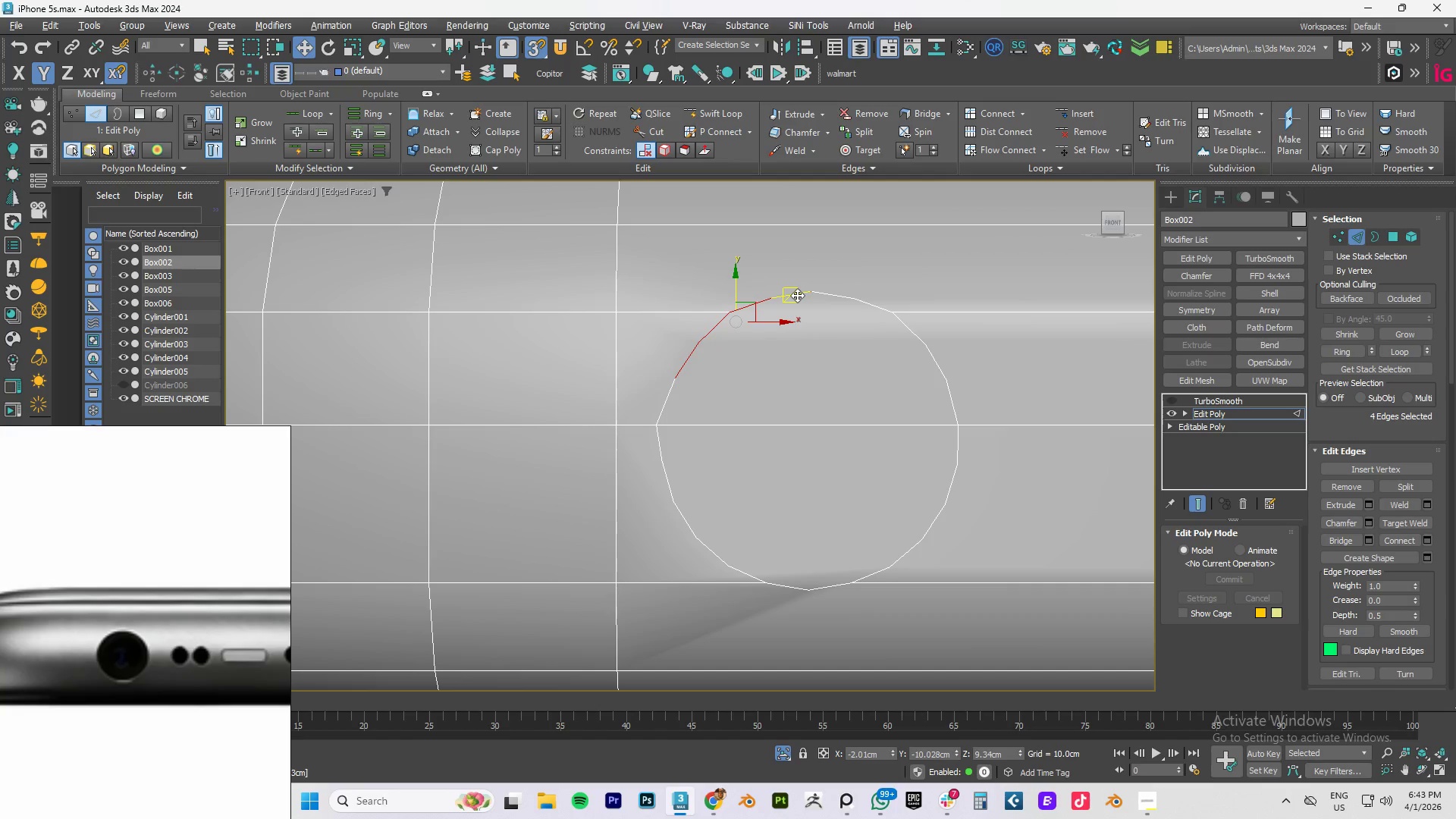 
double_click([797, 295])
 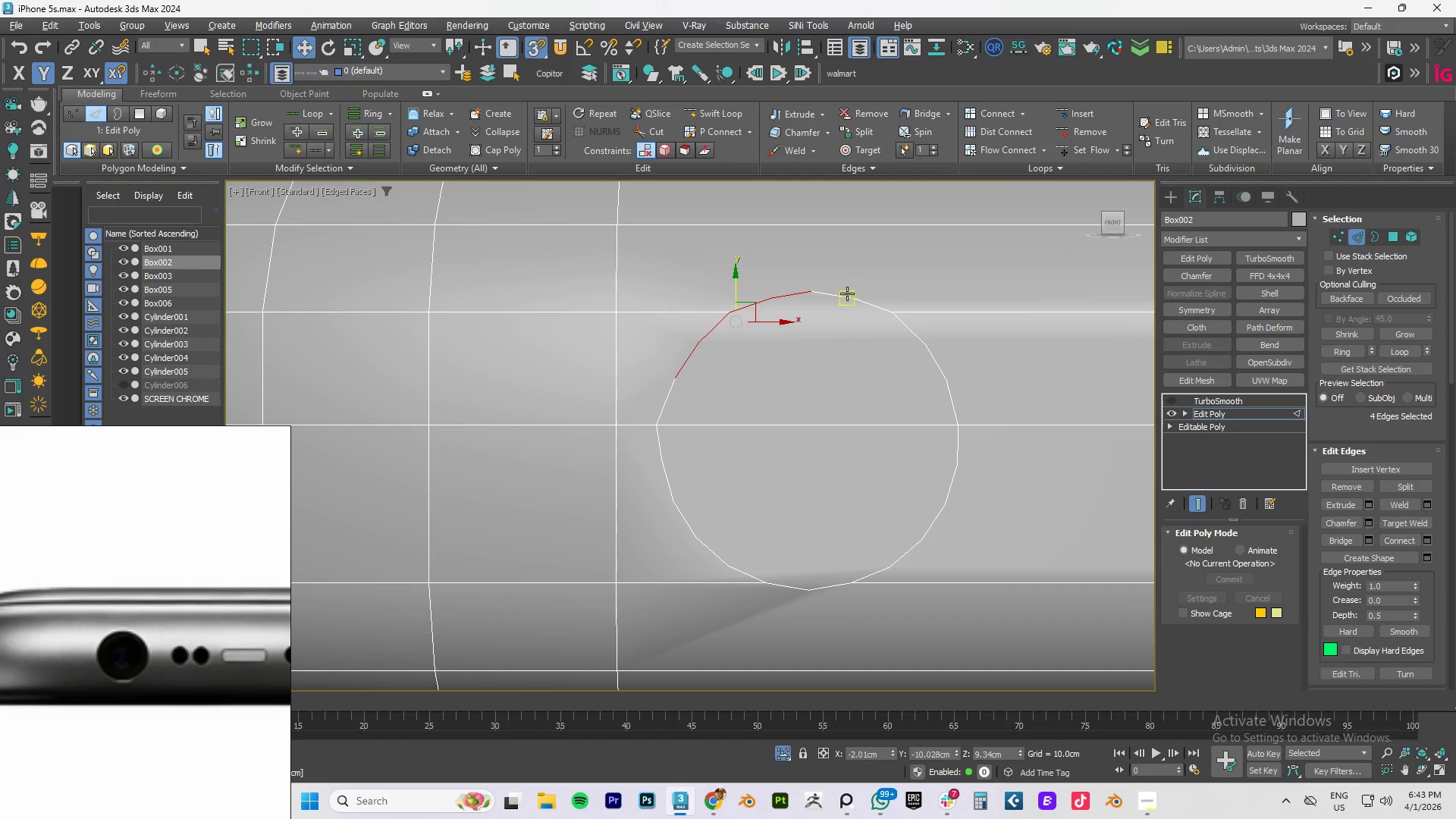 
key(Control+ControlLeft)
 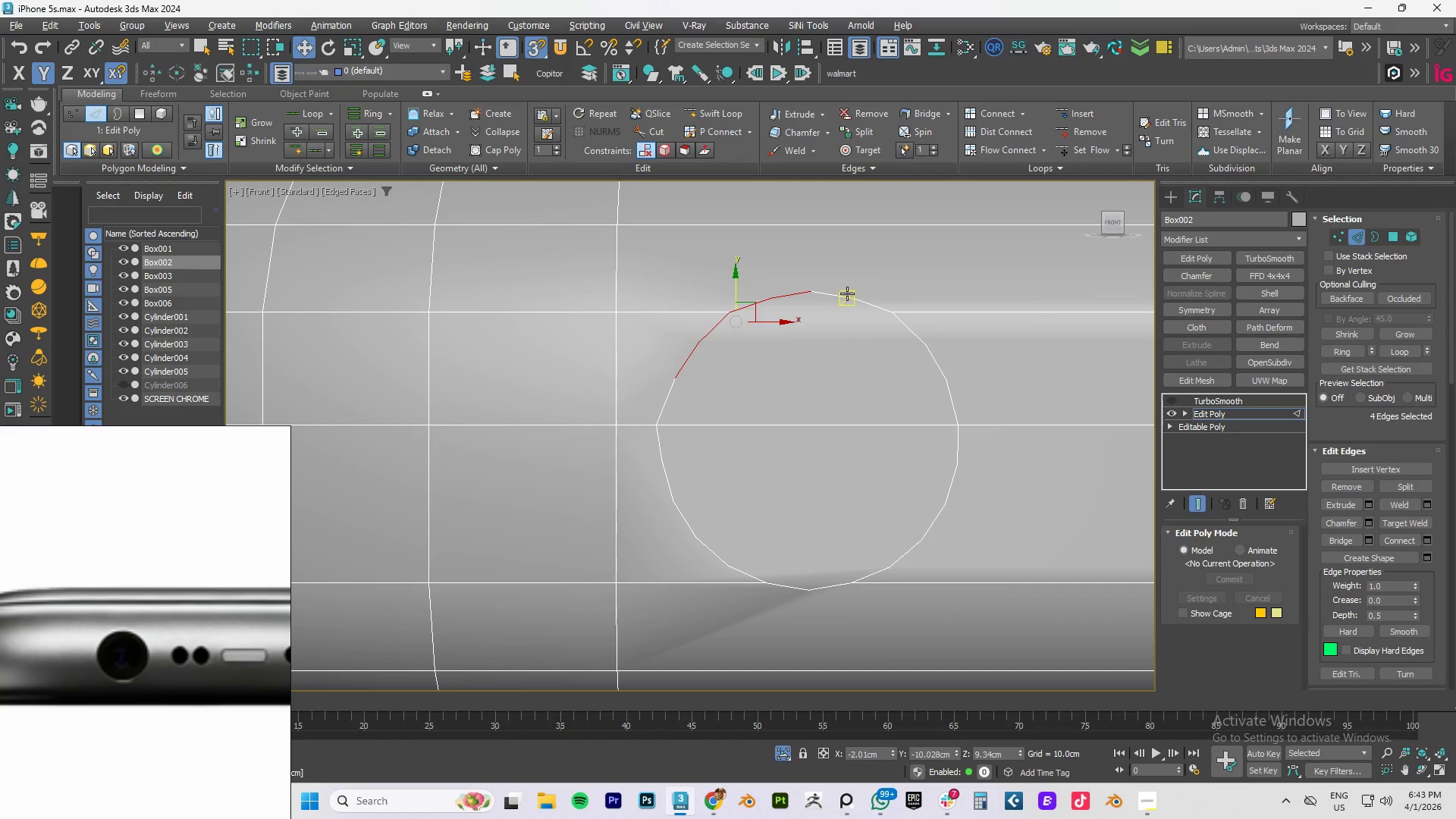 
key(Control+ControlLeft)
 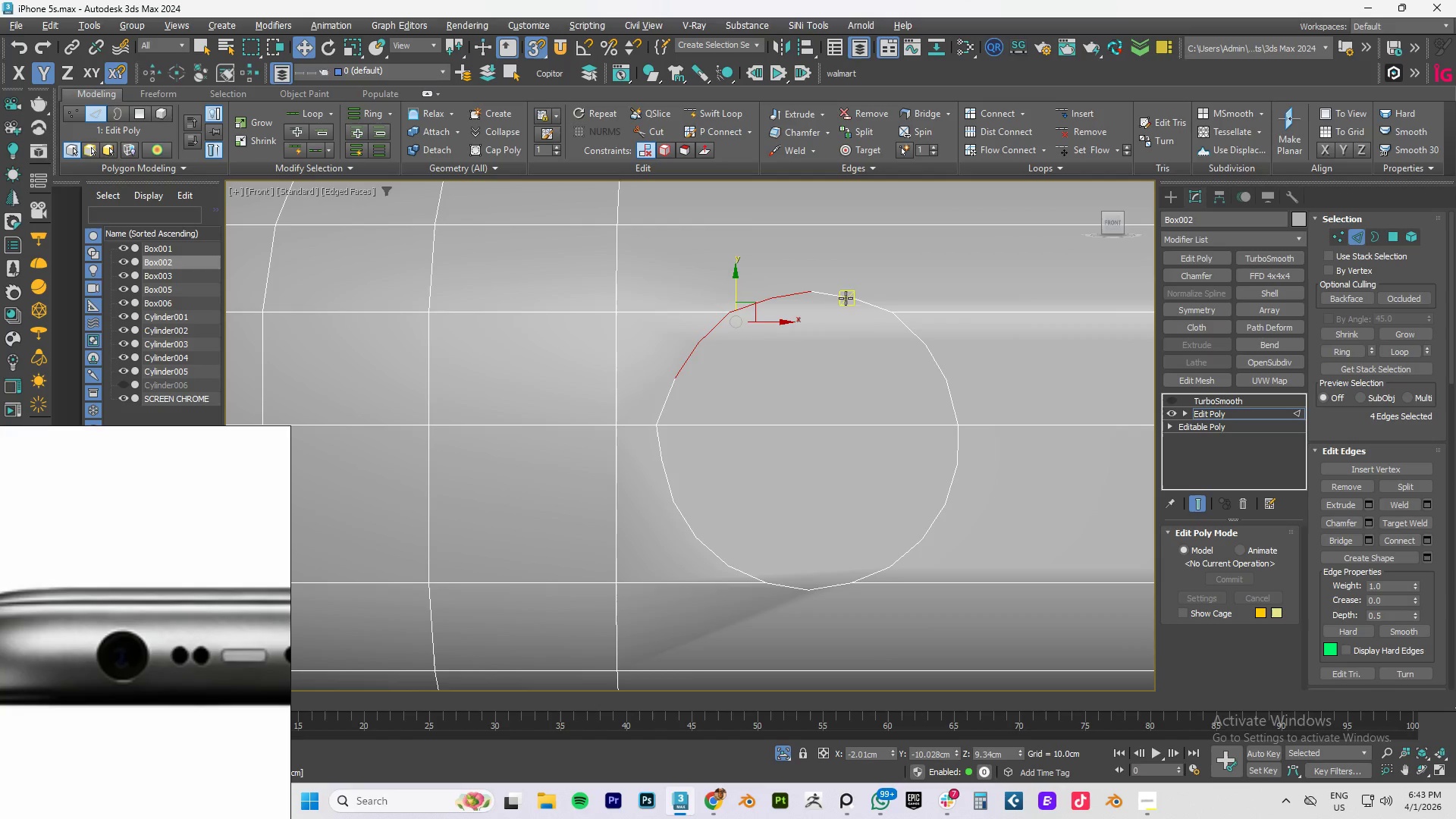 
key(Control+ControlLeft)
 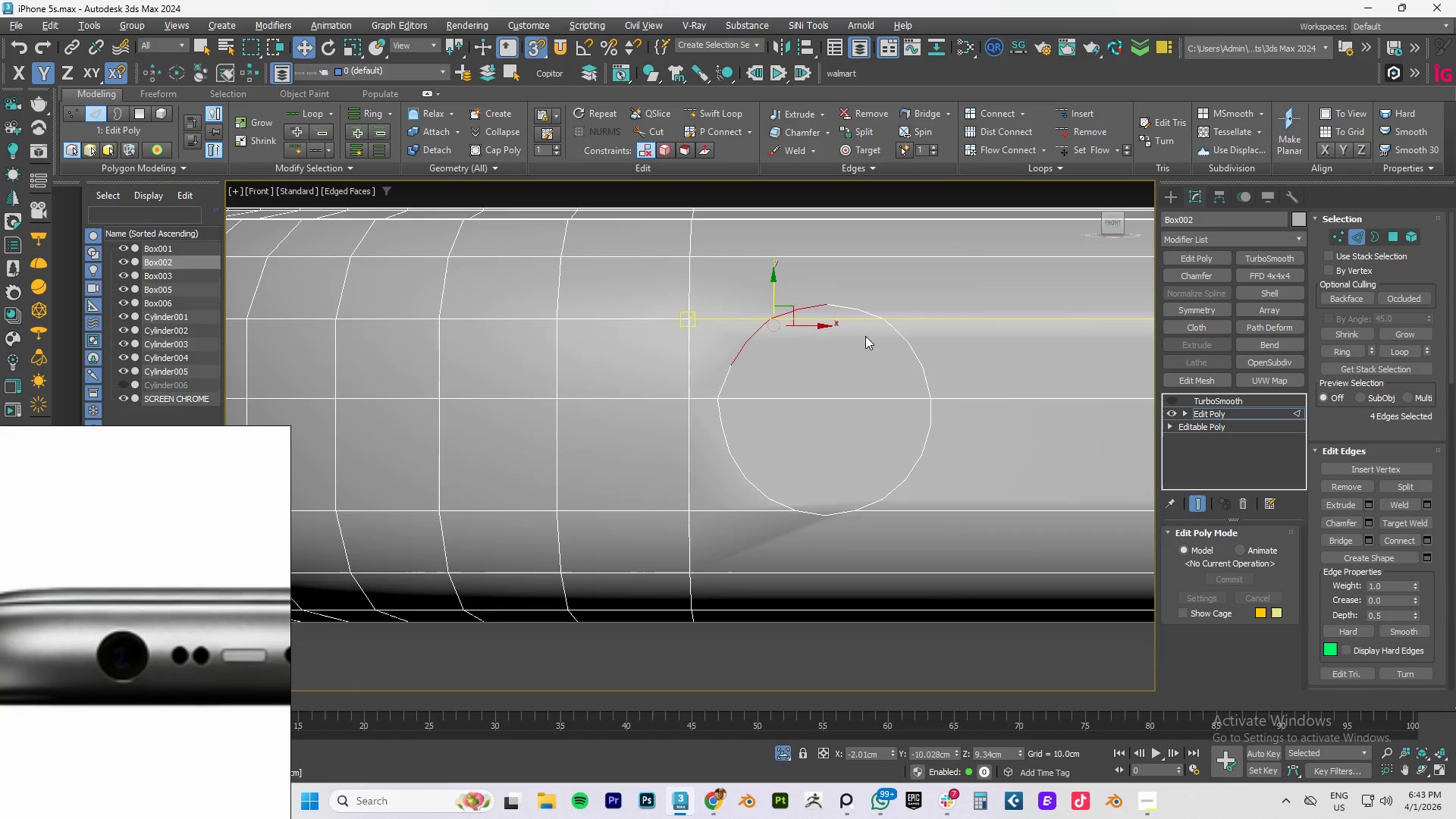 
scroll: coordinate [865, 337], scroll_direction: down, amount: 3.0
 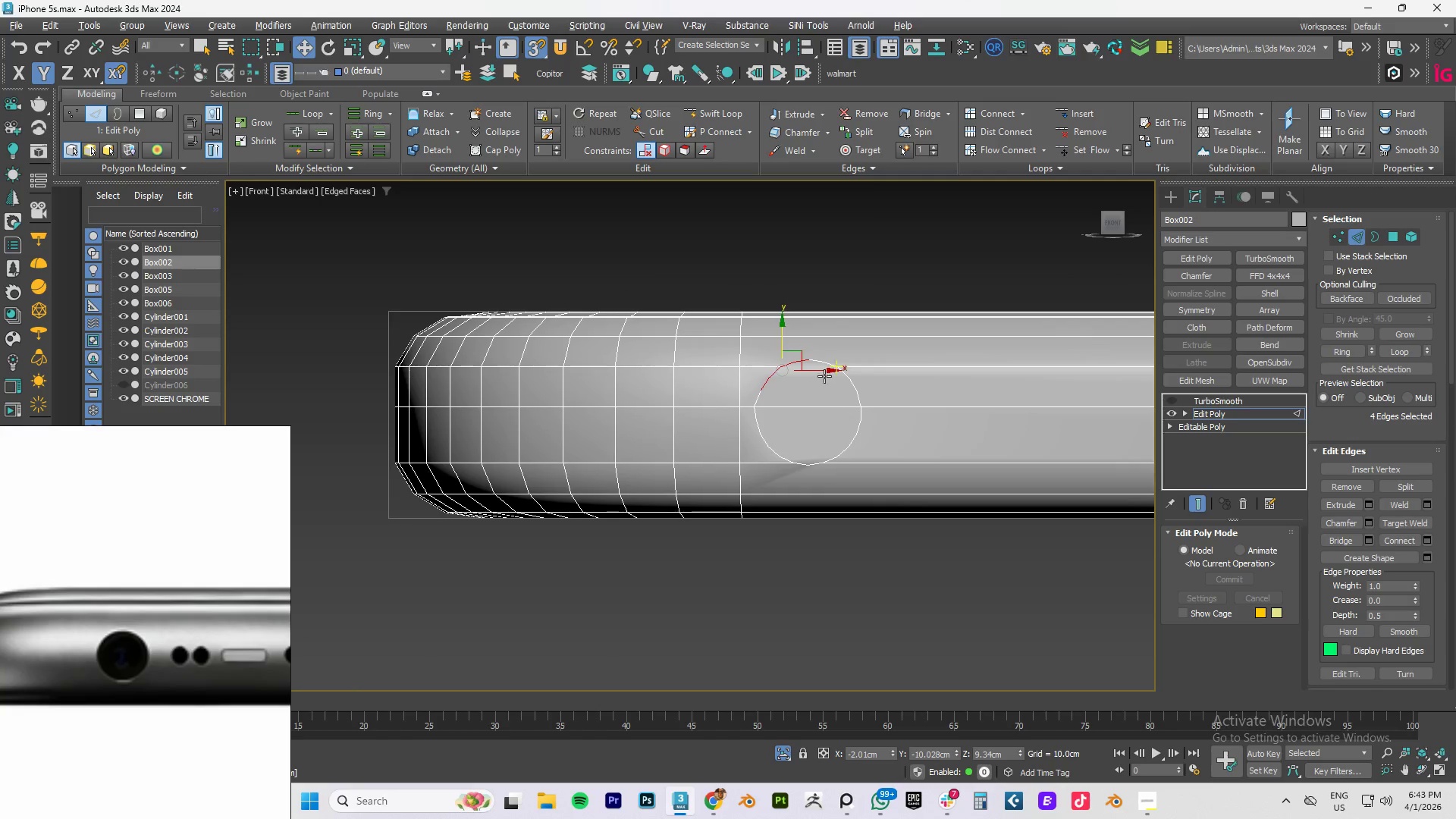 
scroll: coordinate [789, 369], scroll_direction: up, amount: 3.0
 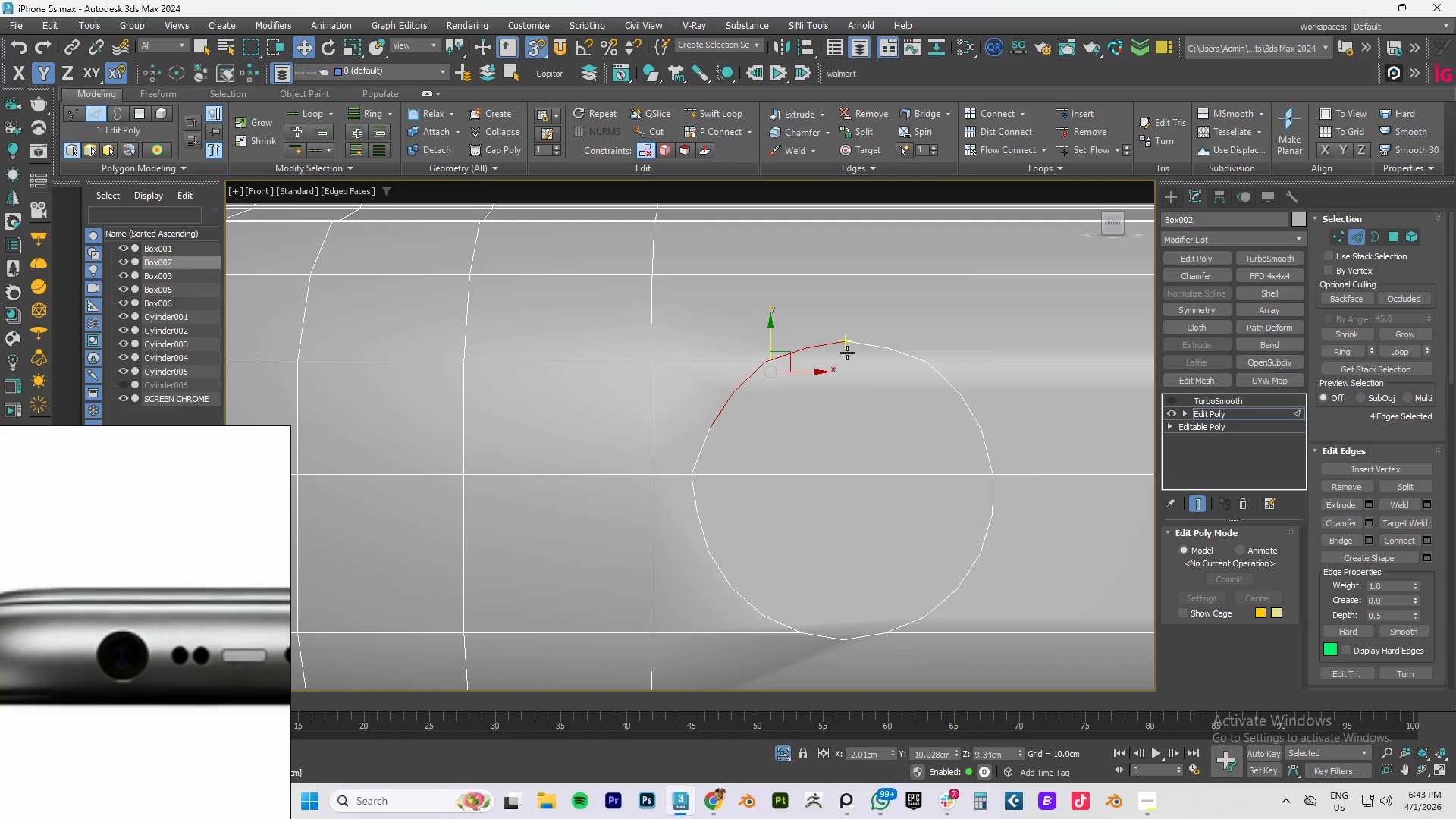 
key(1)
 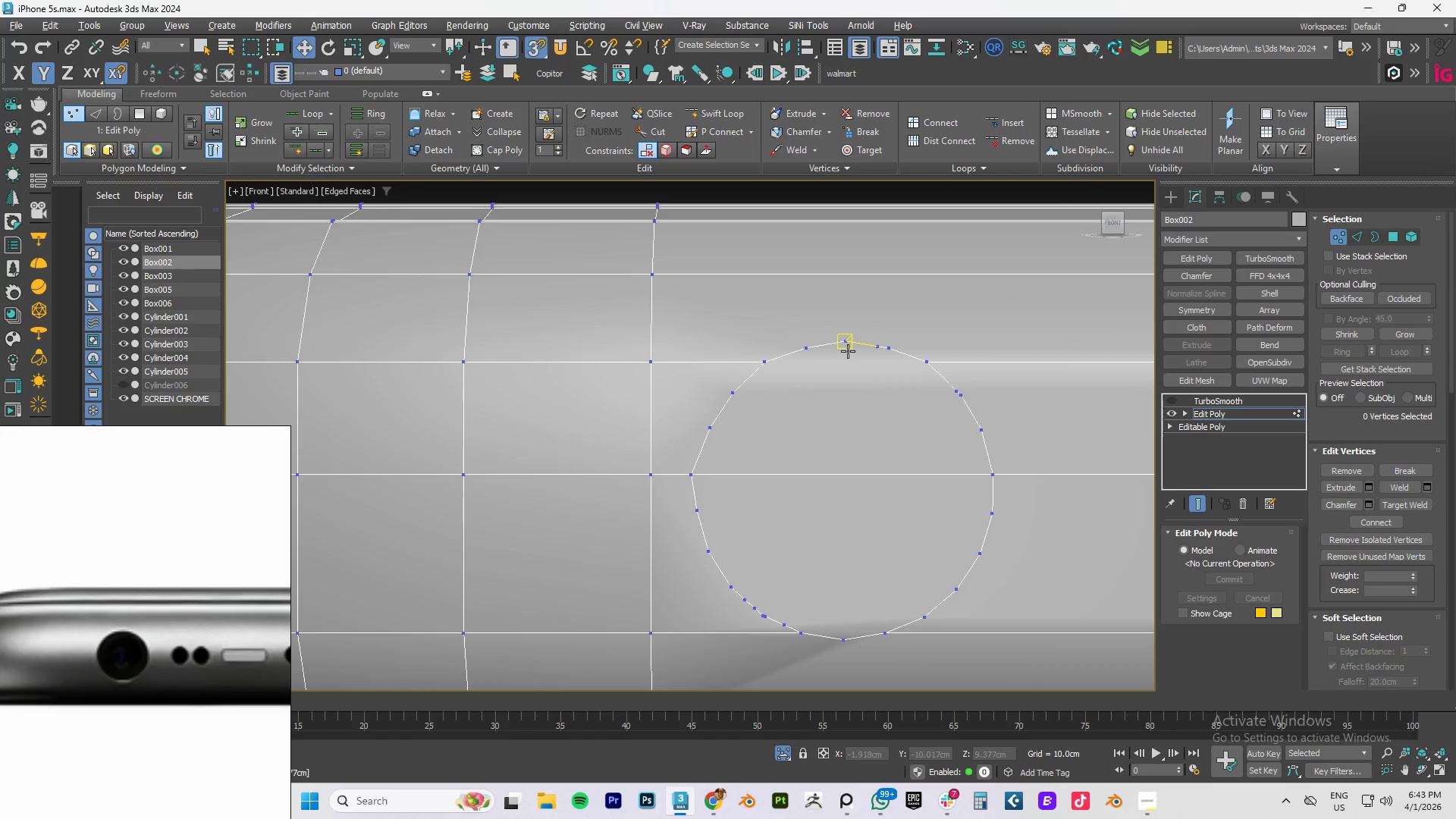 
key(Alt+AltLeft)
 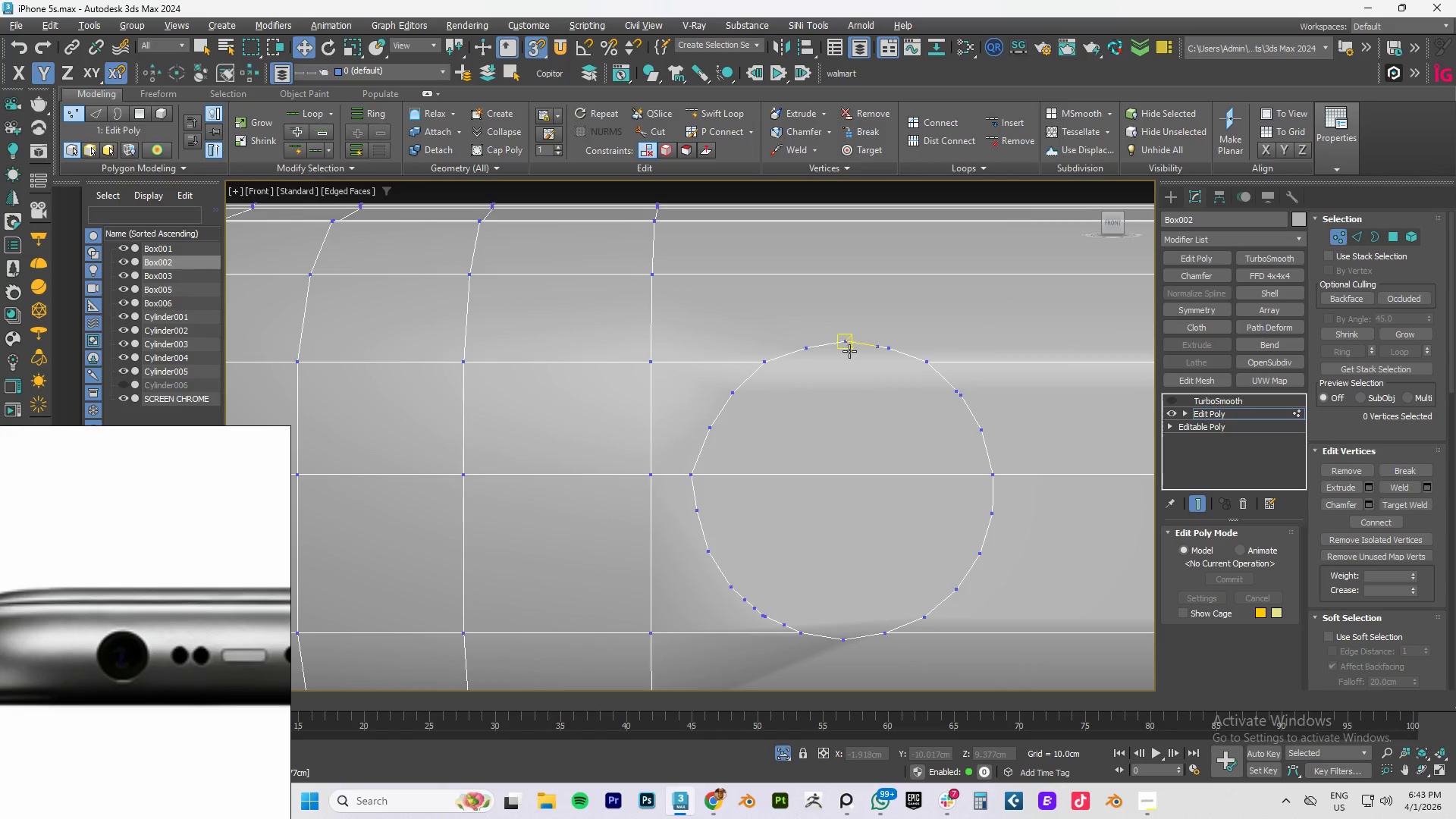 
key(Alt+C)
 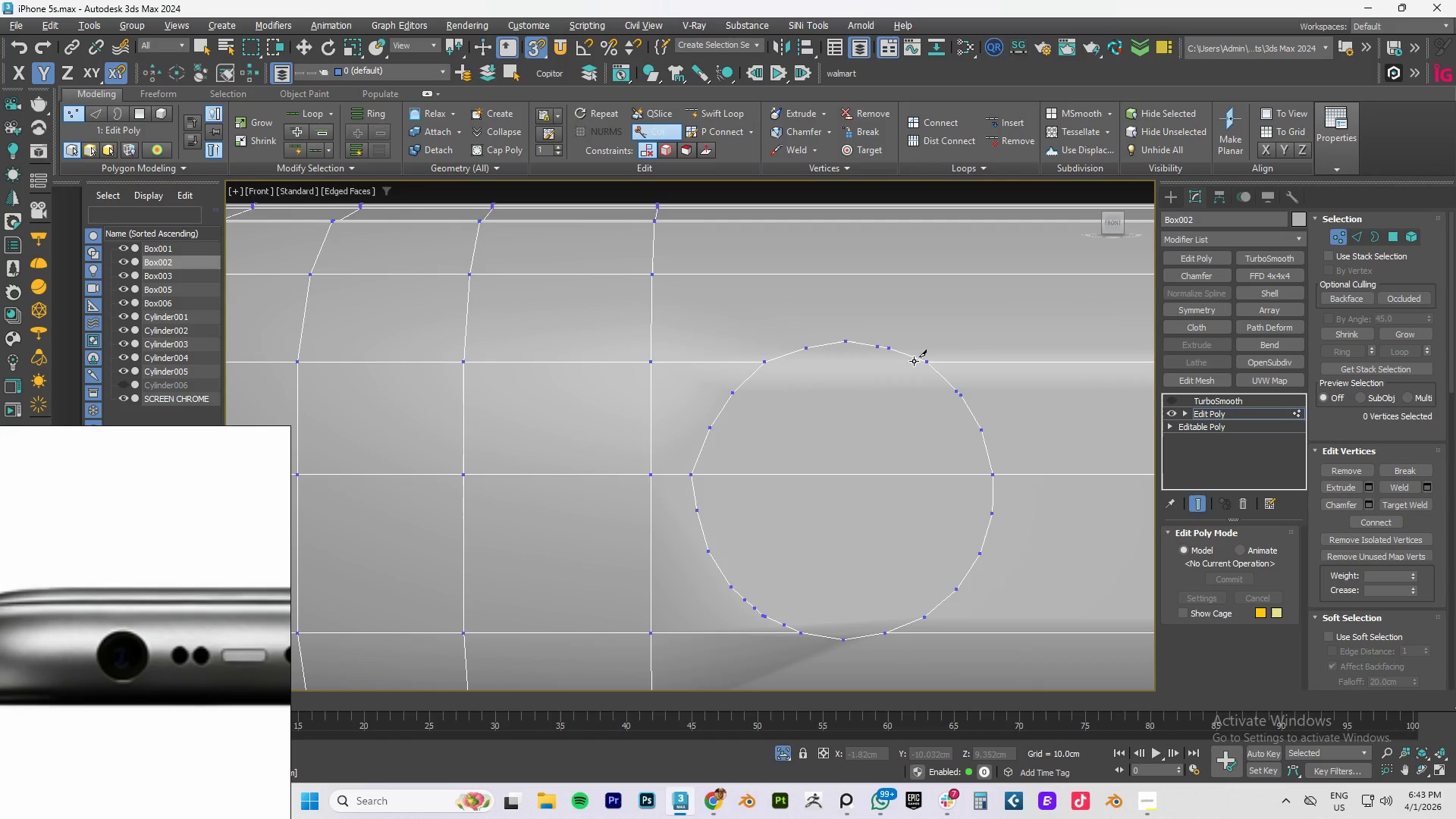 
right_click([900, 374])
 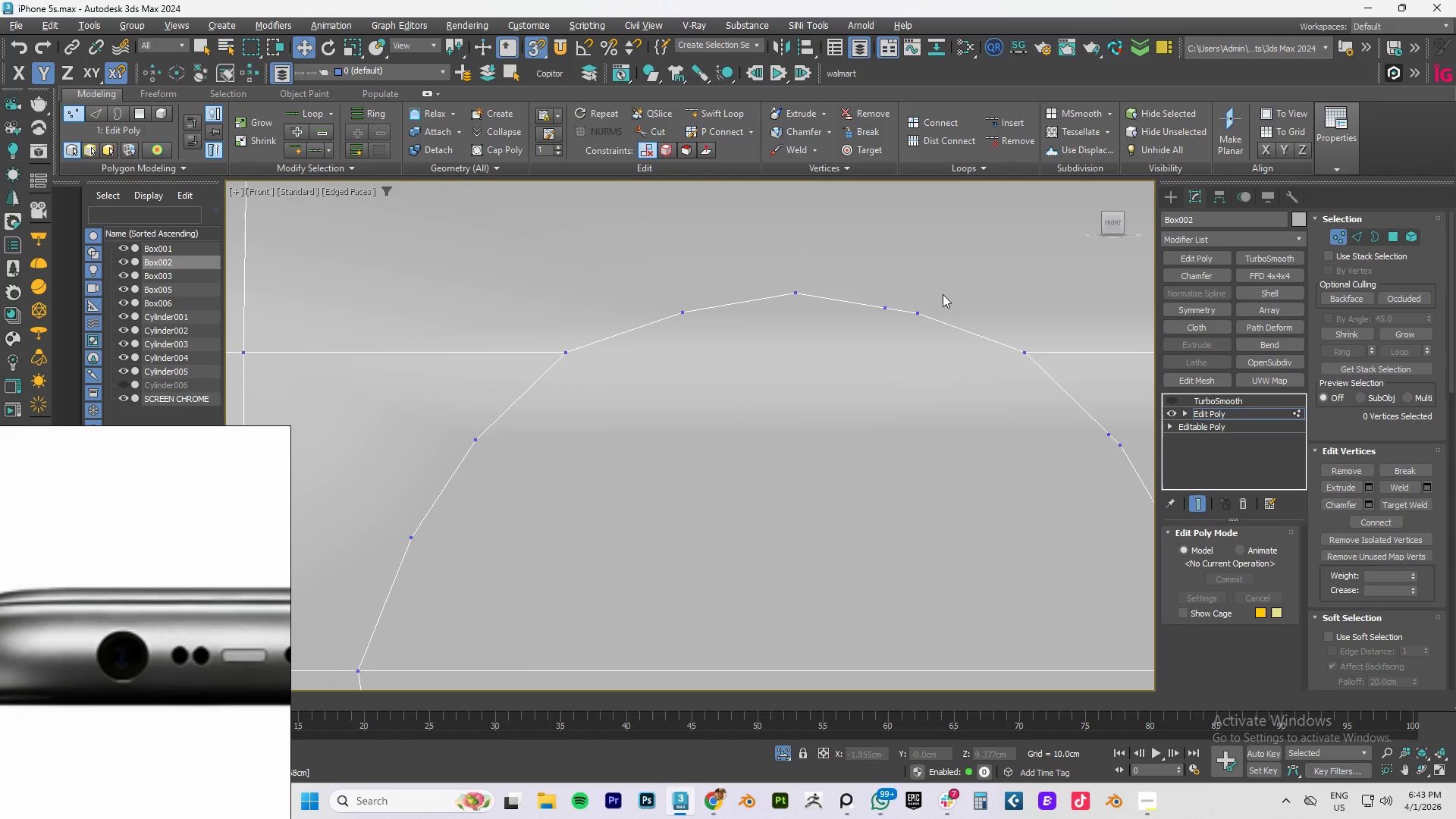 
scroll: coordinate [874, 367], scroll_direction: up, amount: 3.0
 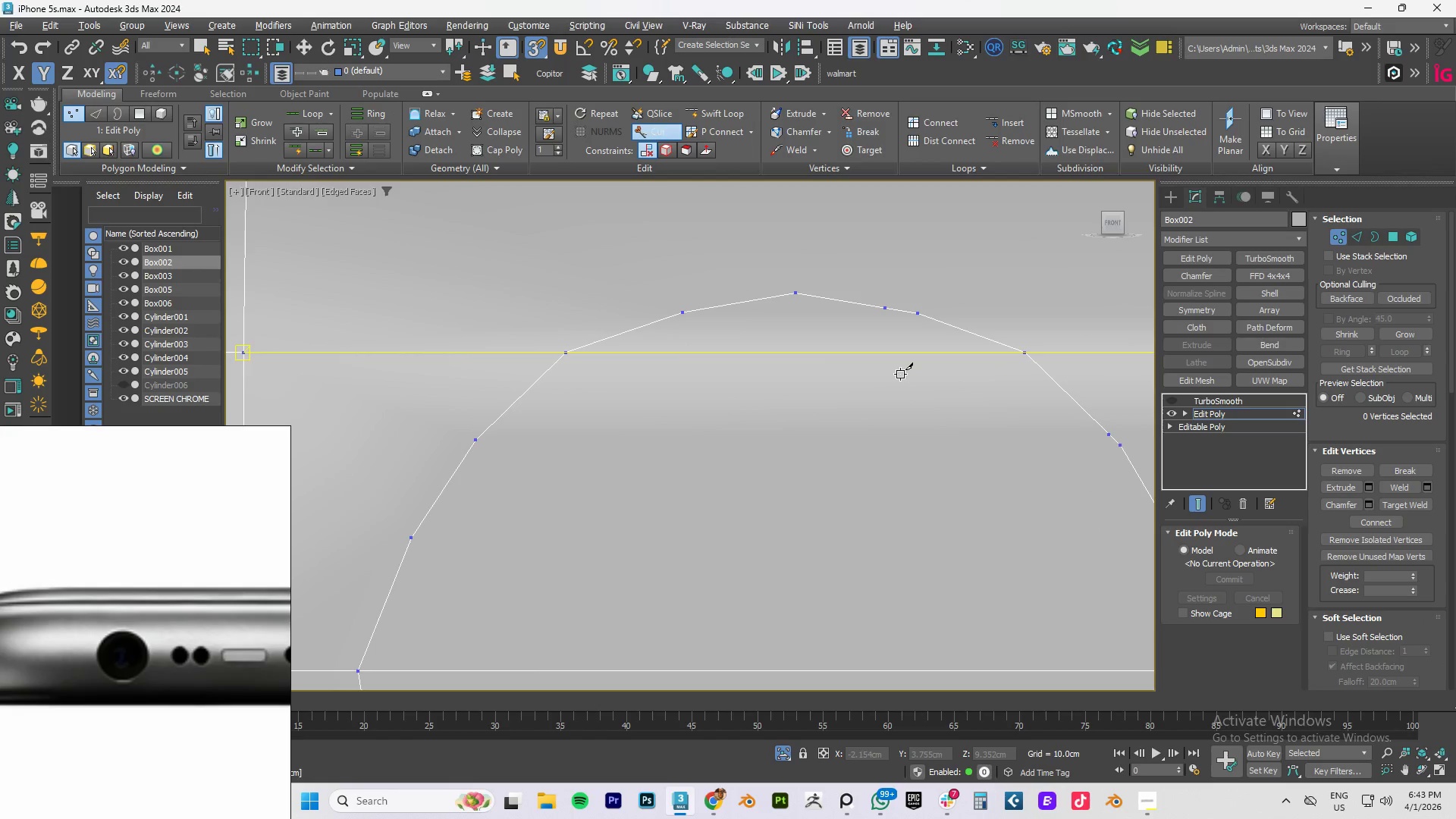 
left_click_drag(start_coordinate=[943, 294], to_coordinate=[899, 345])
 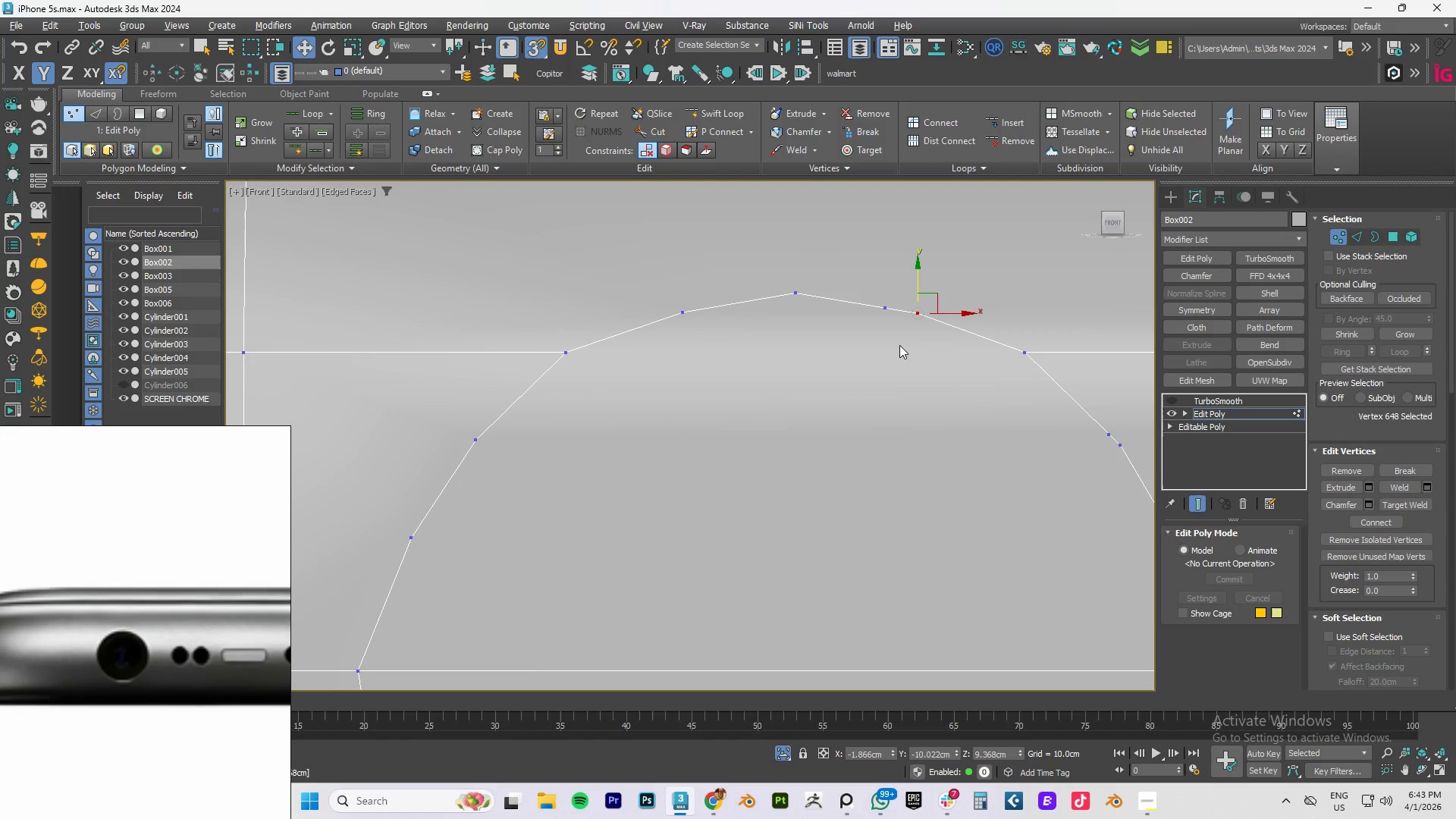 
key(Control+Backspace)
 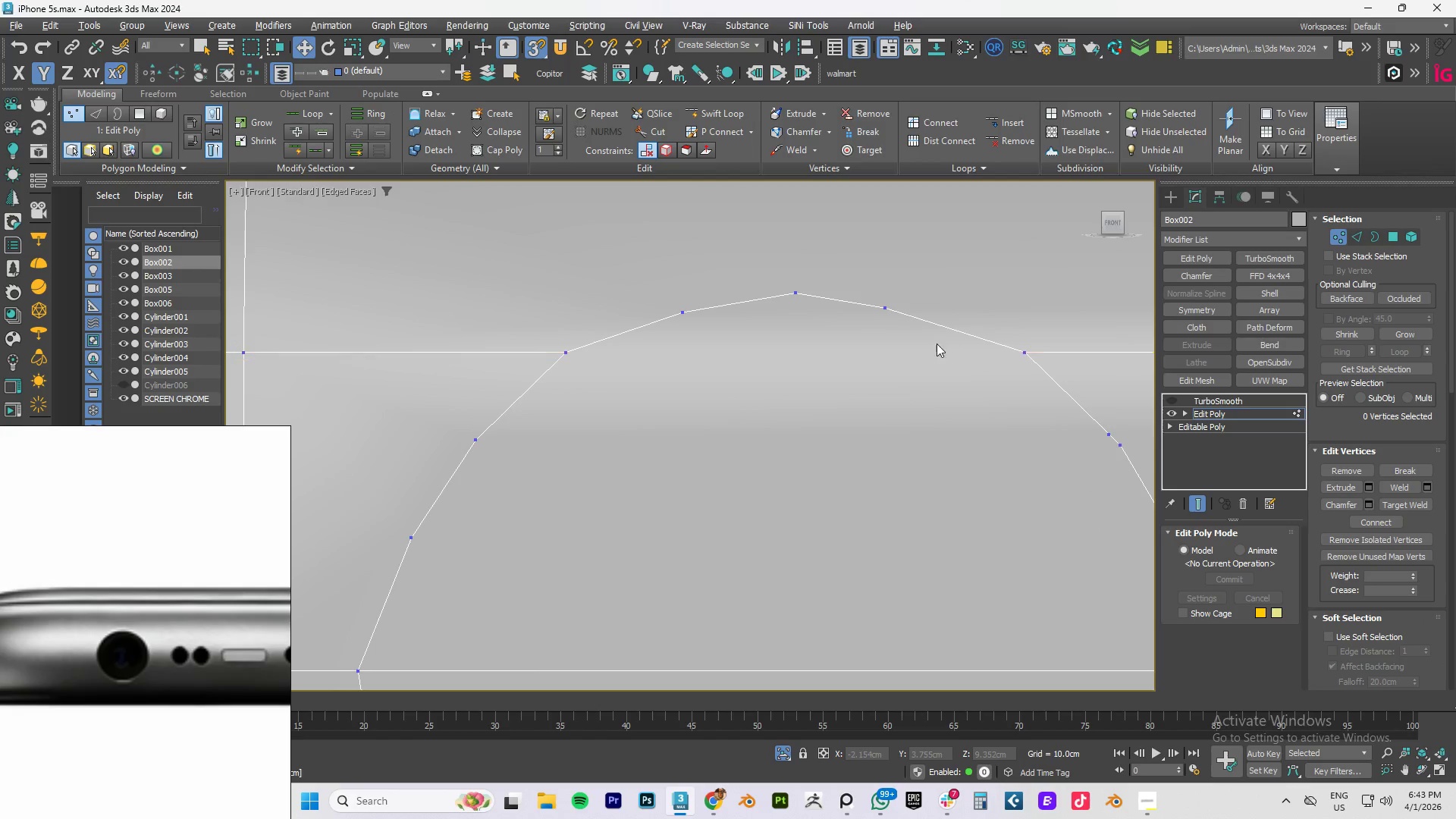 
scroll: coordinate [879, 337], scroll_direction: down, amount: 2.0
 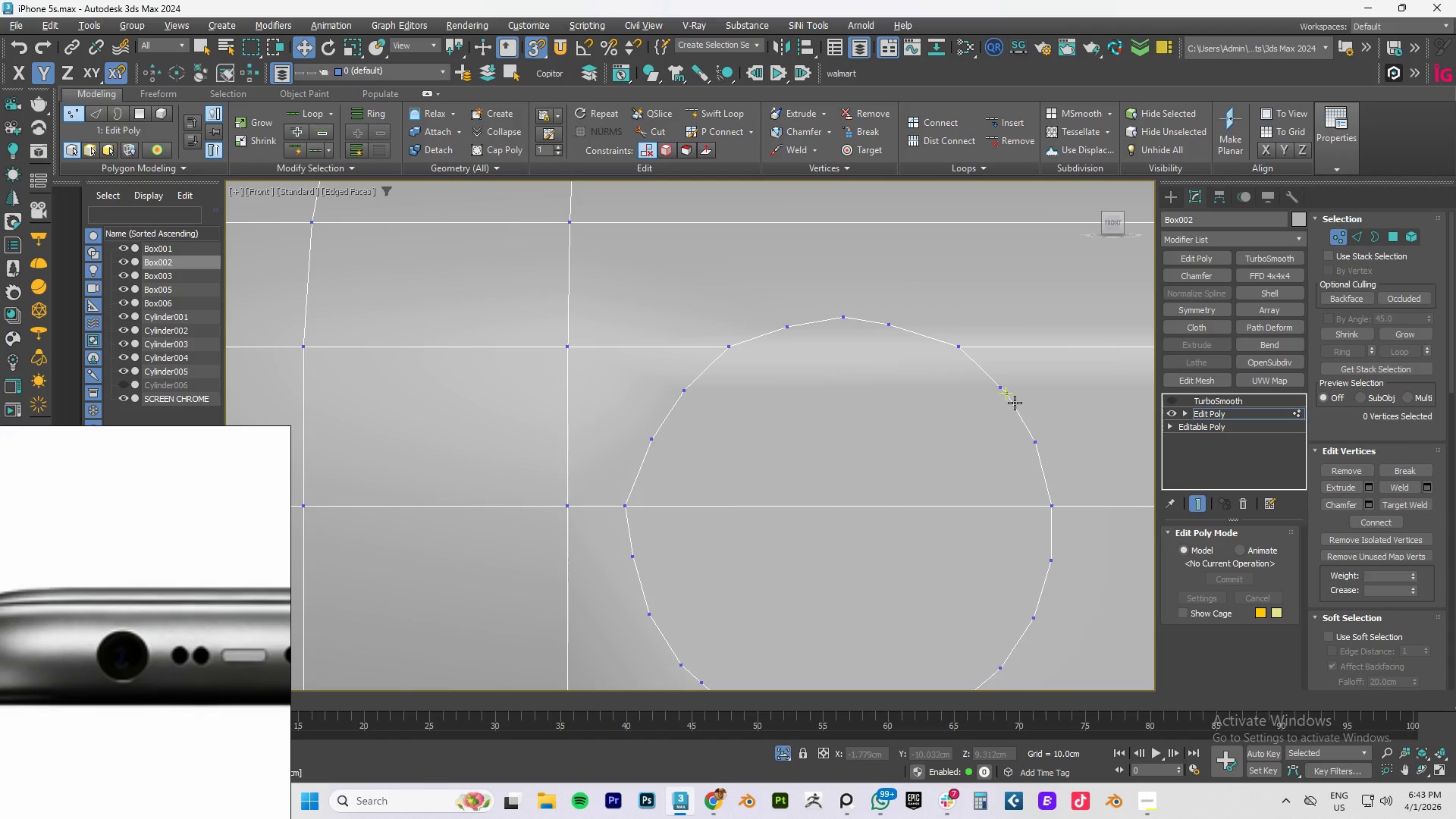 
scroll: coordinate [1018, 404], scroll_direction: up, amount: 2.0
 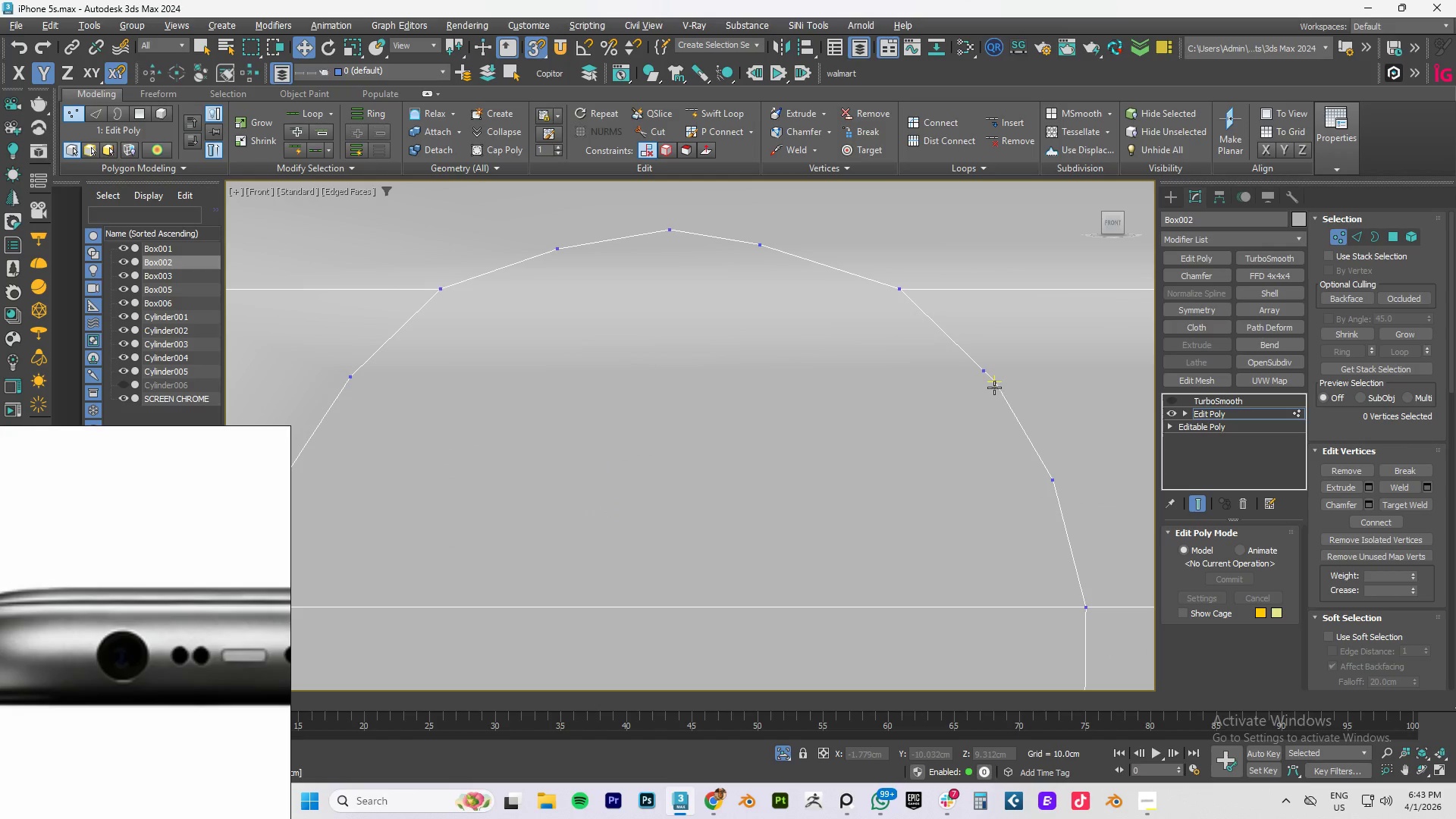 
left_click([994, 387])
 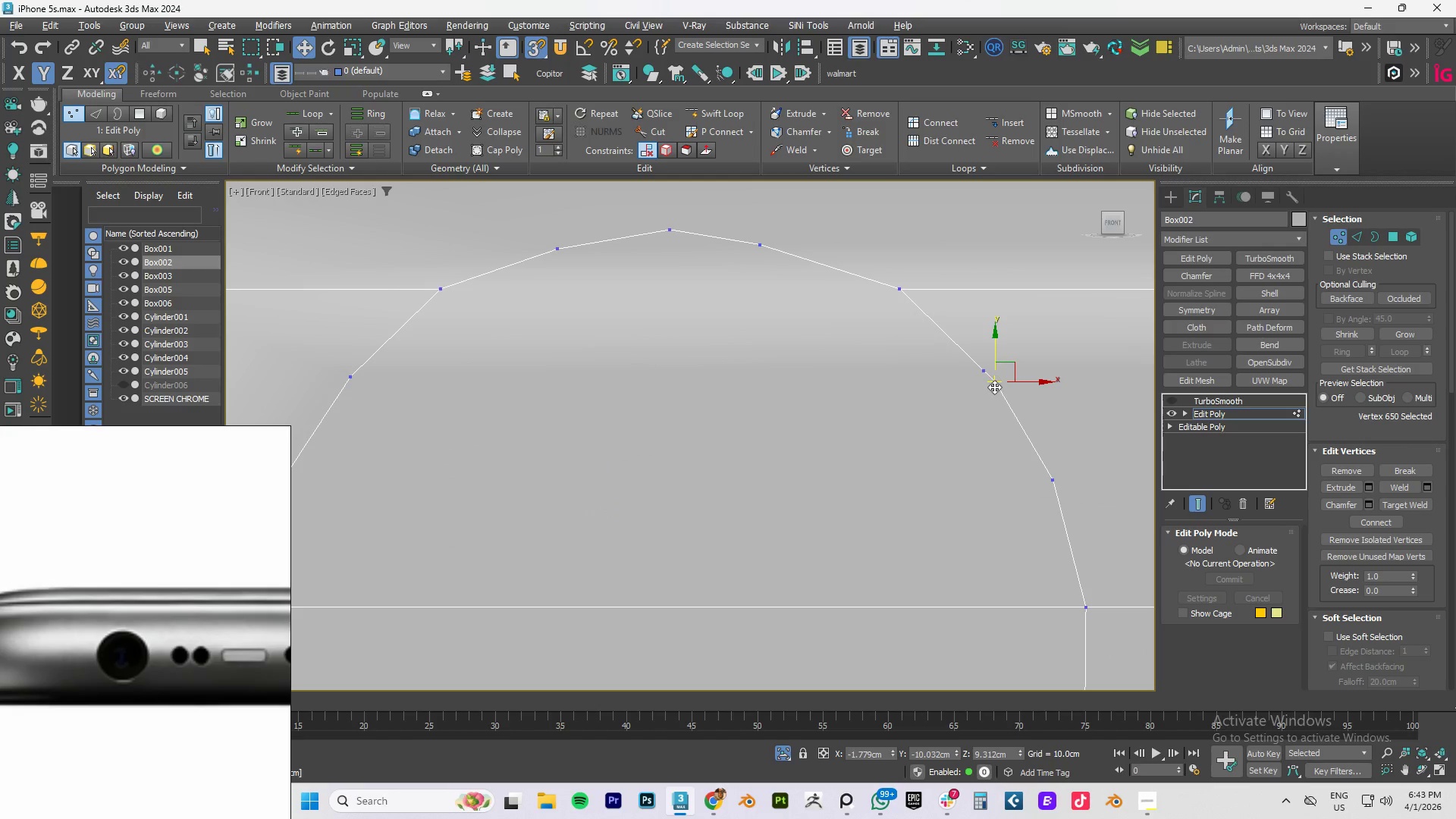 
key(Control+Backspace)
 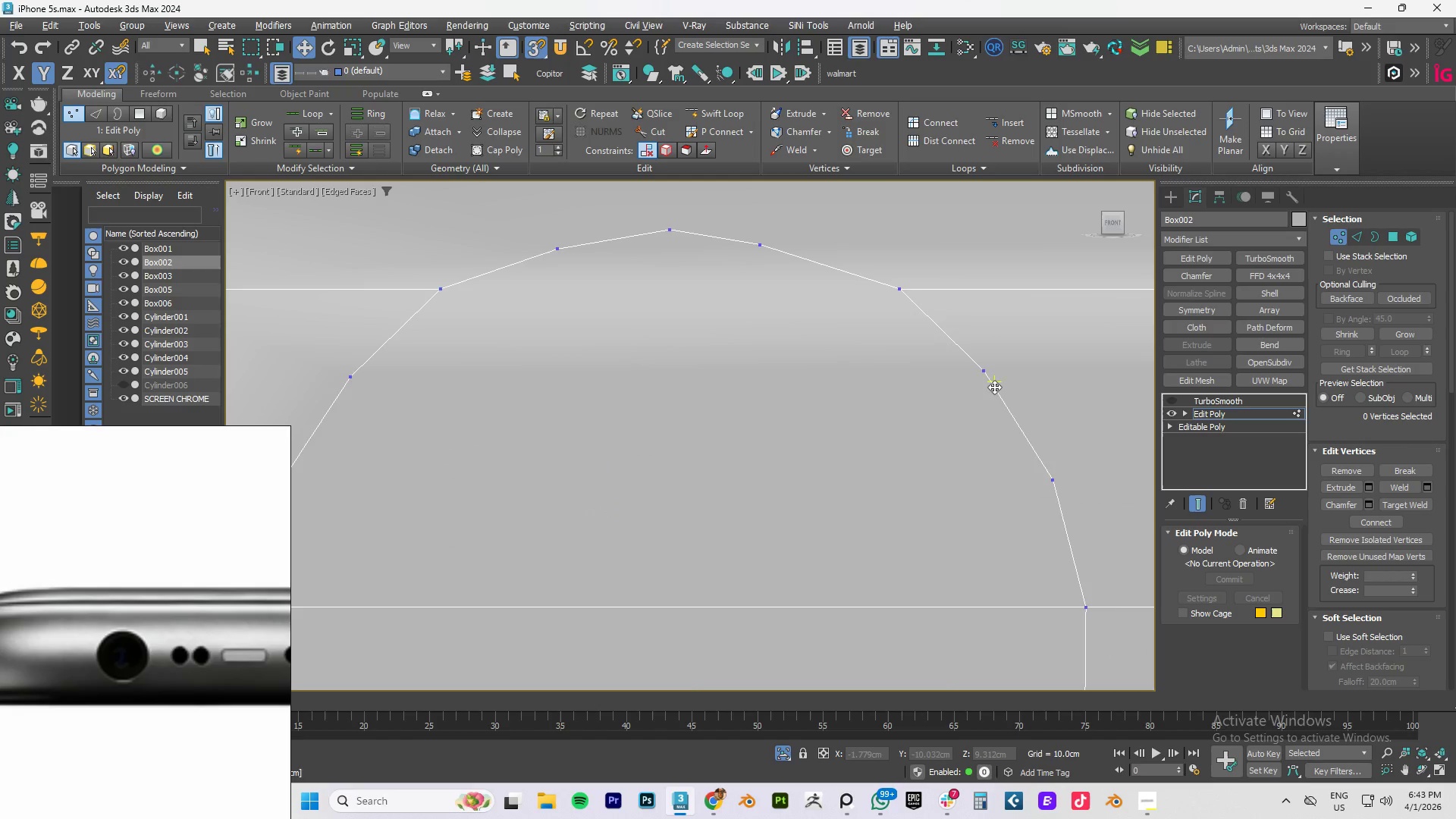 
scroll: coordinate [963, 389], scroll_direction: down, amount: 4.0
 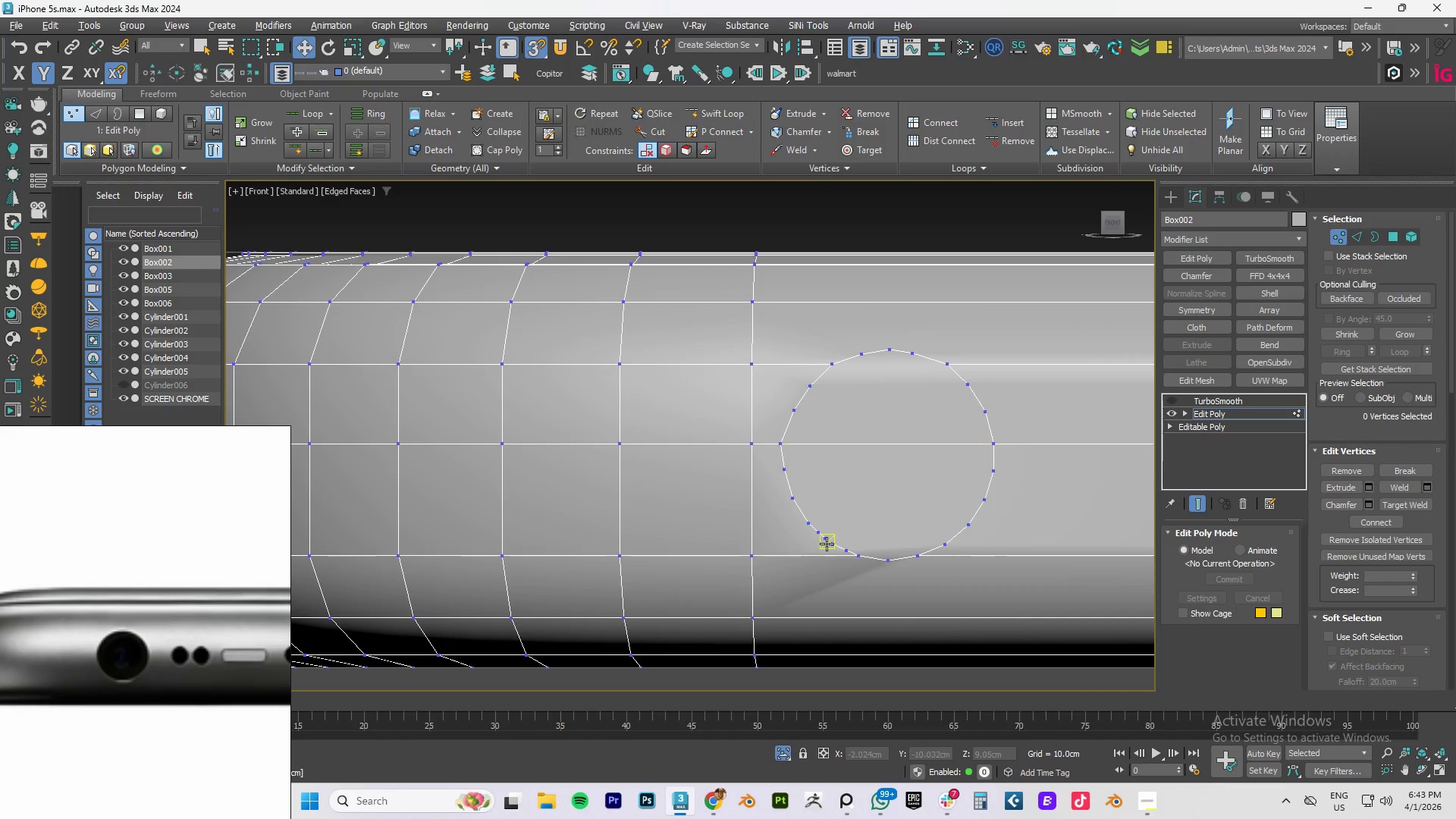 
scroll: coordinate [827, 544], scroll_direction: up, amount: 4.0
 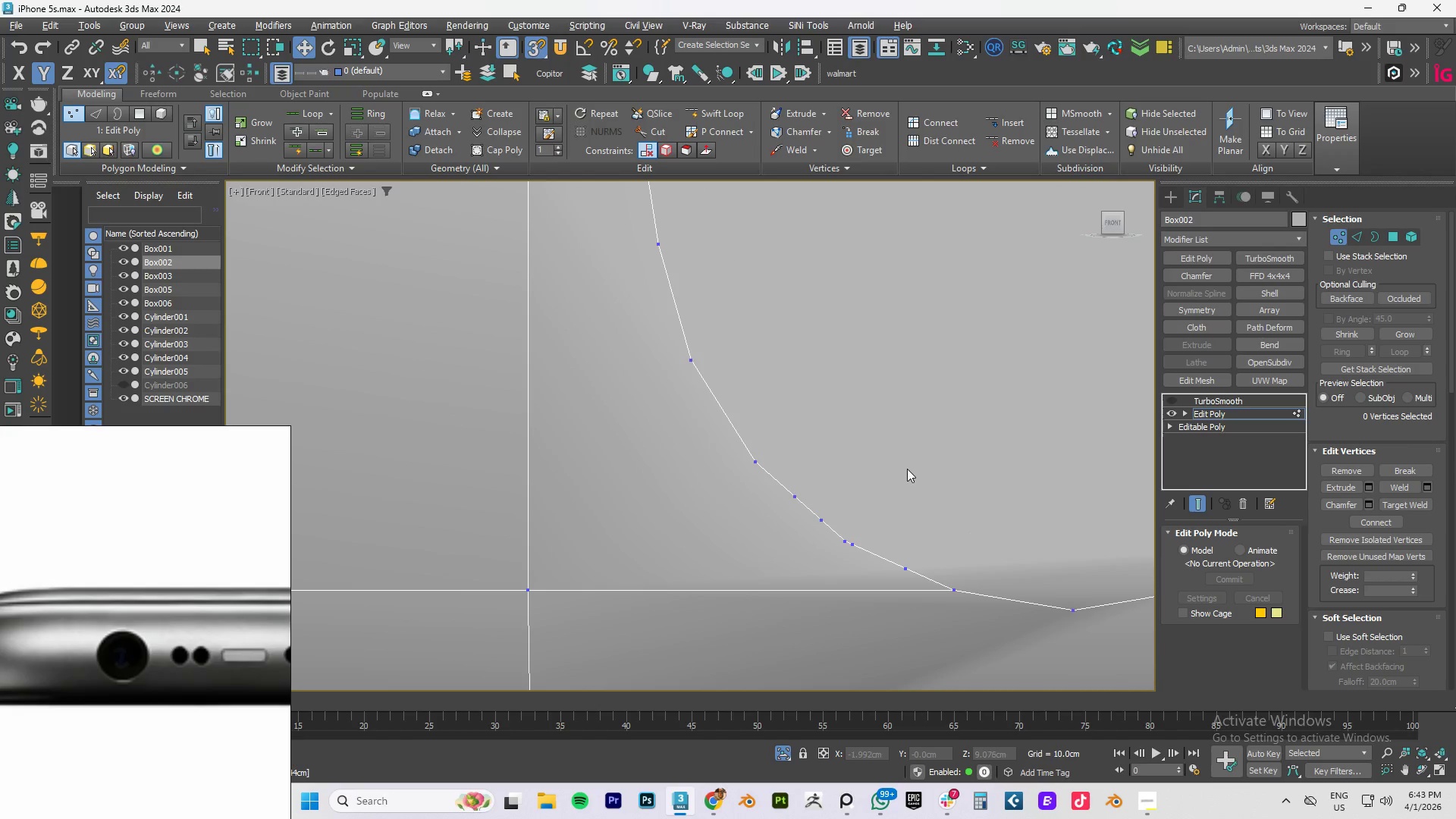 
left_click_drag(start_coordinate=[887, 482], to_coordinate=[772, 568])
 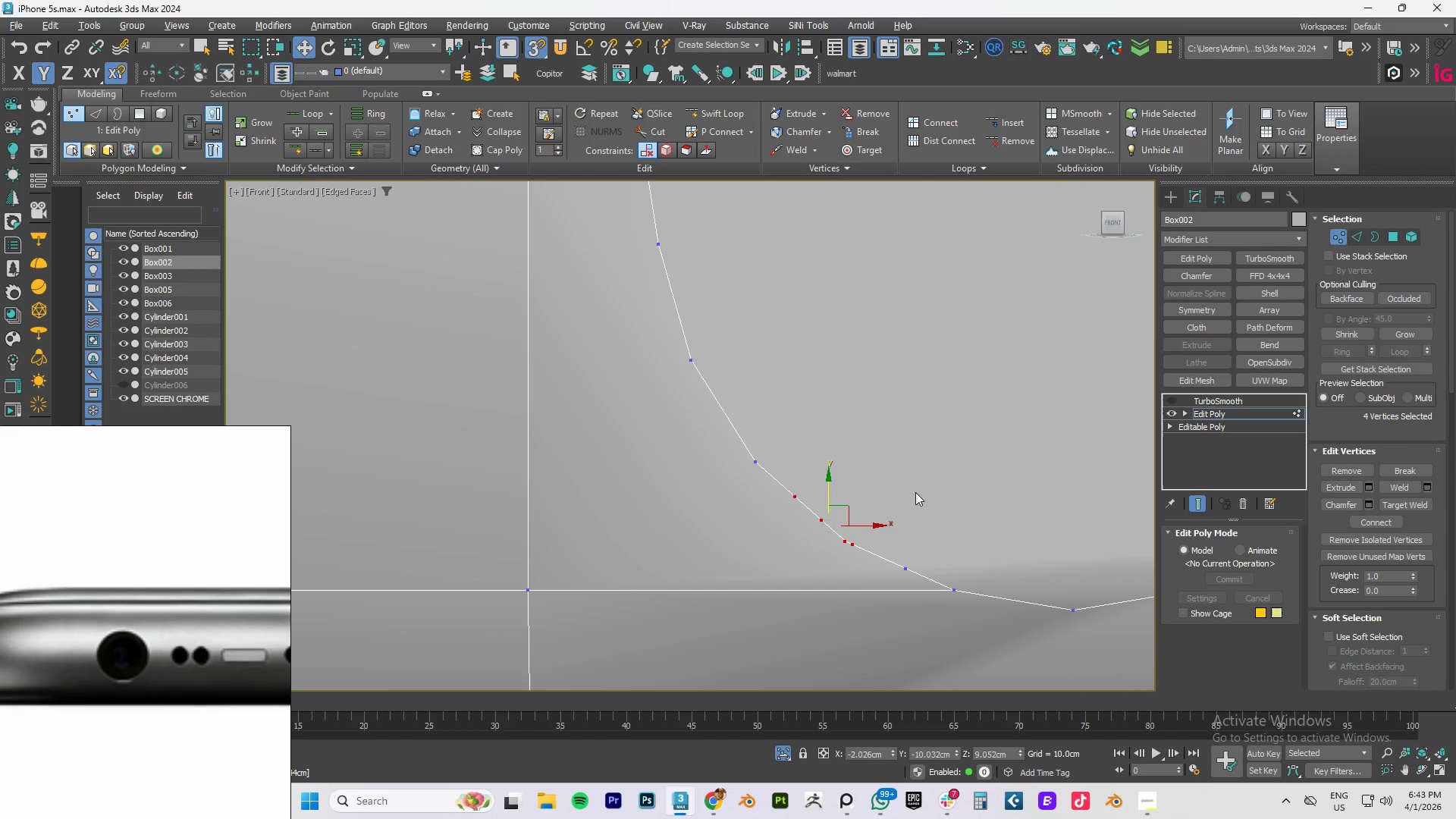 
left_click_drag(start_coordinate=[925, 481], to_coordinate=[837, 563])
 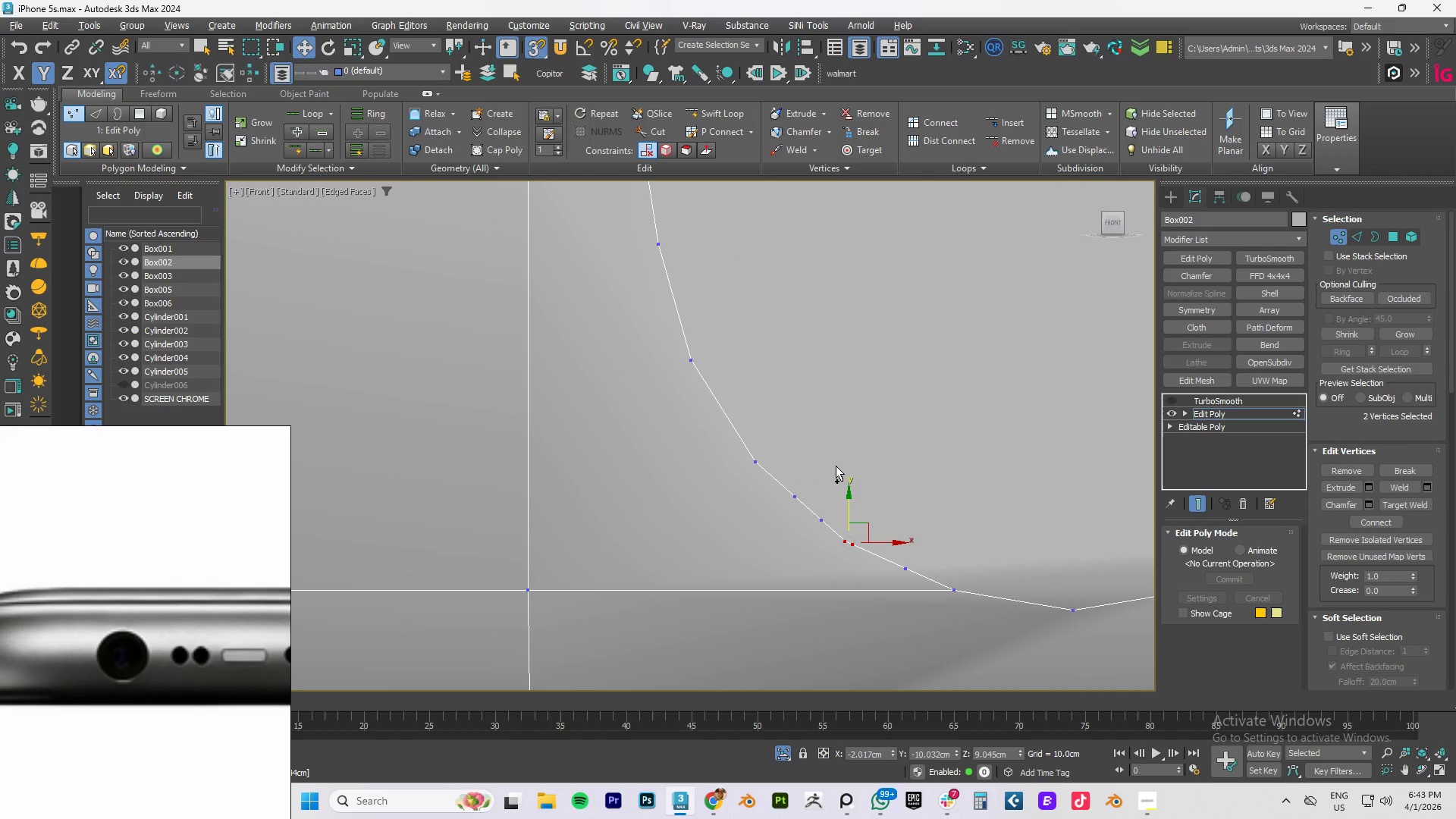 
hold_key(key=ControlLeft, duration=1.39)
left_click_drag(start_coordinate=[826, 439], to_coordinate=[770, 509])
 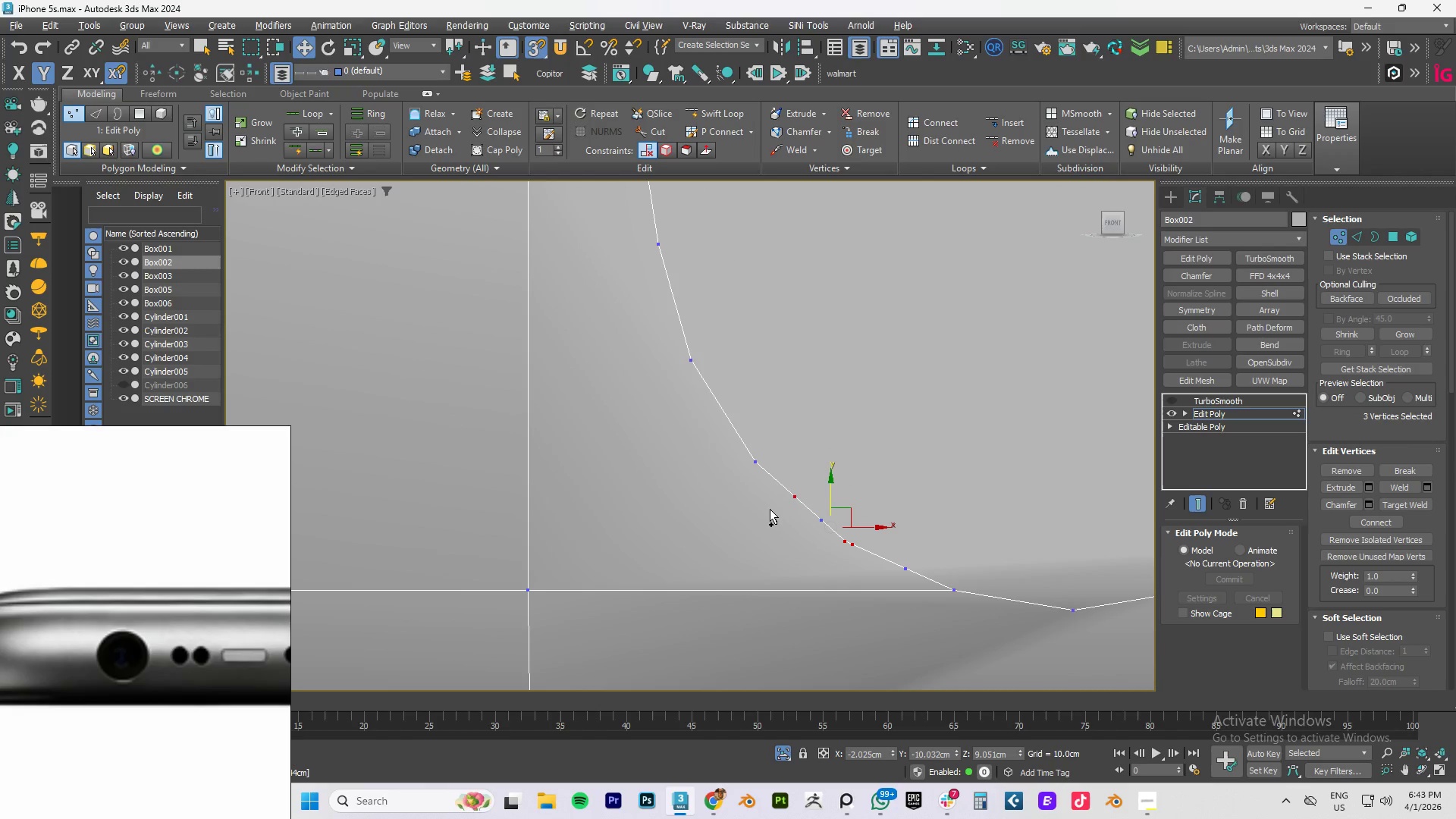 
hold_key(key=ControlLeft, duration=1.06)
 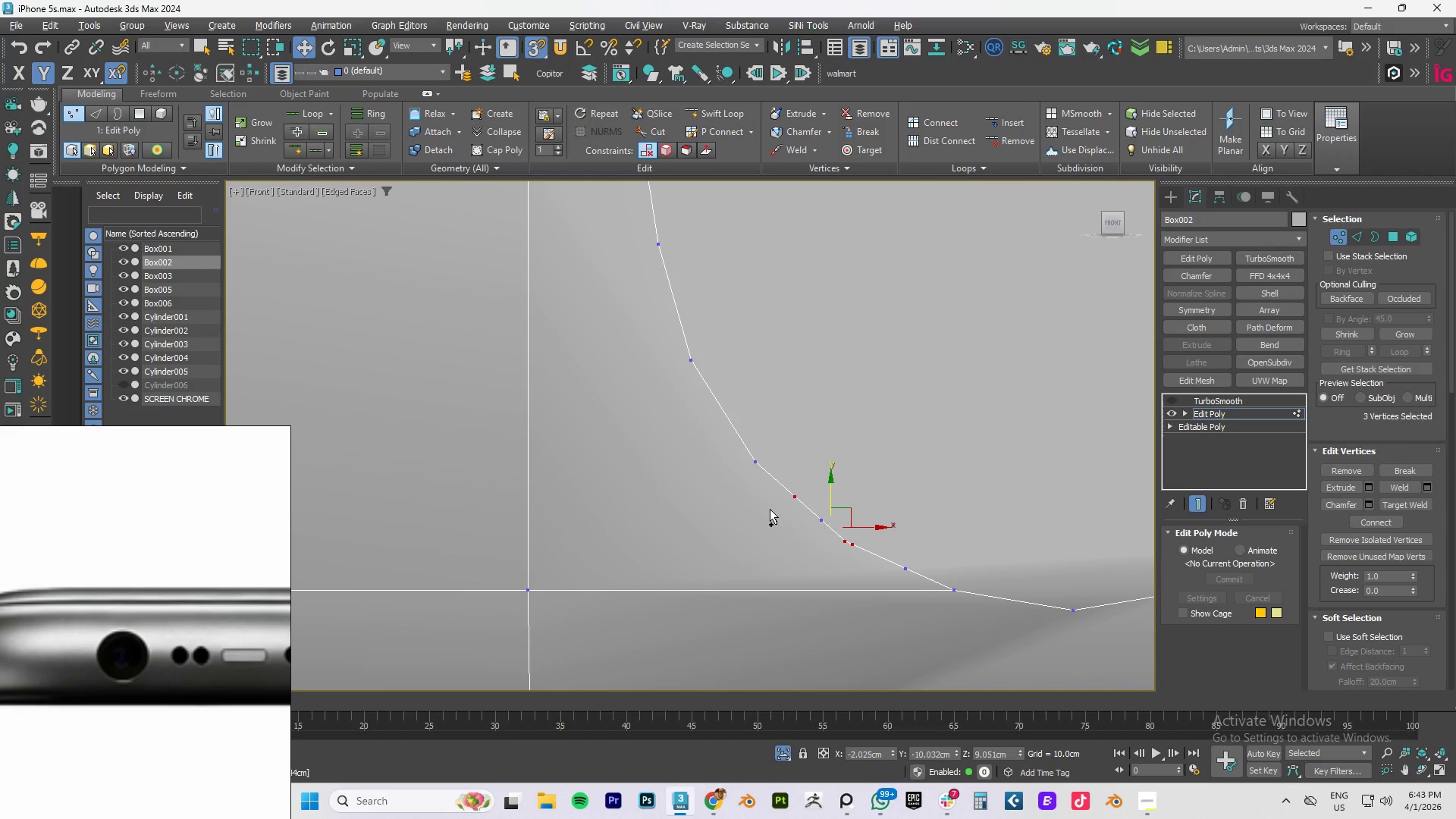 
key(Control+Backspace)
 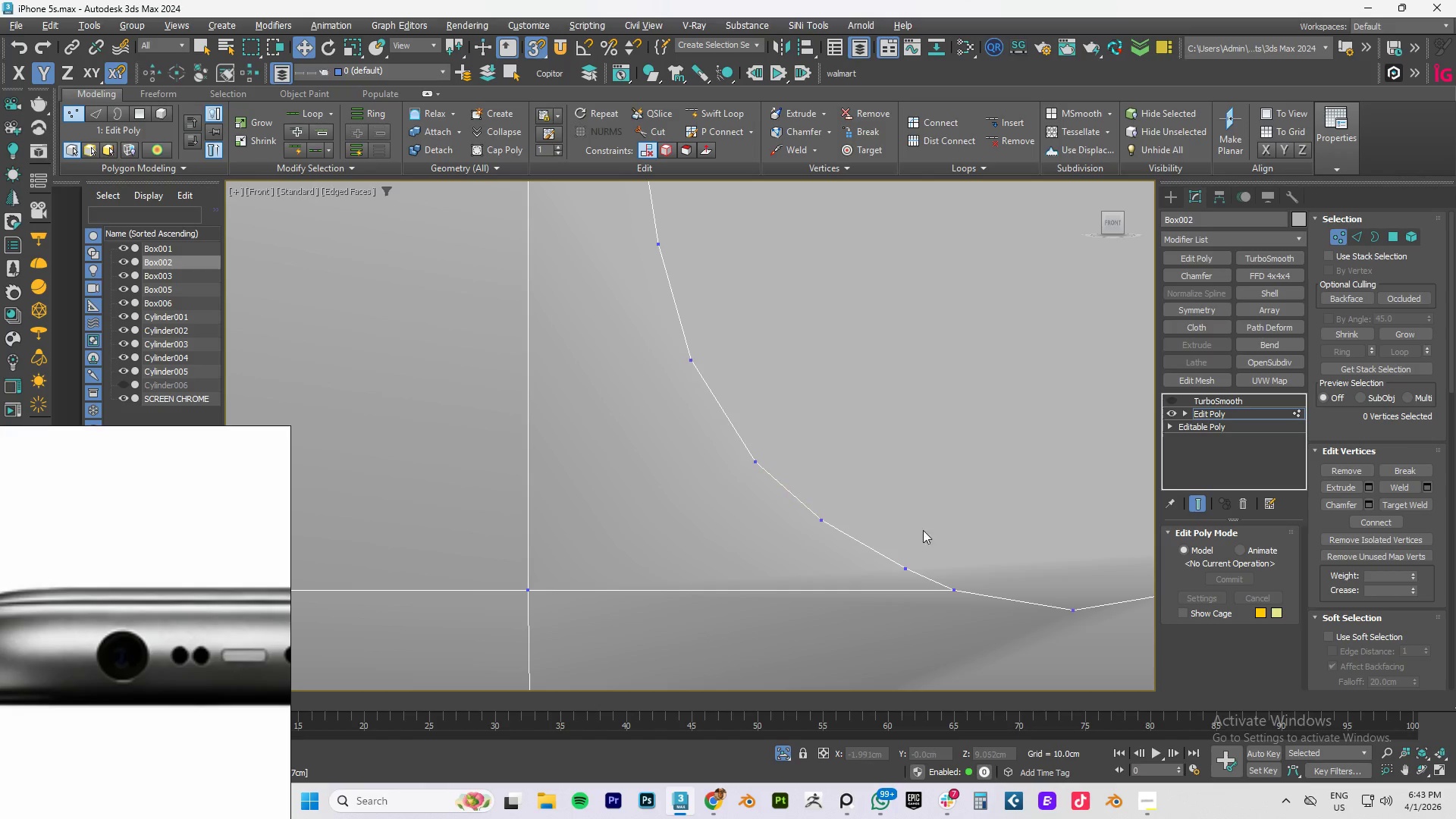 
scroll: coordinate [932, 536], scroll_direction: down, amount: 1.0
 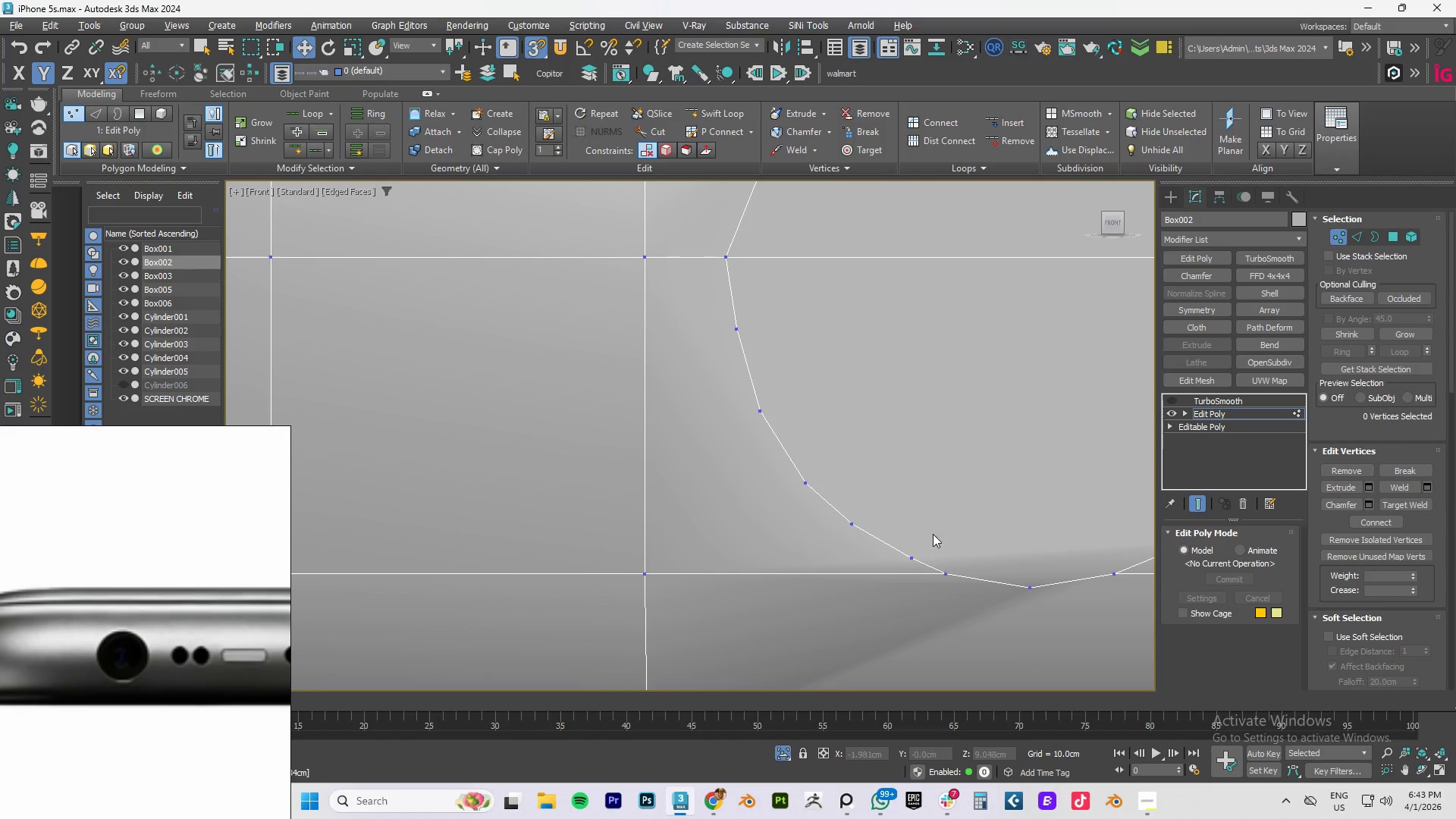 
left_click_drag(start_coordinate=[931, 535], to_coordinate=[896, 560])
 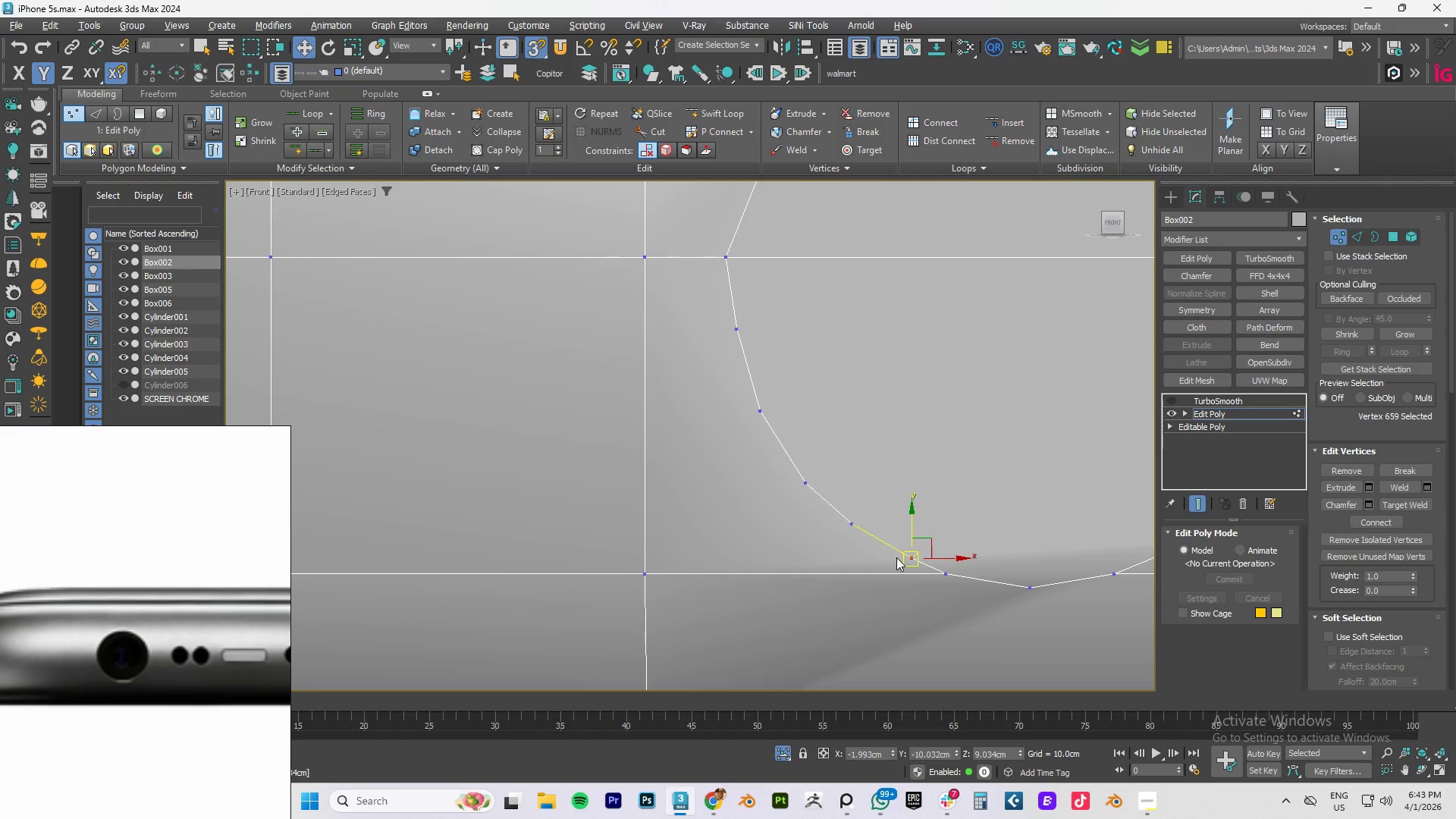 
hold_key(key=ControlLeft, duration=0.81)
 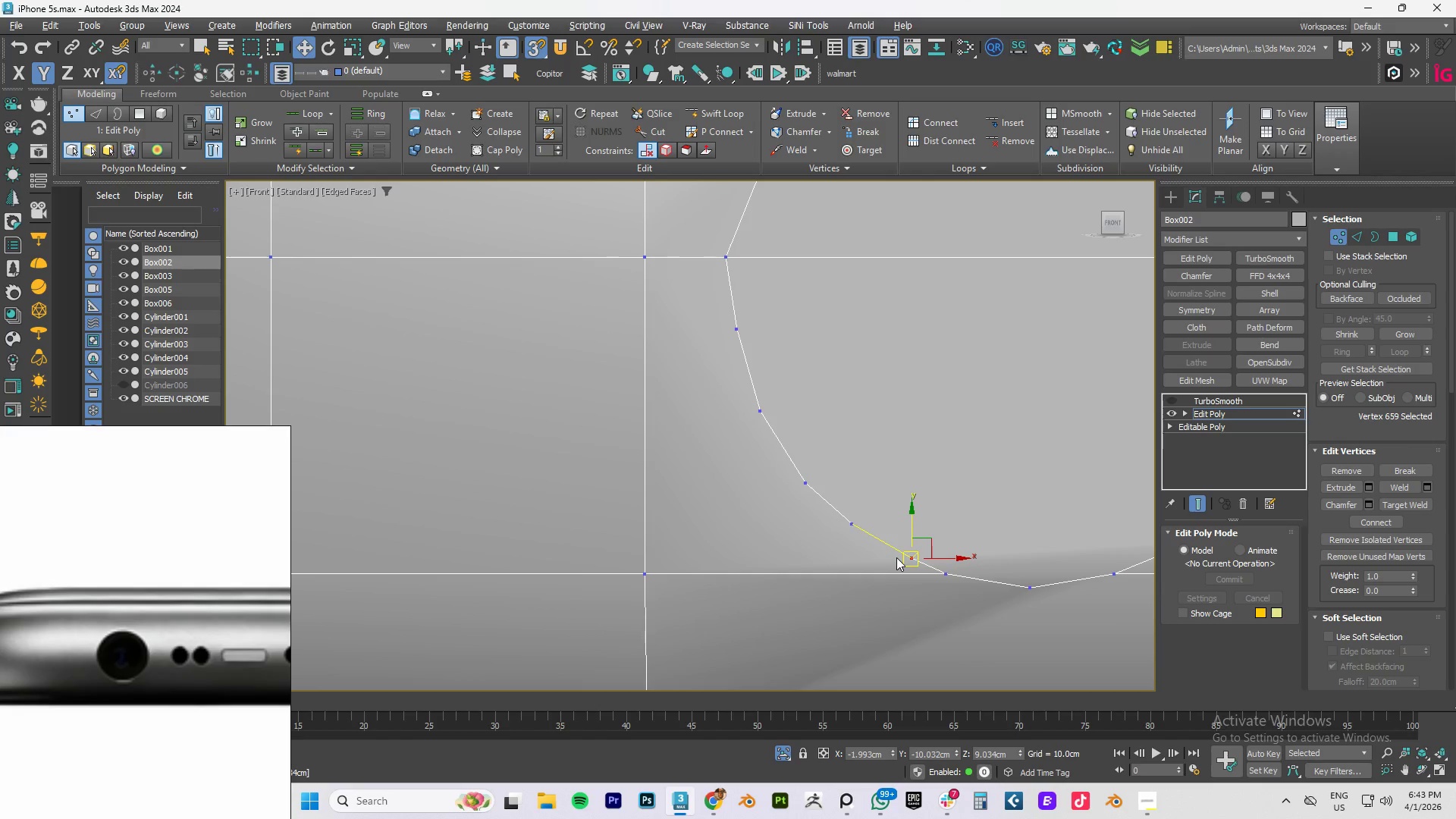 
key(Control+Backspace)
 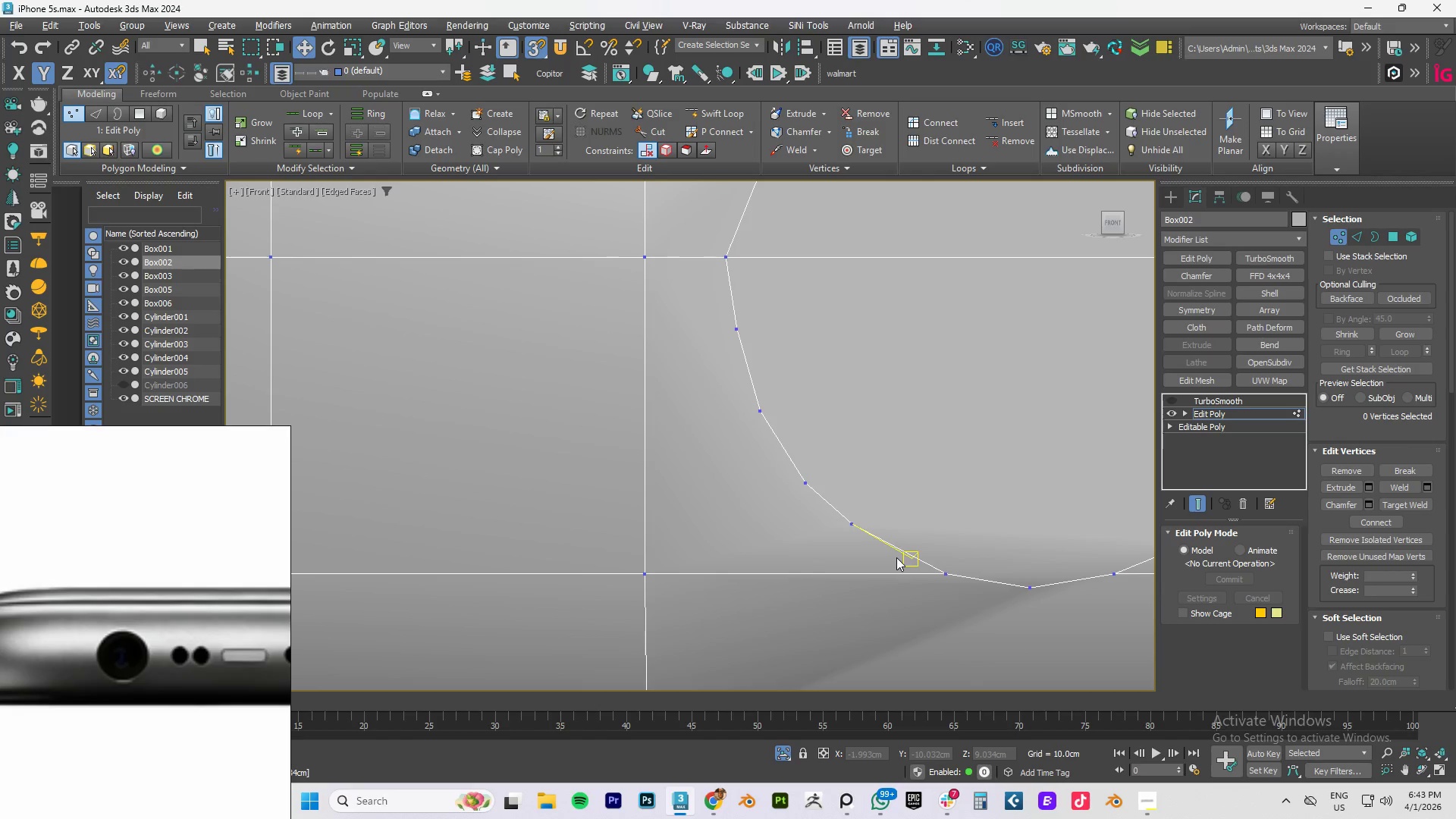 
scroll: coordinate [841, 543], scroll_direction: down, amount: 3.0
 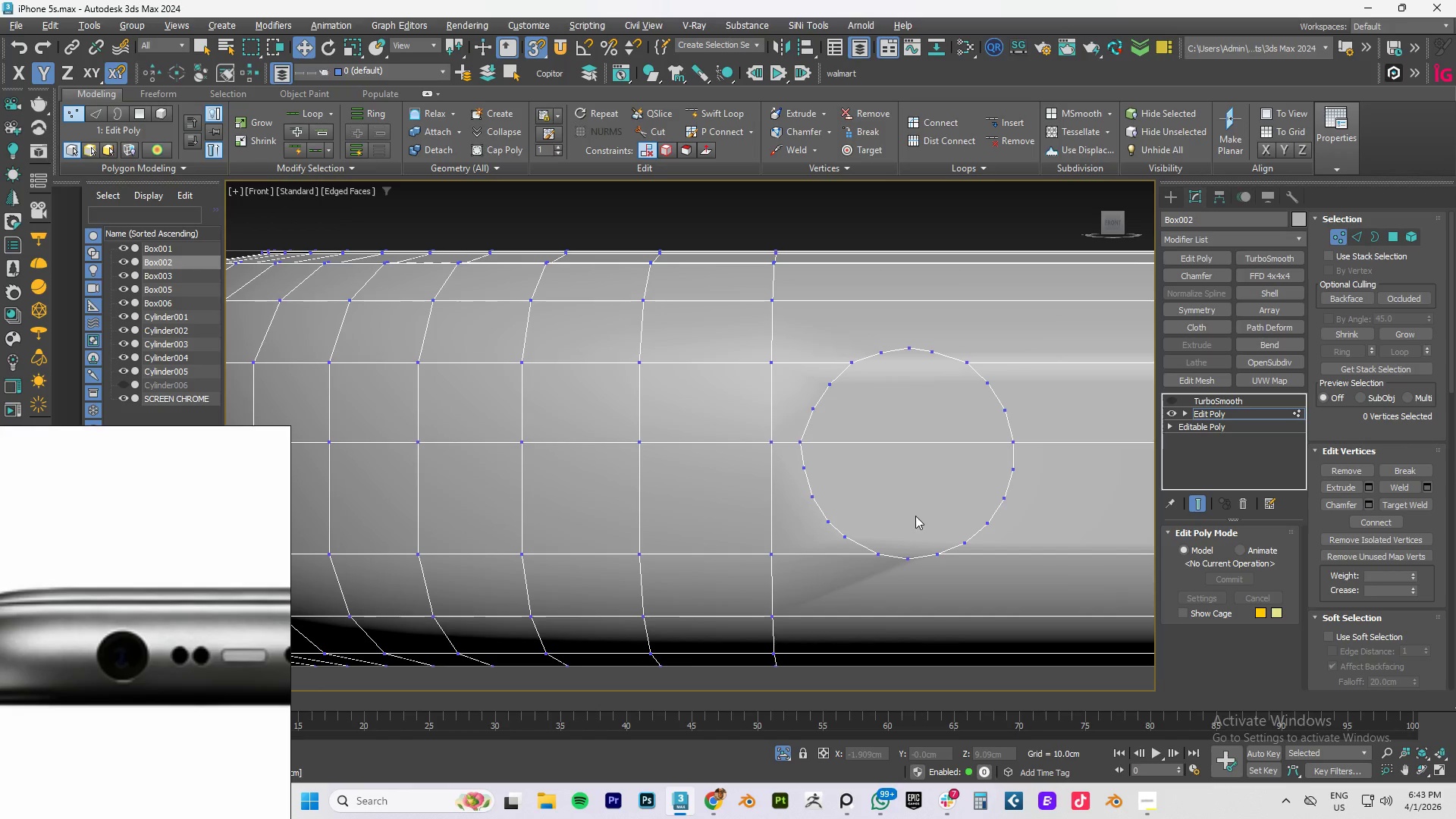 
scroll: coordinate [928, 625], scroll_direction: up, amount: 5.0
 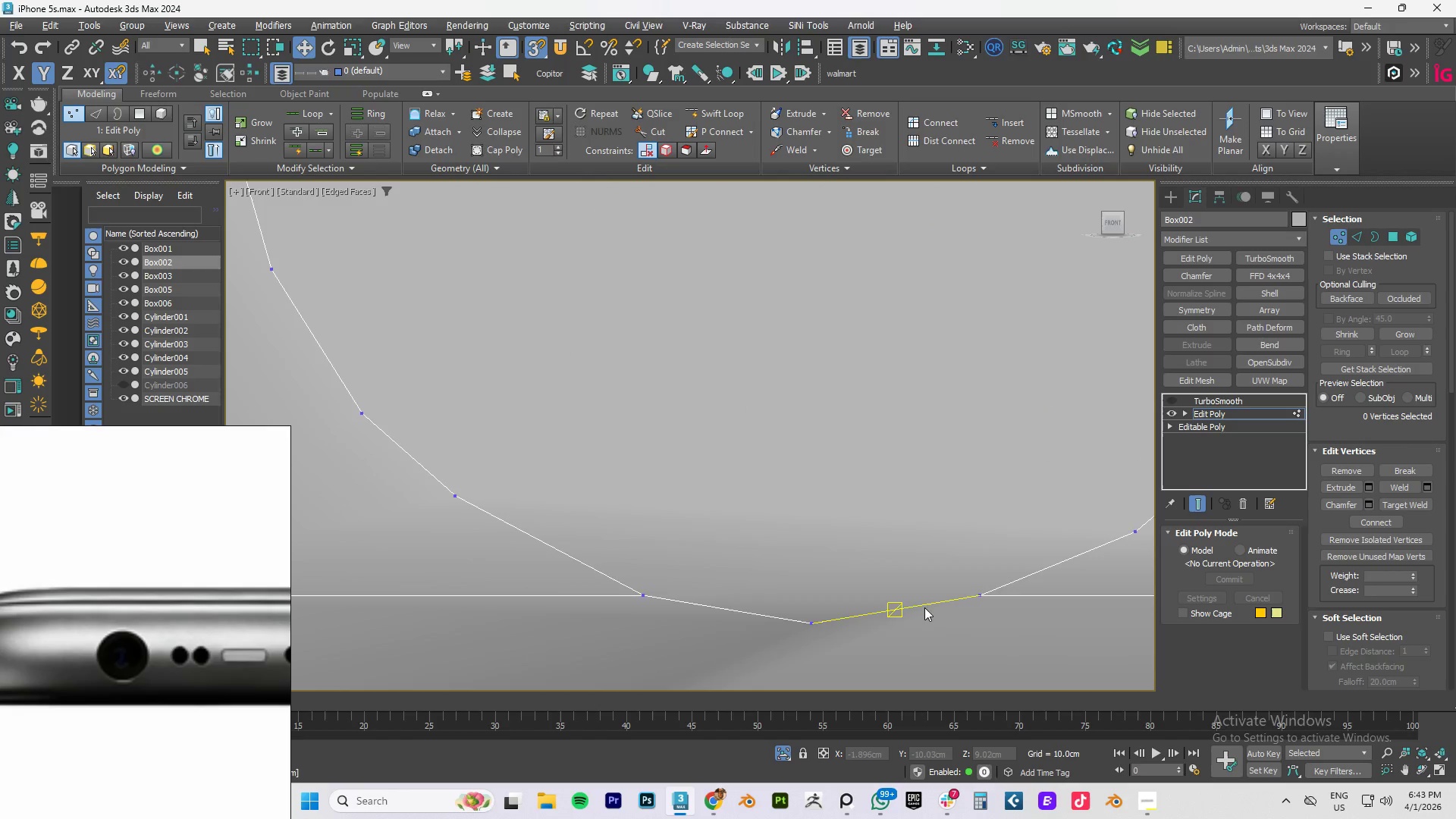 
scroll: coordinate [921, 606], scroll_direction: down, amount: 2.0
 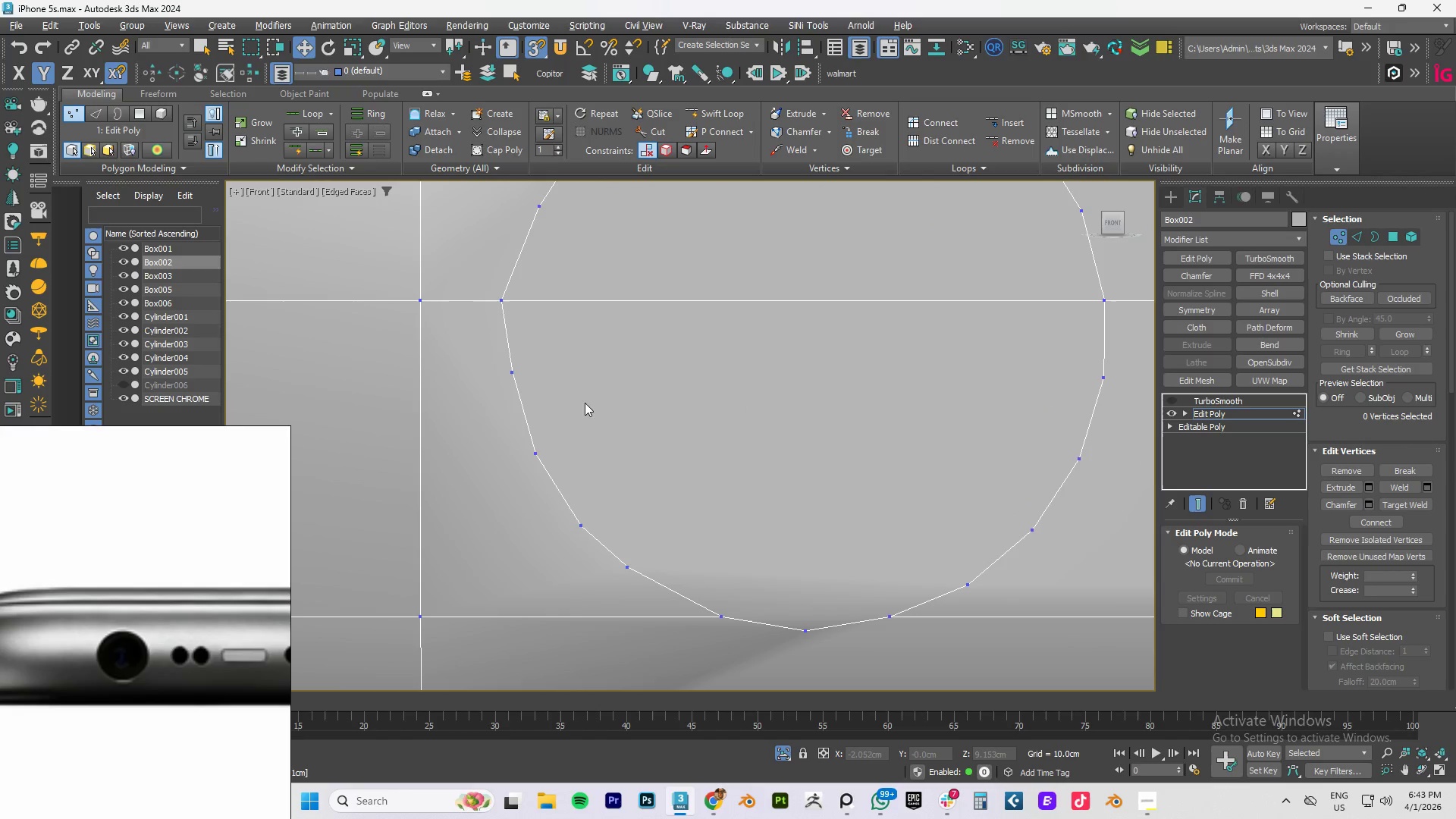 
key(Alt+C)
 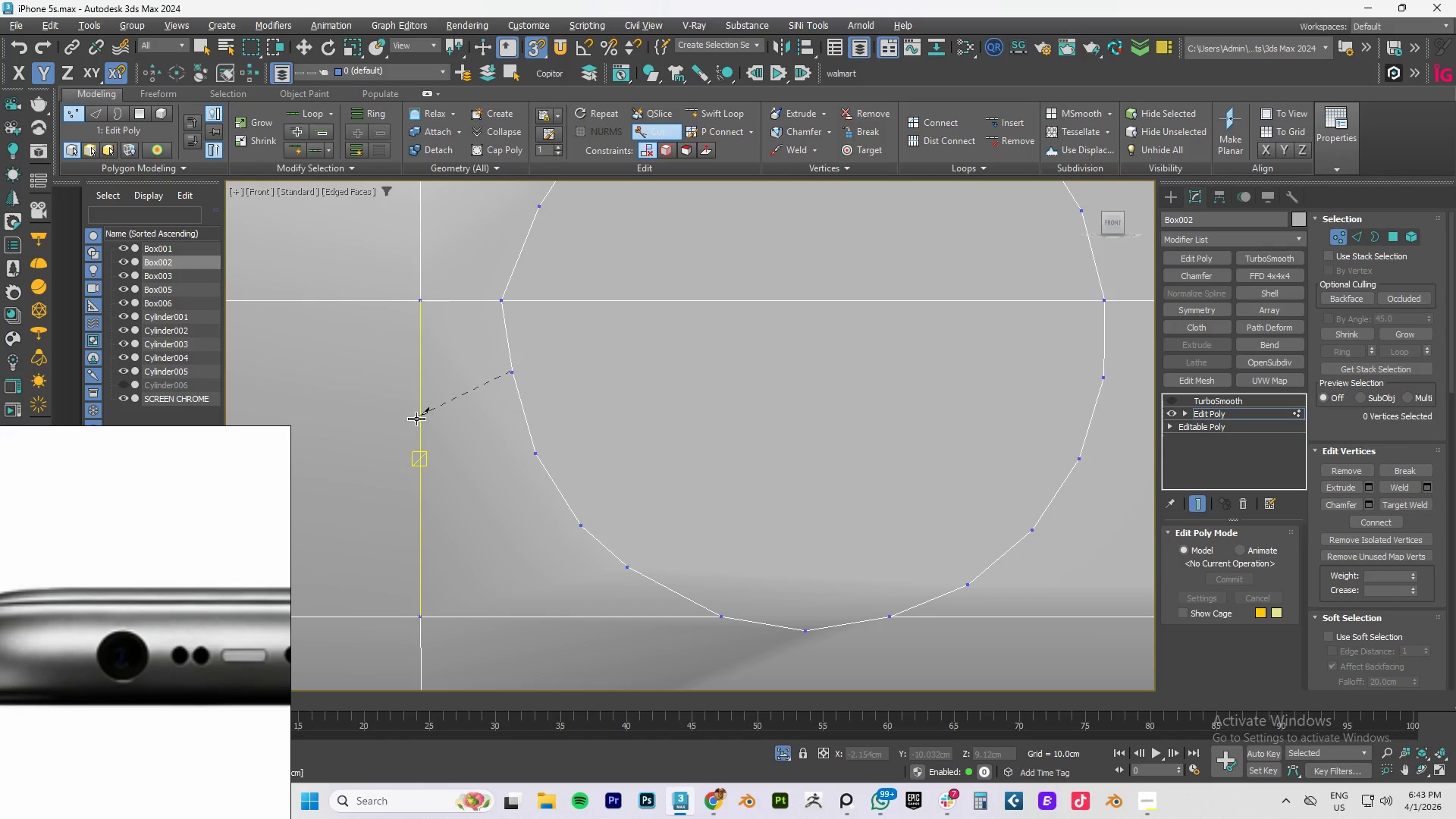 
left_click([420, 413])
 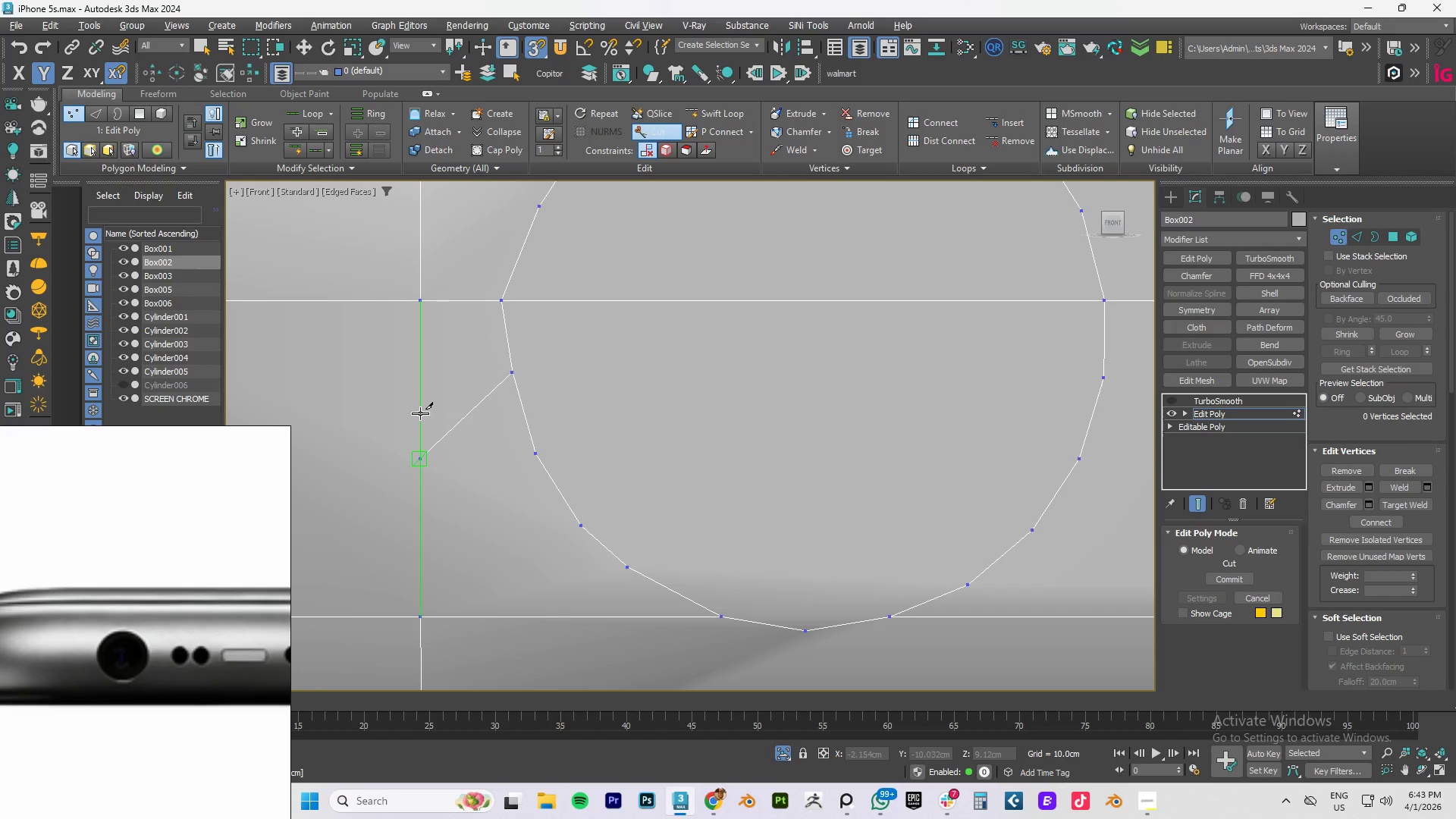 
right_click([420, 413])
 